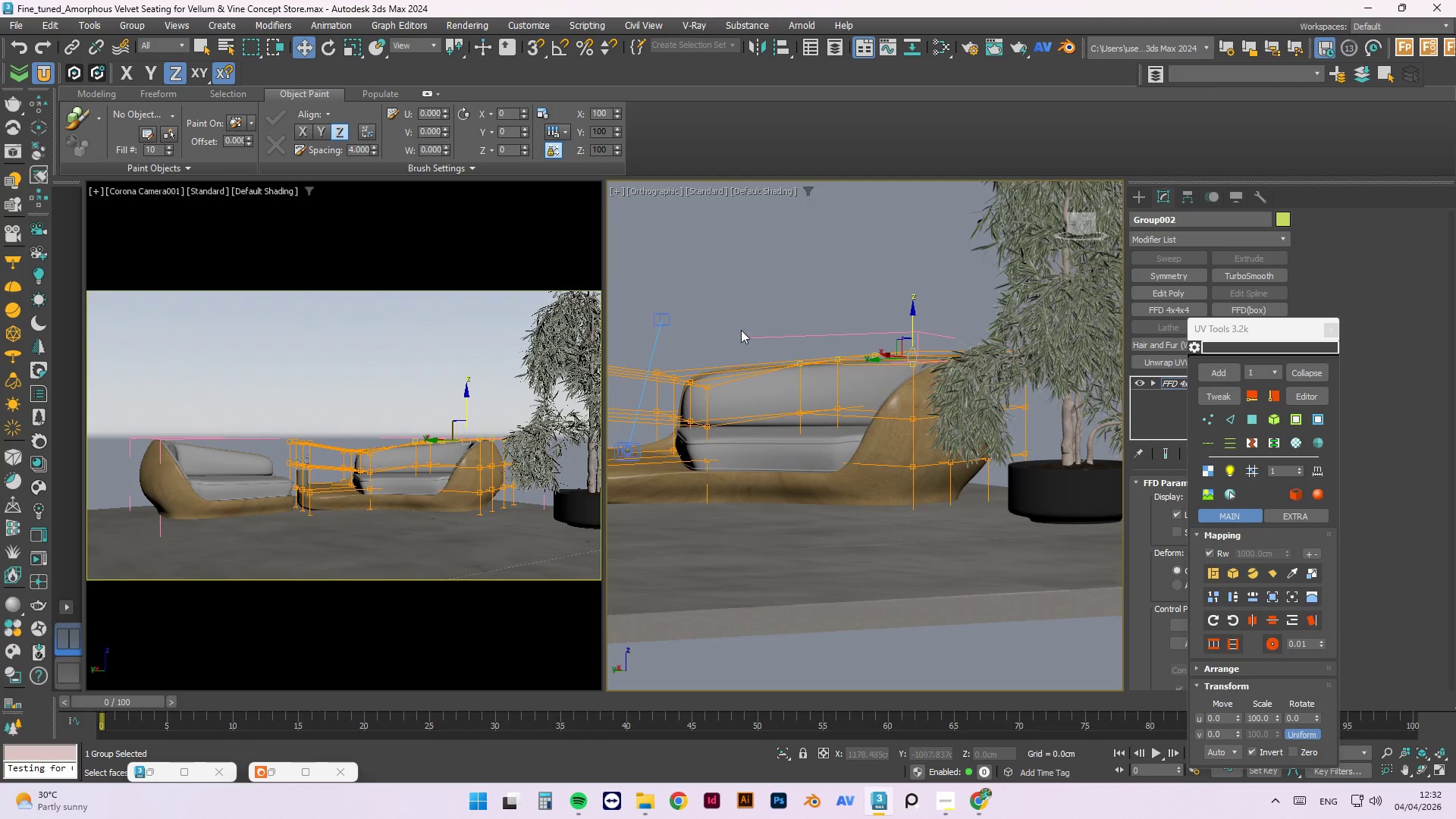 
left_click_drag(start_coordinate=[741, 330], to_coordinate=[623, 408])
 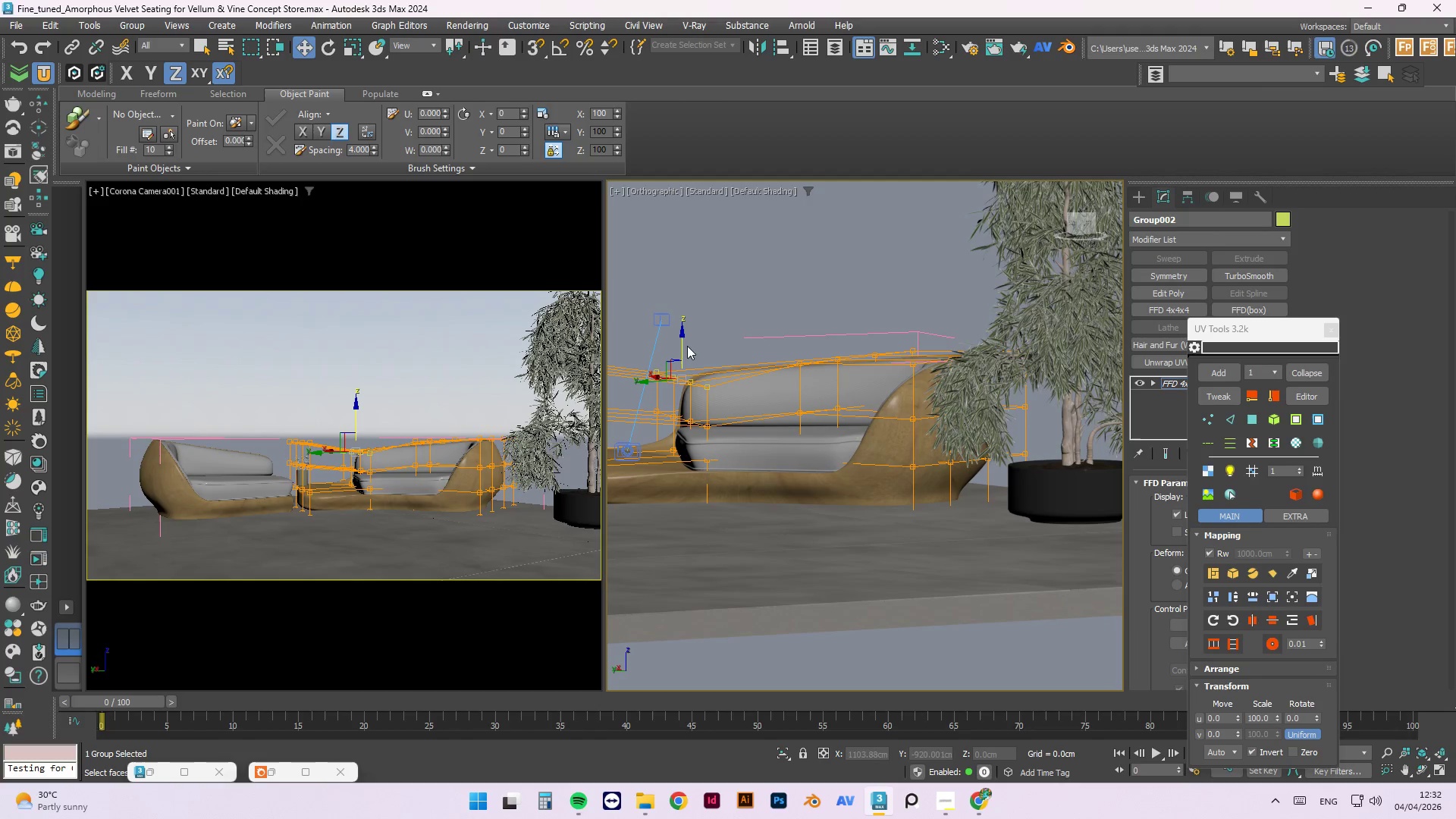 
left_click_drag(start_coordinate=[683, 346], to_coordinate=[670, 354])
 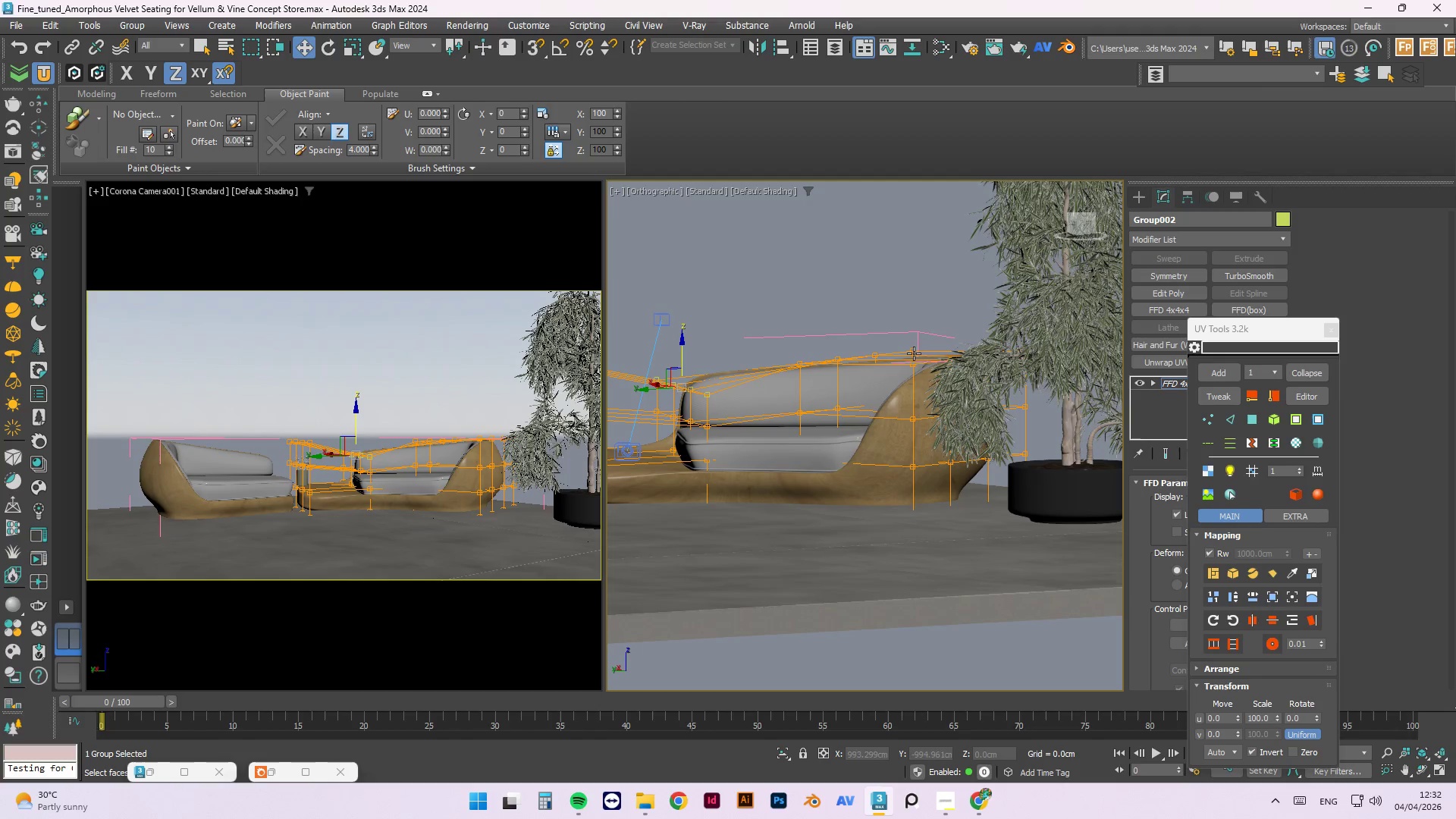 
scroll: coordinate [830, 337], scroll_direction: up, amount: 2.0
 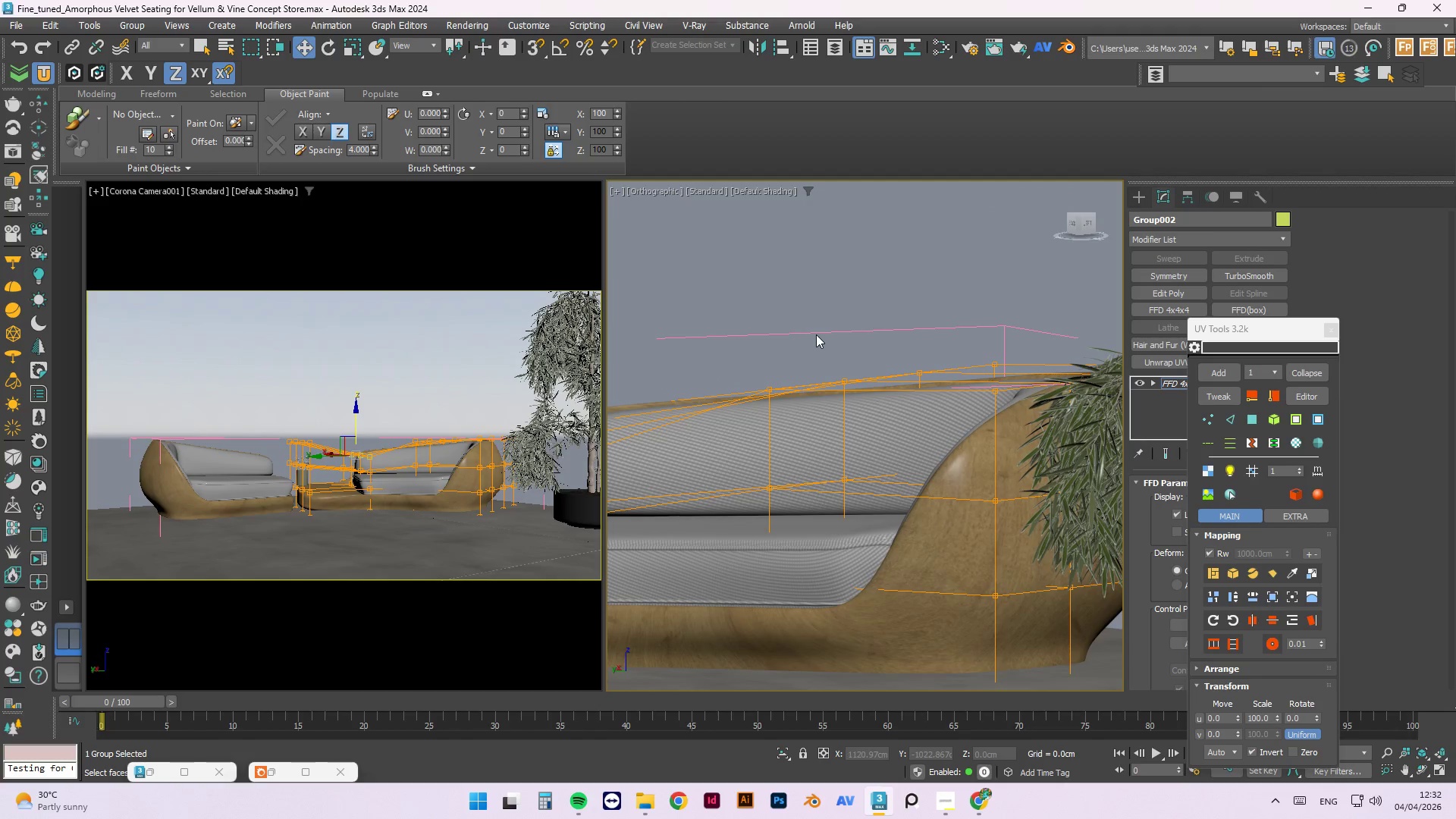 
hold_key(key=AltLeft, duration=1.51)
 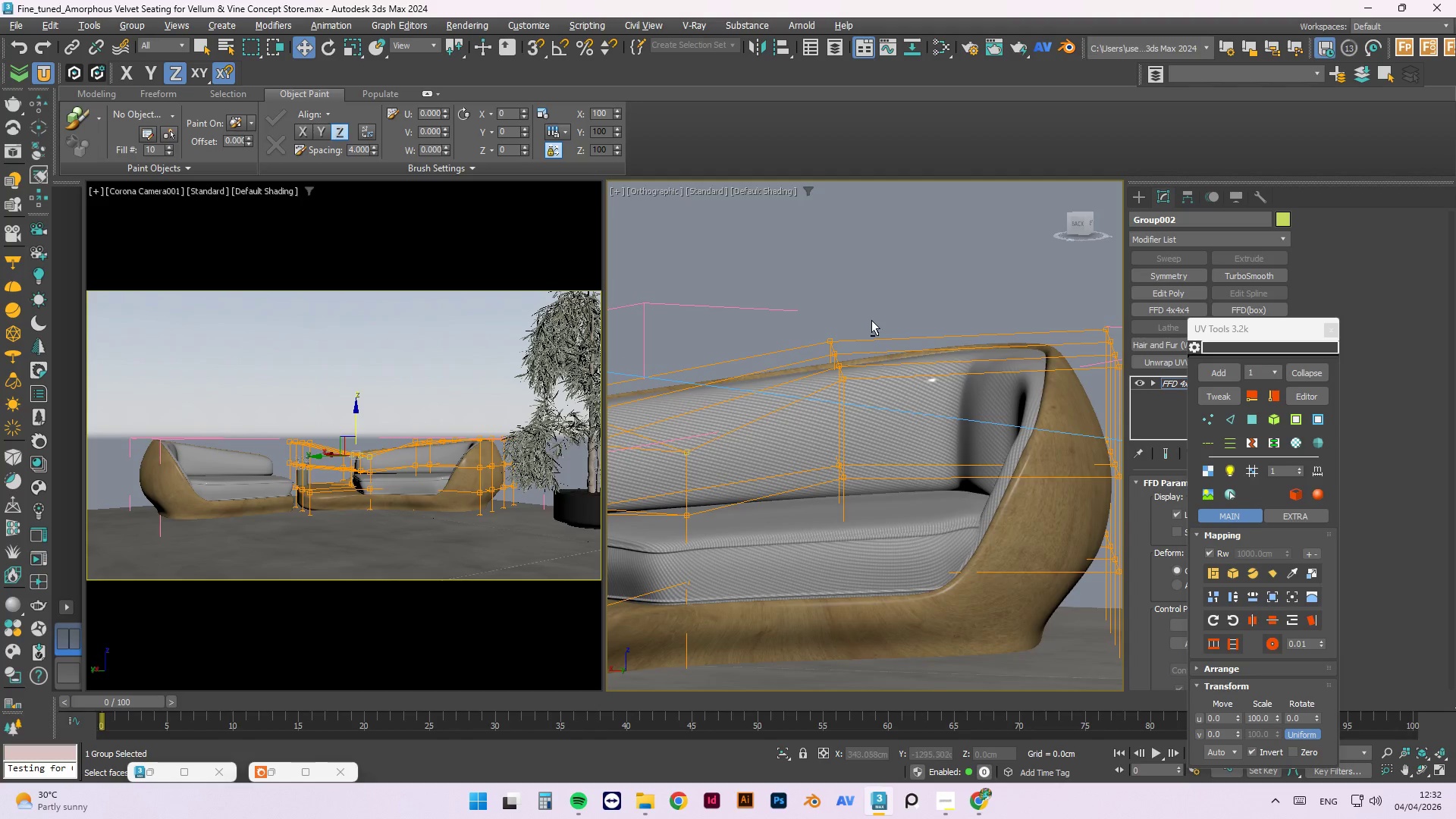 
hold_key(key=AltLeft, duration=0.53)
 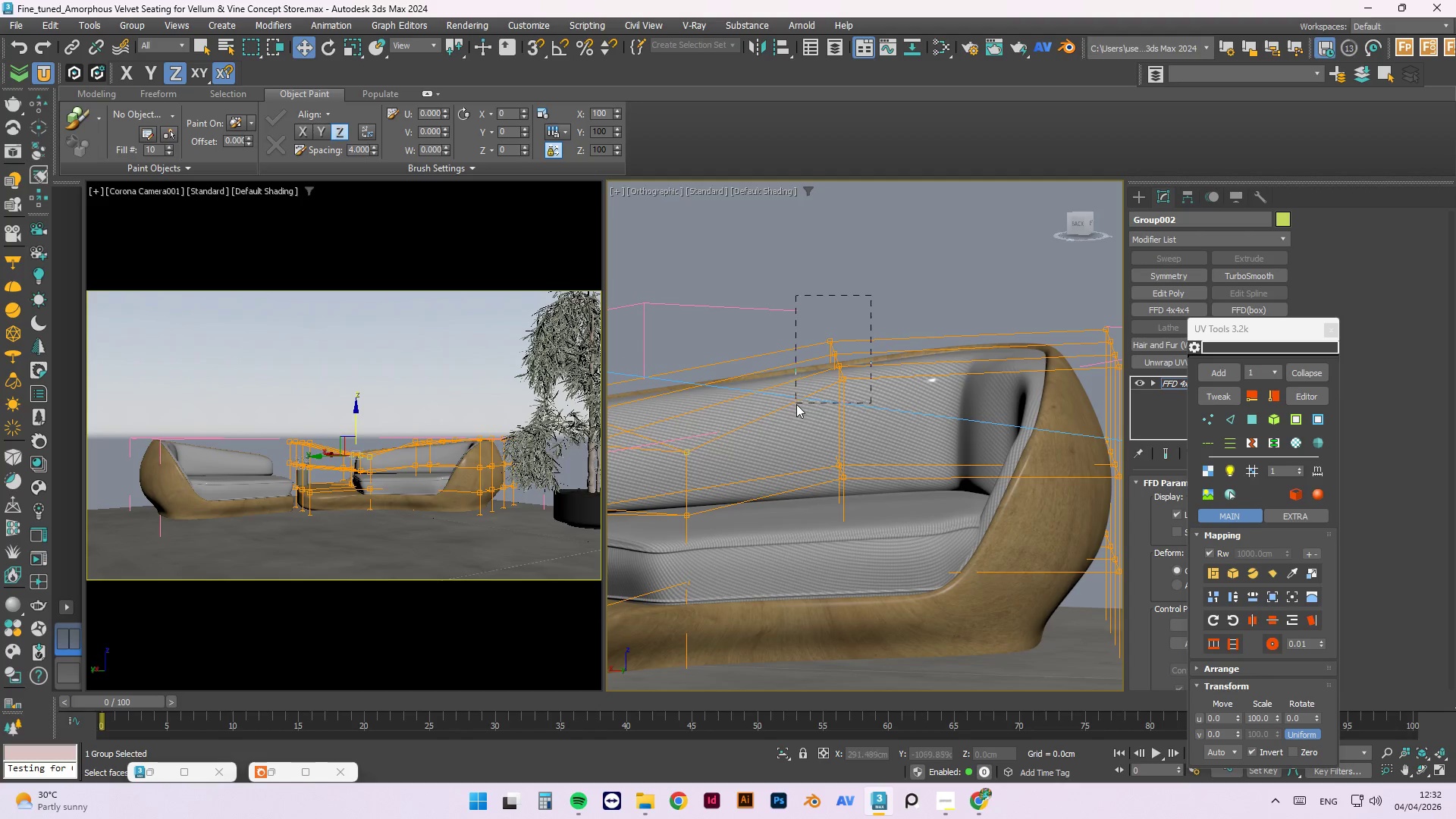 
hold_key(key=AltLeft, duration=9.11)
left_click_drag(start_coordinate=[872, 297], to_coordinate=[795, 404])
 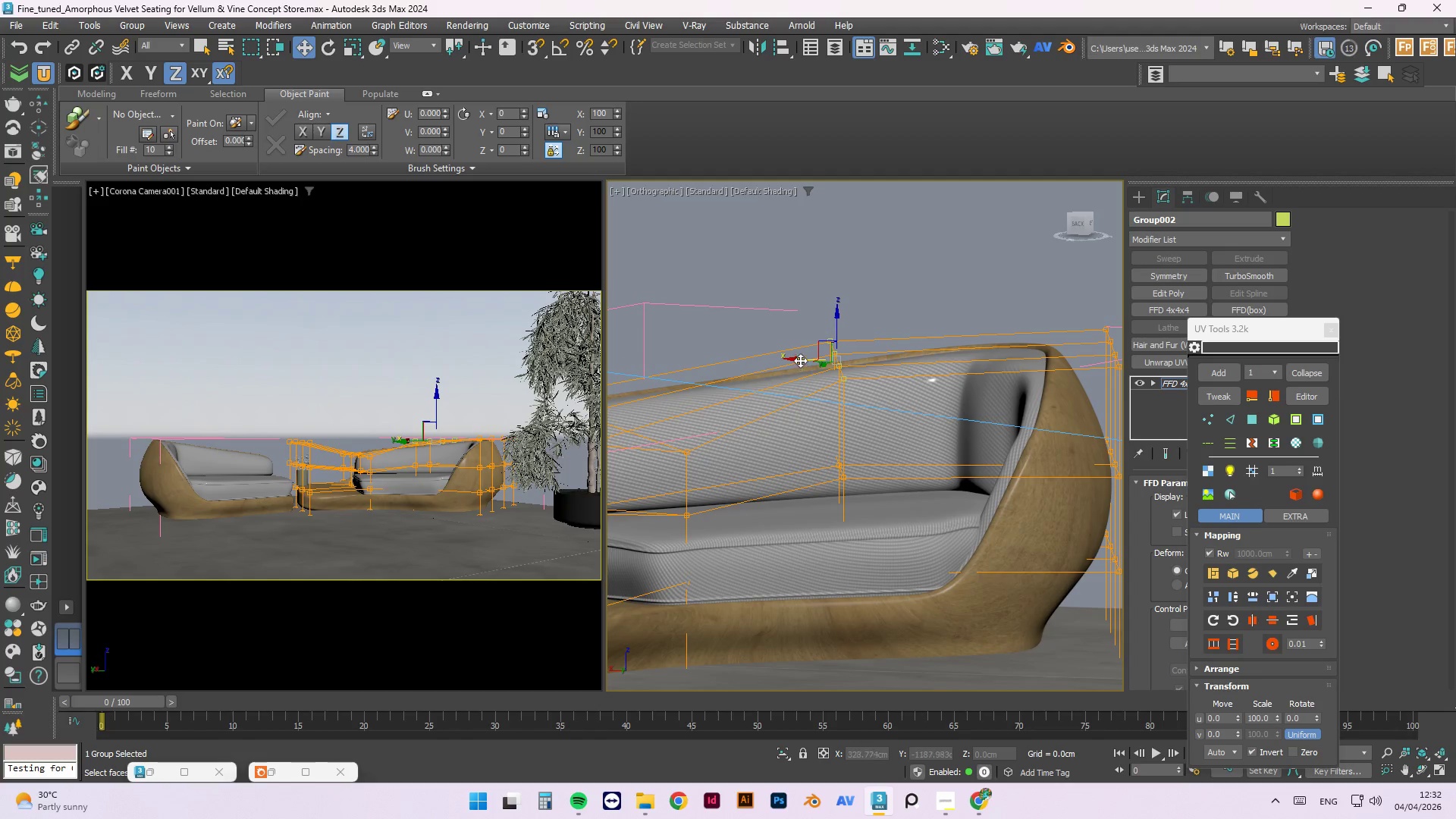 
left_click_drag(start_coordinate=[800, 360], to_coordinate=[811, 373])
 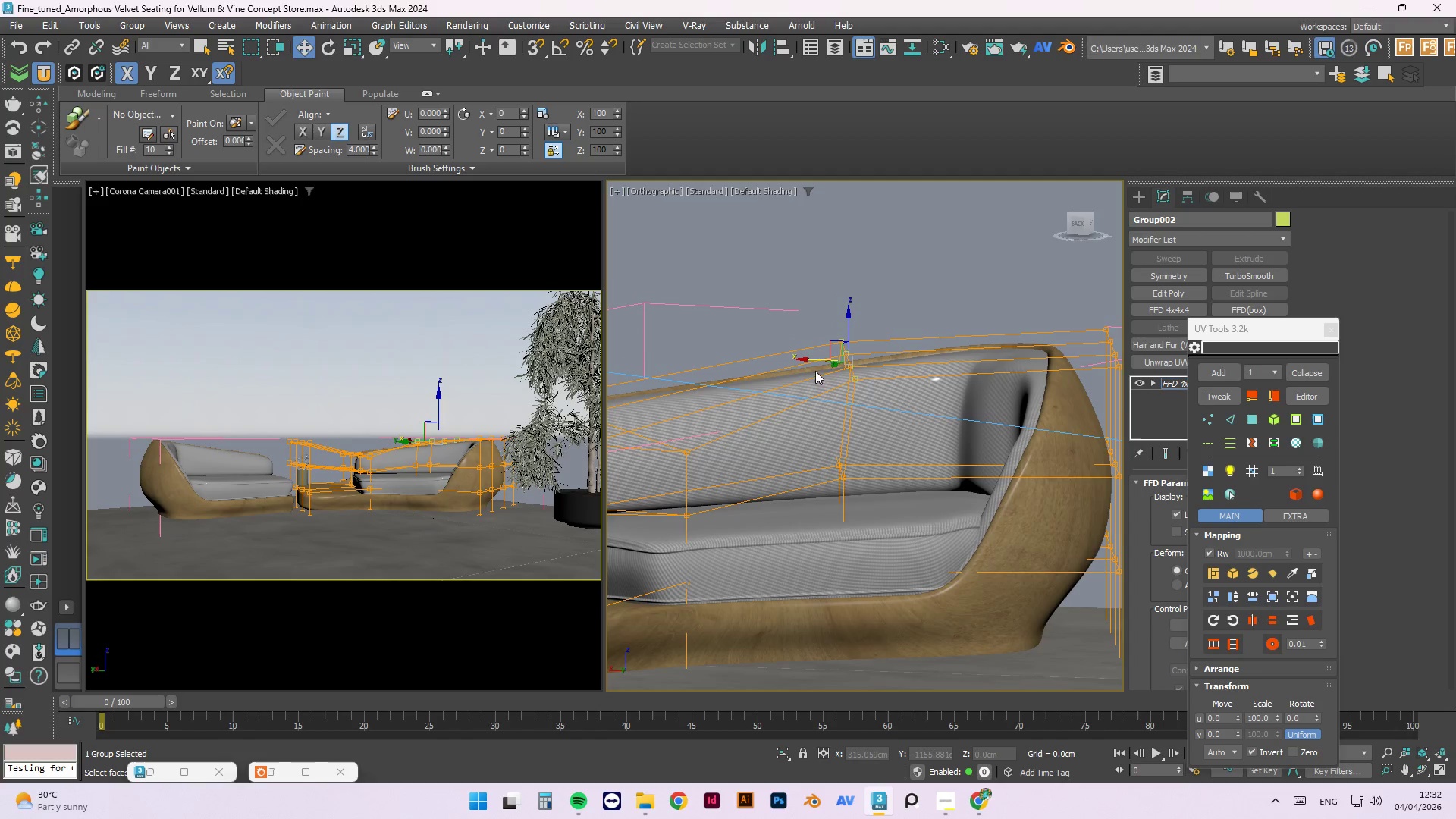 
key(Control+Z)
 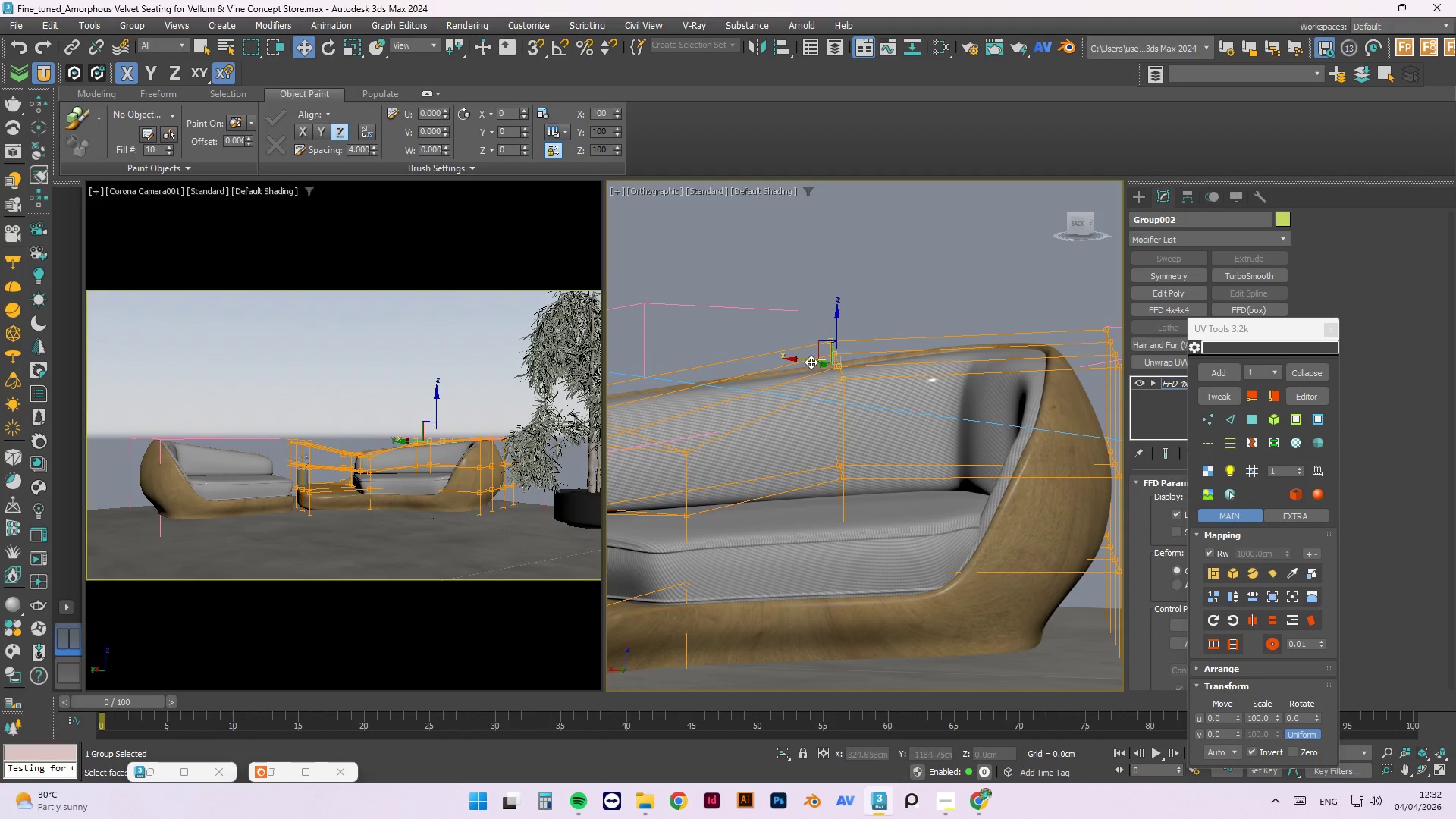 
left_click_drag(start_coordinate=[803, 359], to_coordinate=[808, 358])
 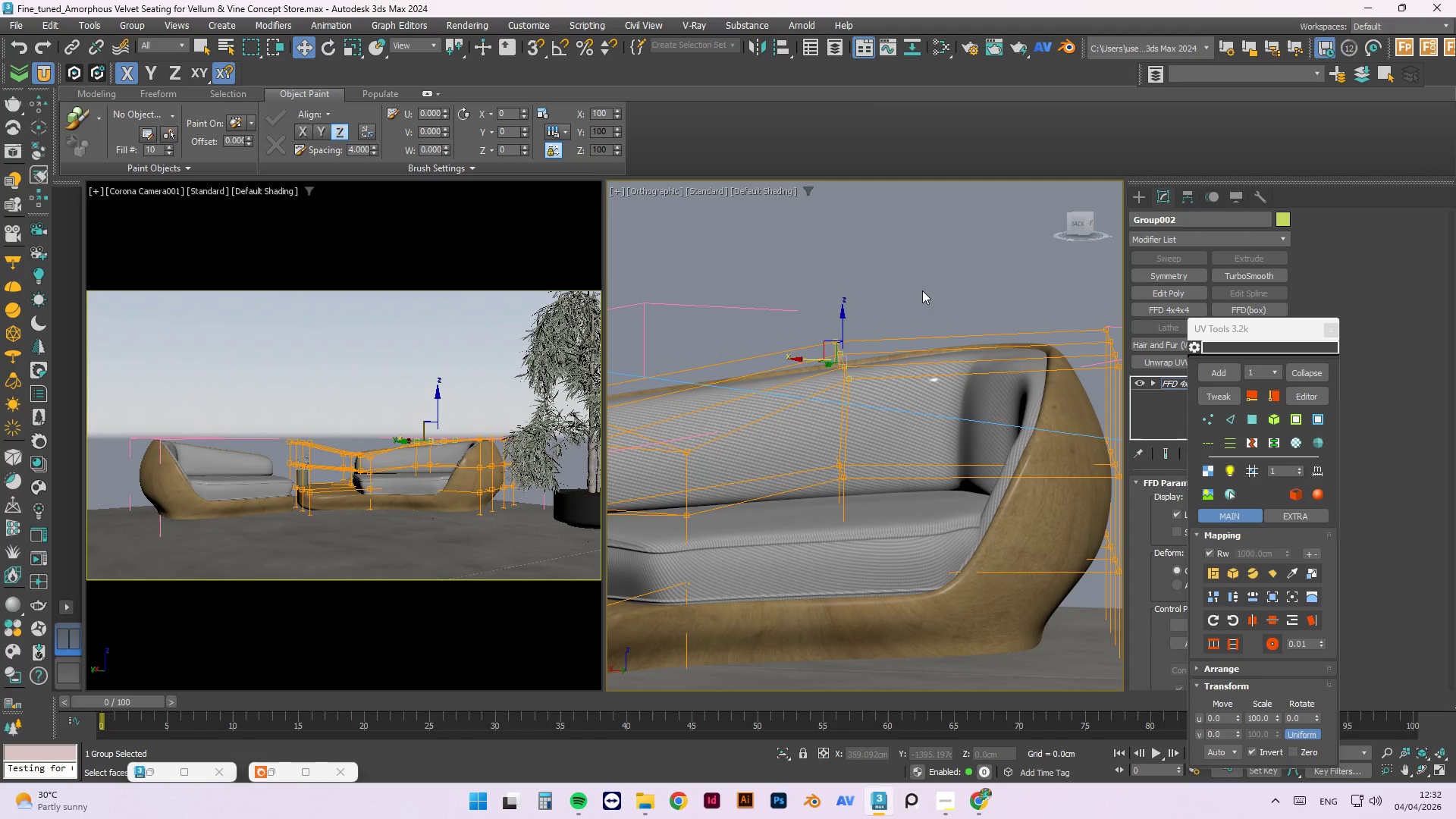 
hold_key(key=AltLeft, duration=1.27)
 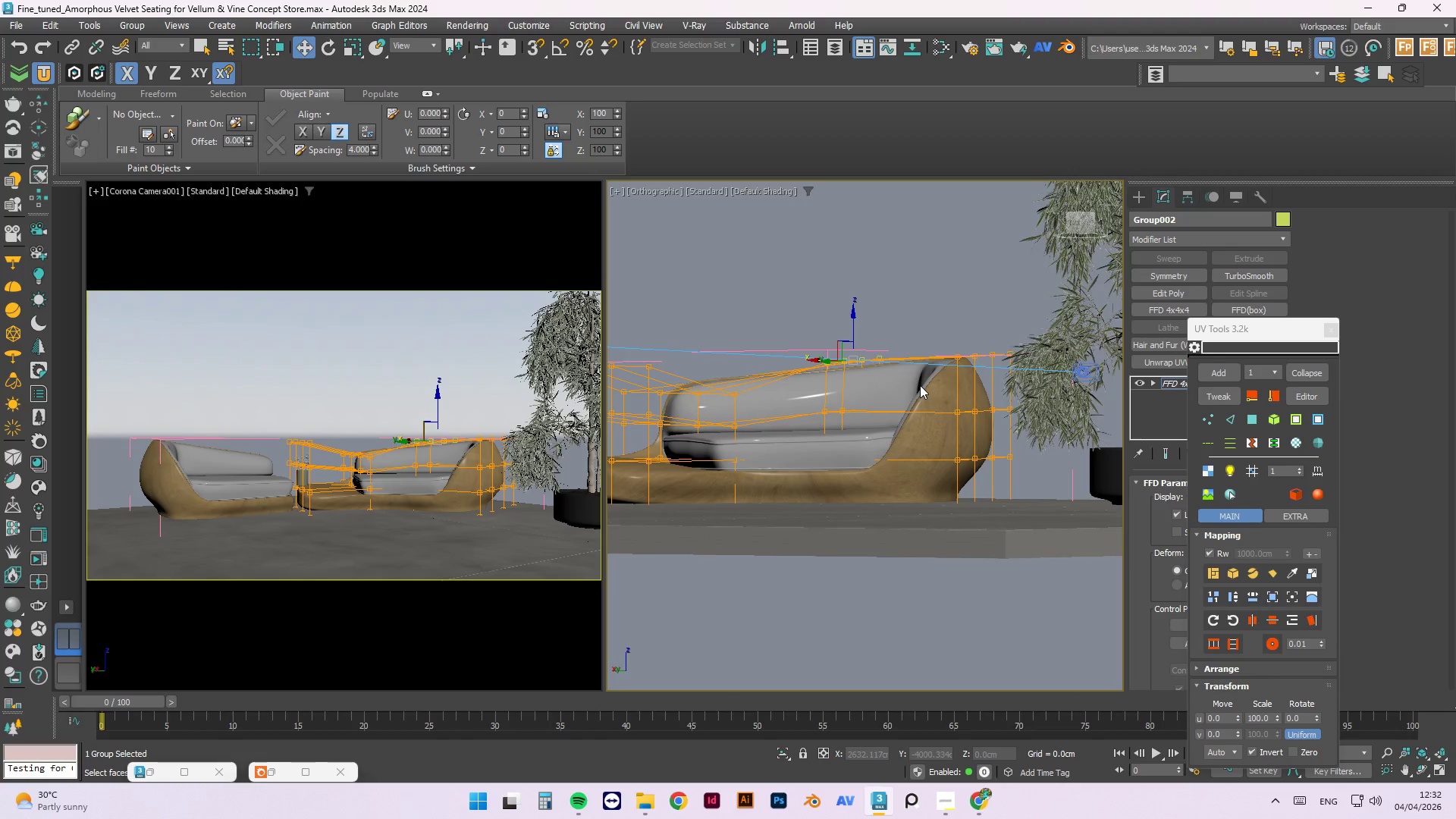 
scroll: coordinate [856, 359], scroll_direction: down, amount: 2.0
 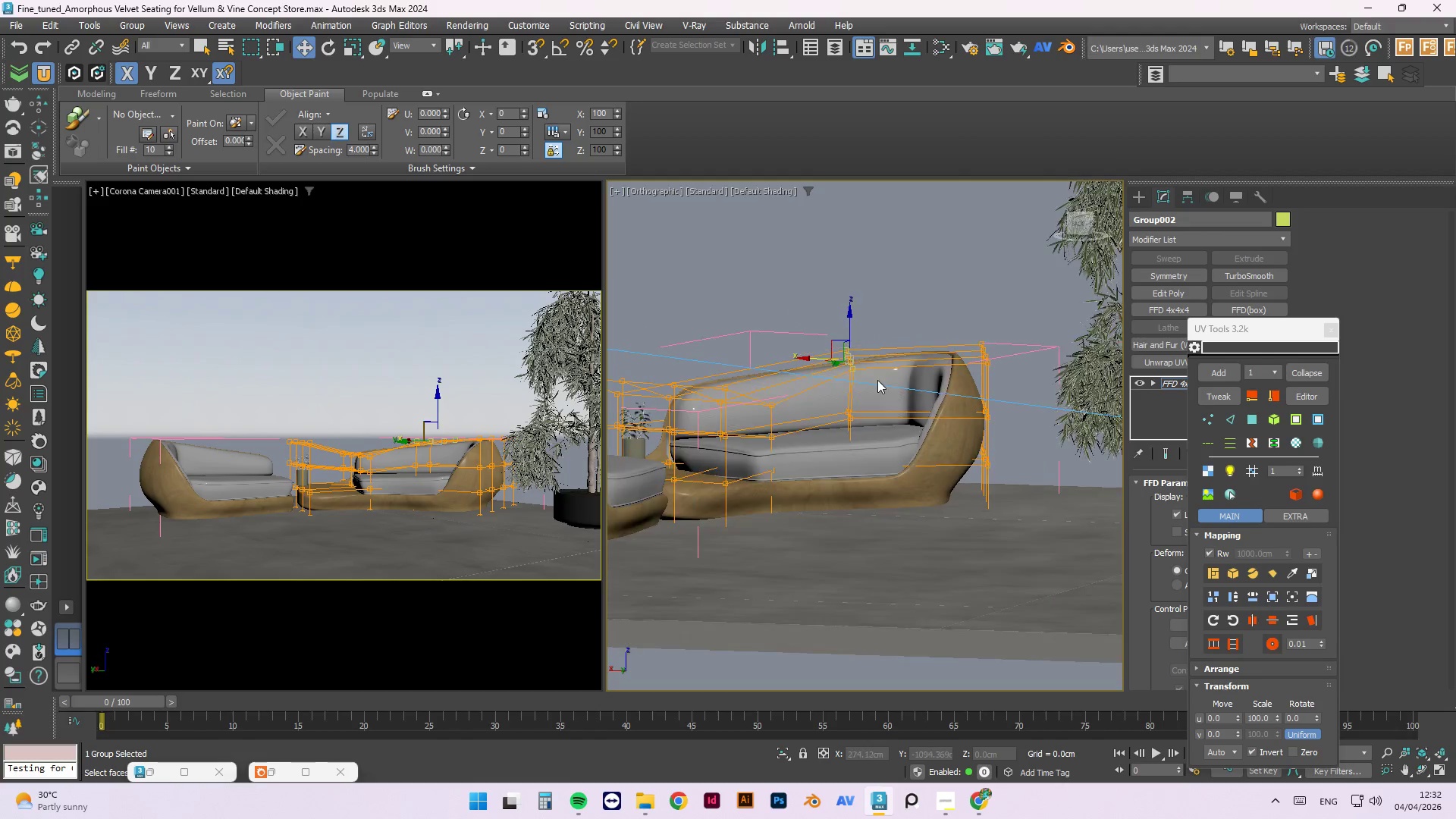 
key(Control+Z)
 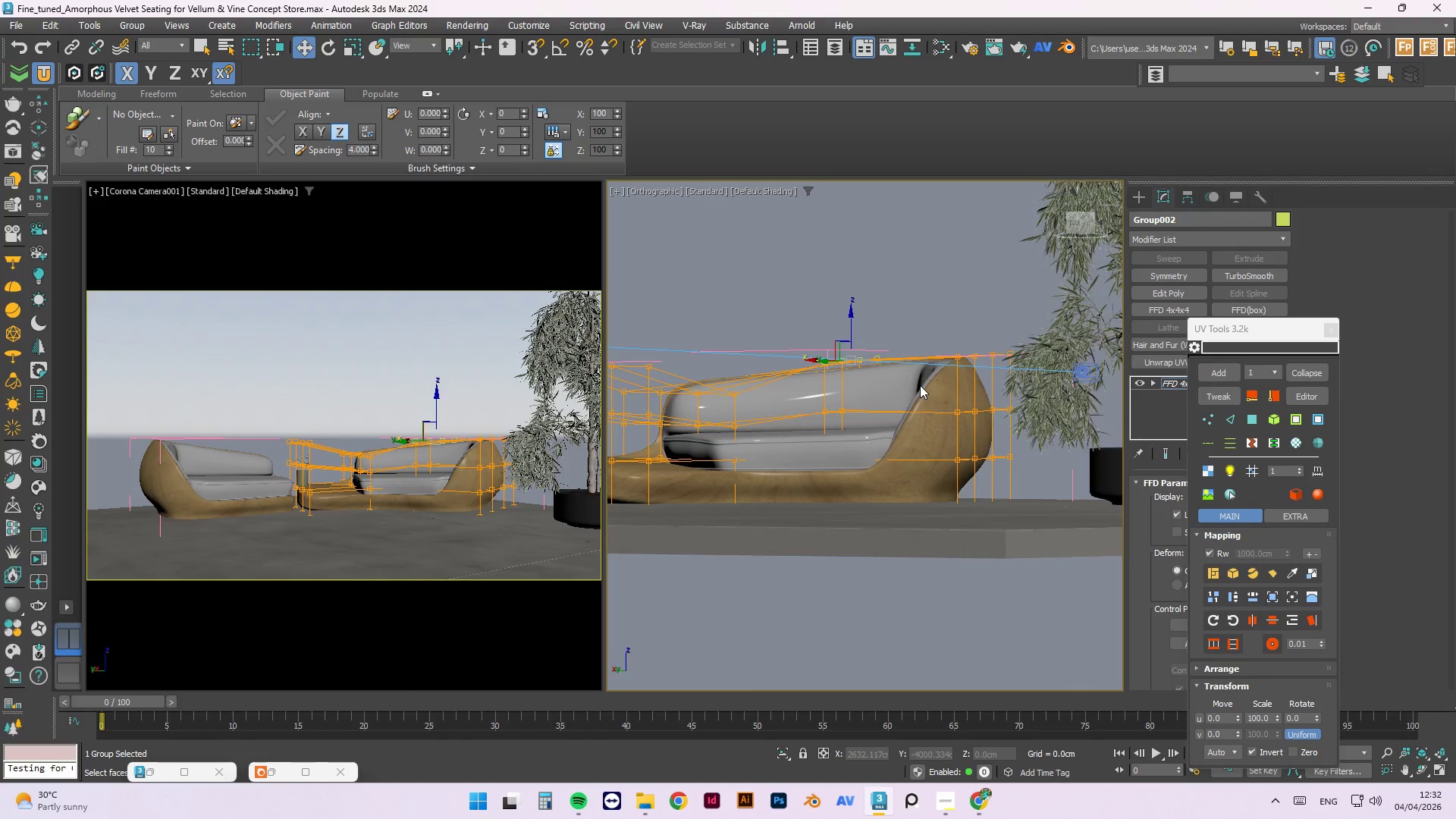 
key(Control+Z)
 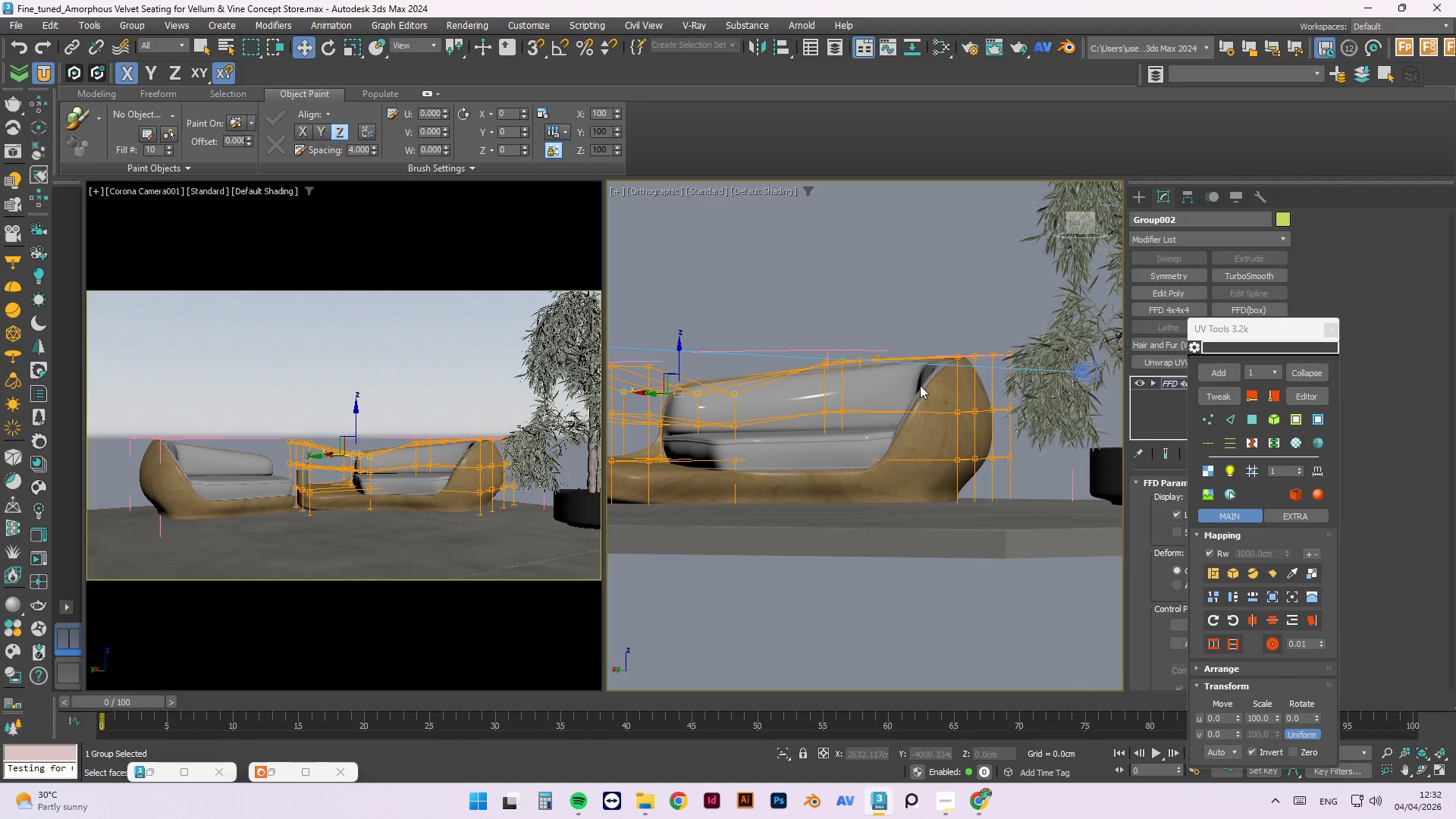 
key(Control+Z)
 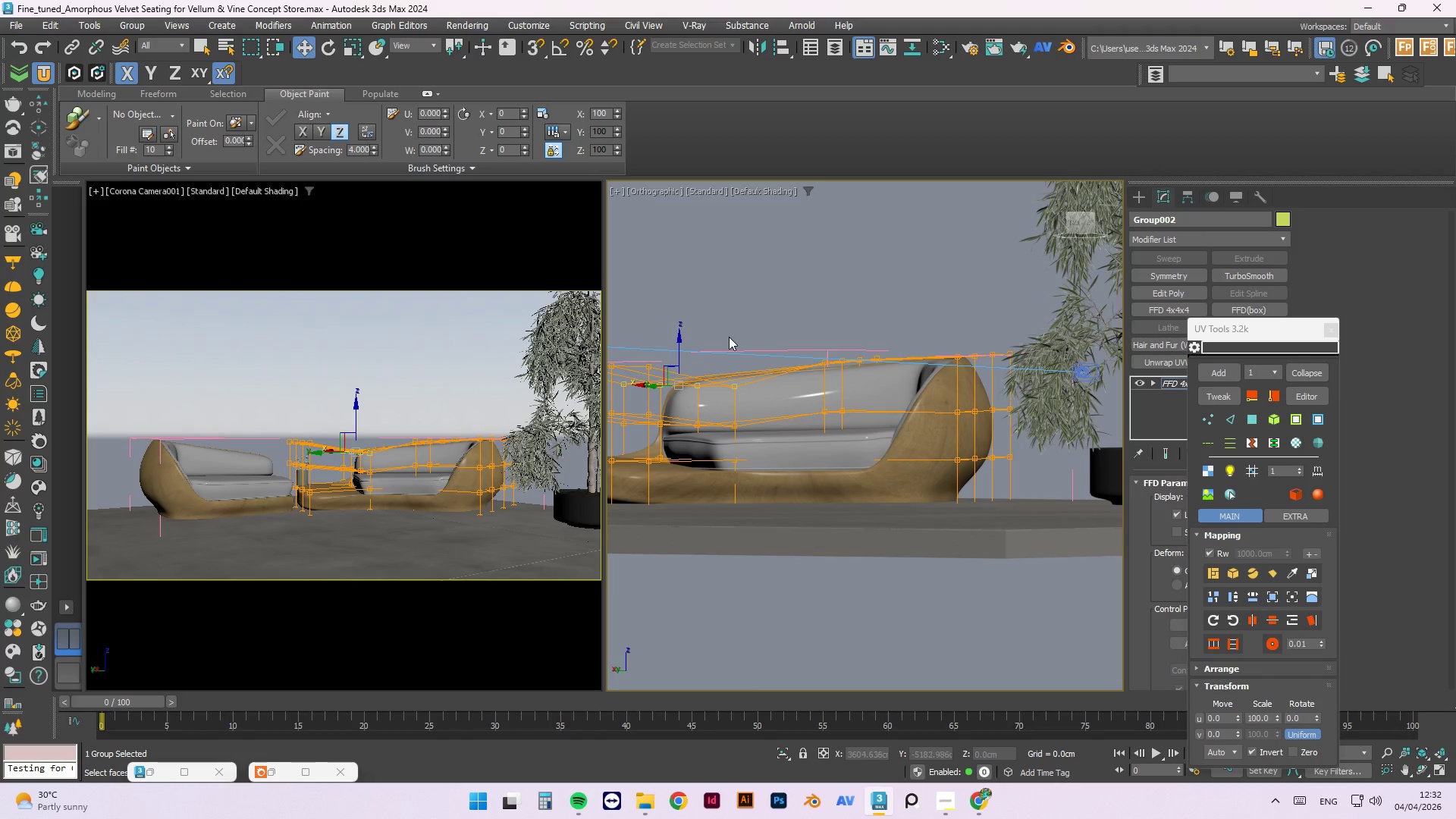 
hold_key(key=AltLeft, duration=1.5)
 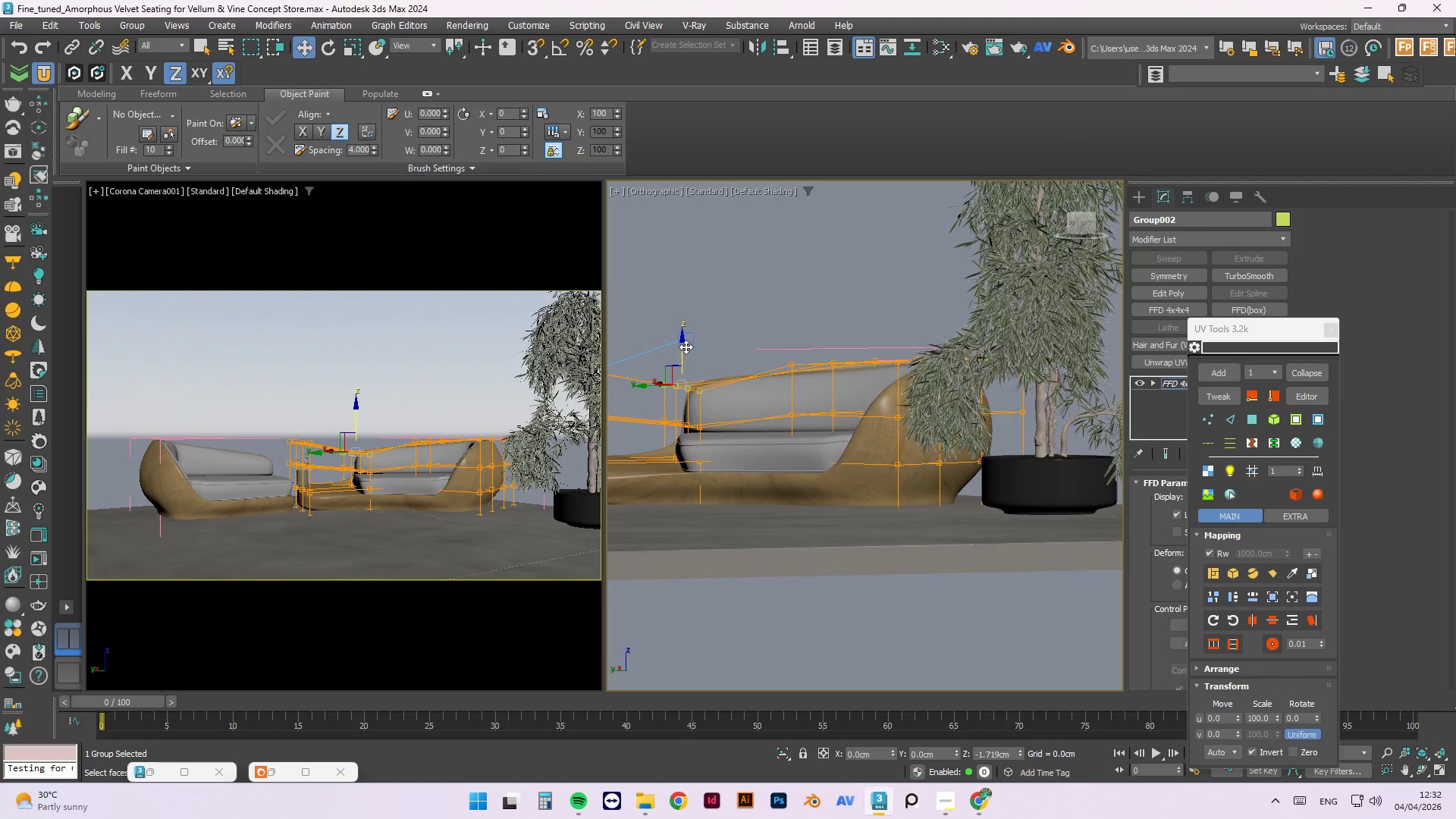 
hold_key(key=AltLeft, duration=1.52)
 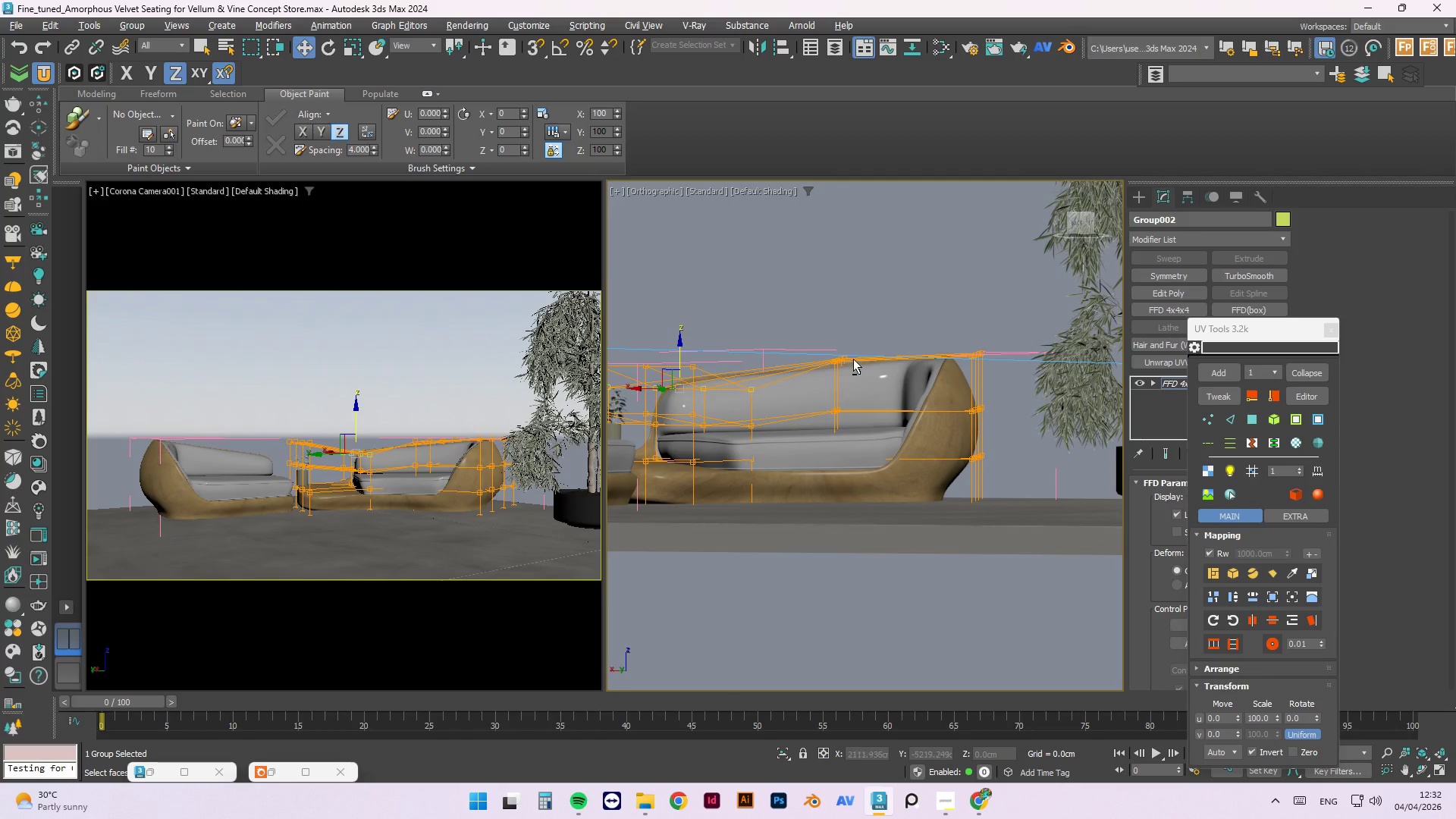 
hold_key(key=AltLeft, duration=0.56)
 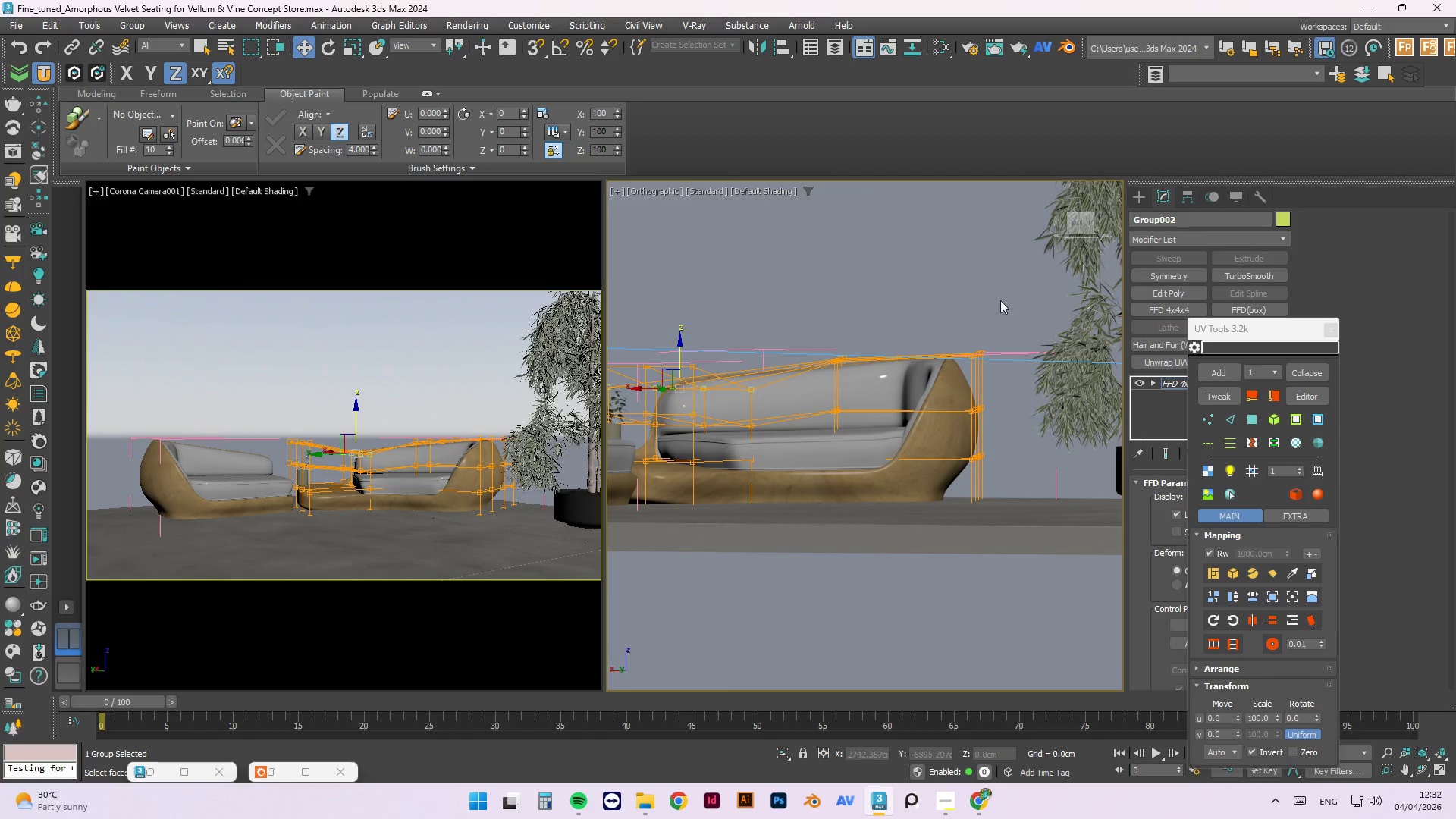 
left_click_drag(start_coordinate=[1016, 298], to_coordinate=[792, 383])
 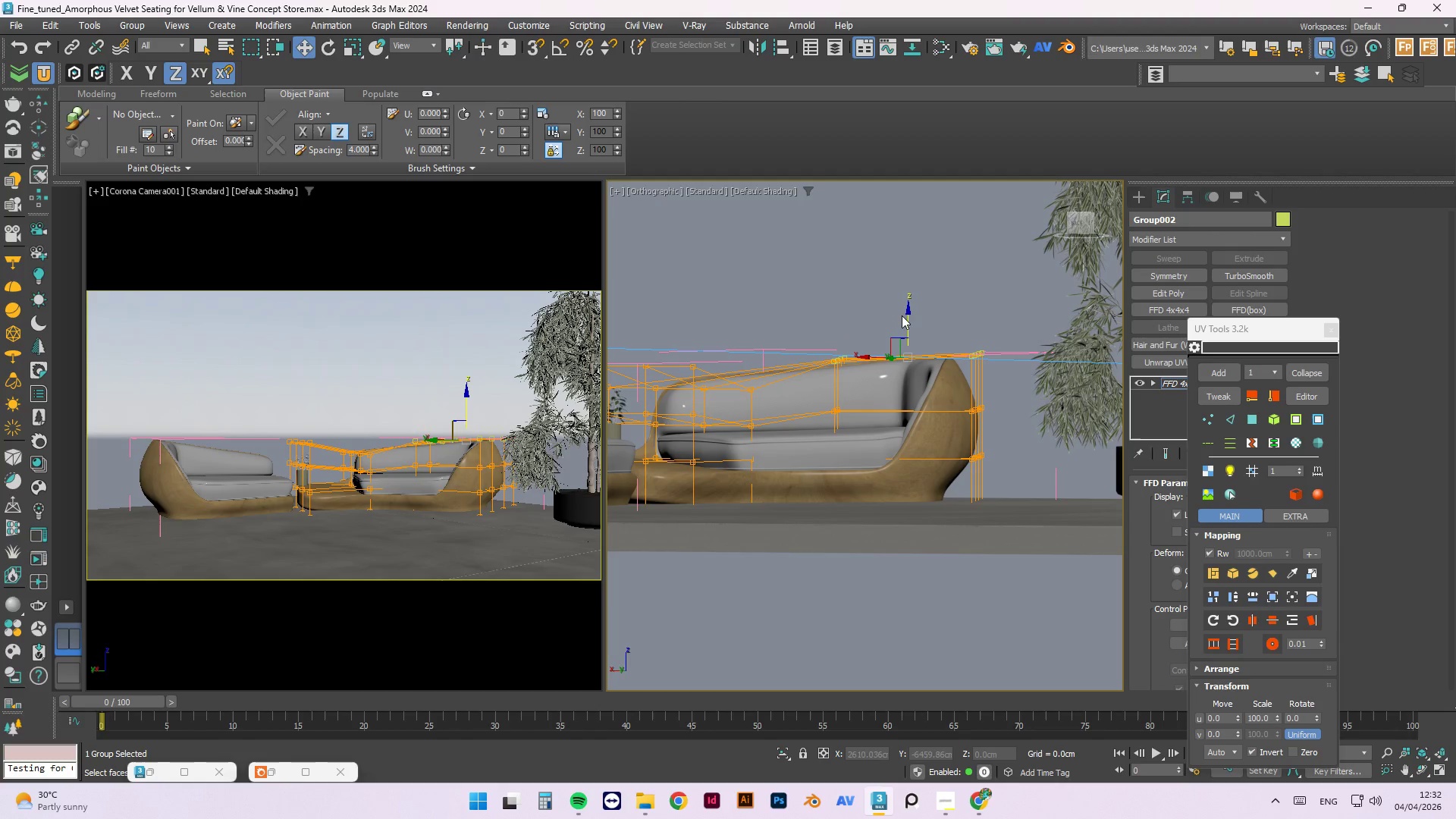 
left_click_drag(start_coordinate=[908, 315], to_coordinate=[909, 308])
 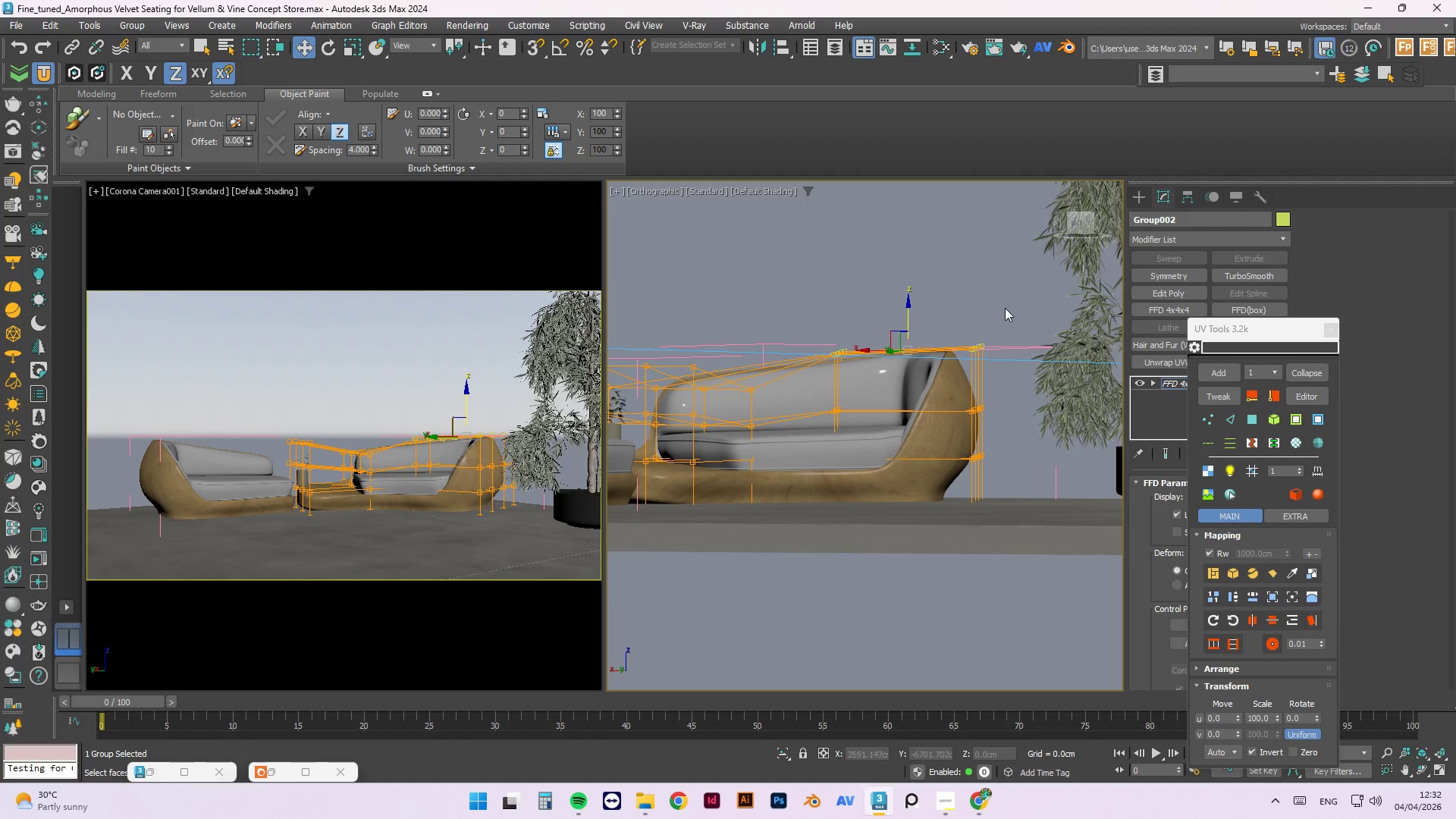 
left_click_drag(start_coordinate=[1024, 309], to_coordinate=[943, 581])
 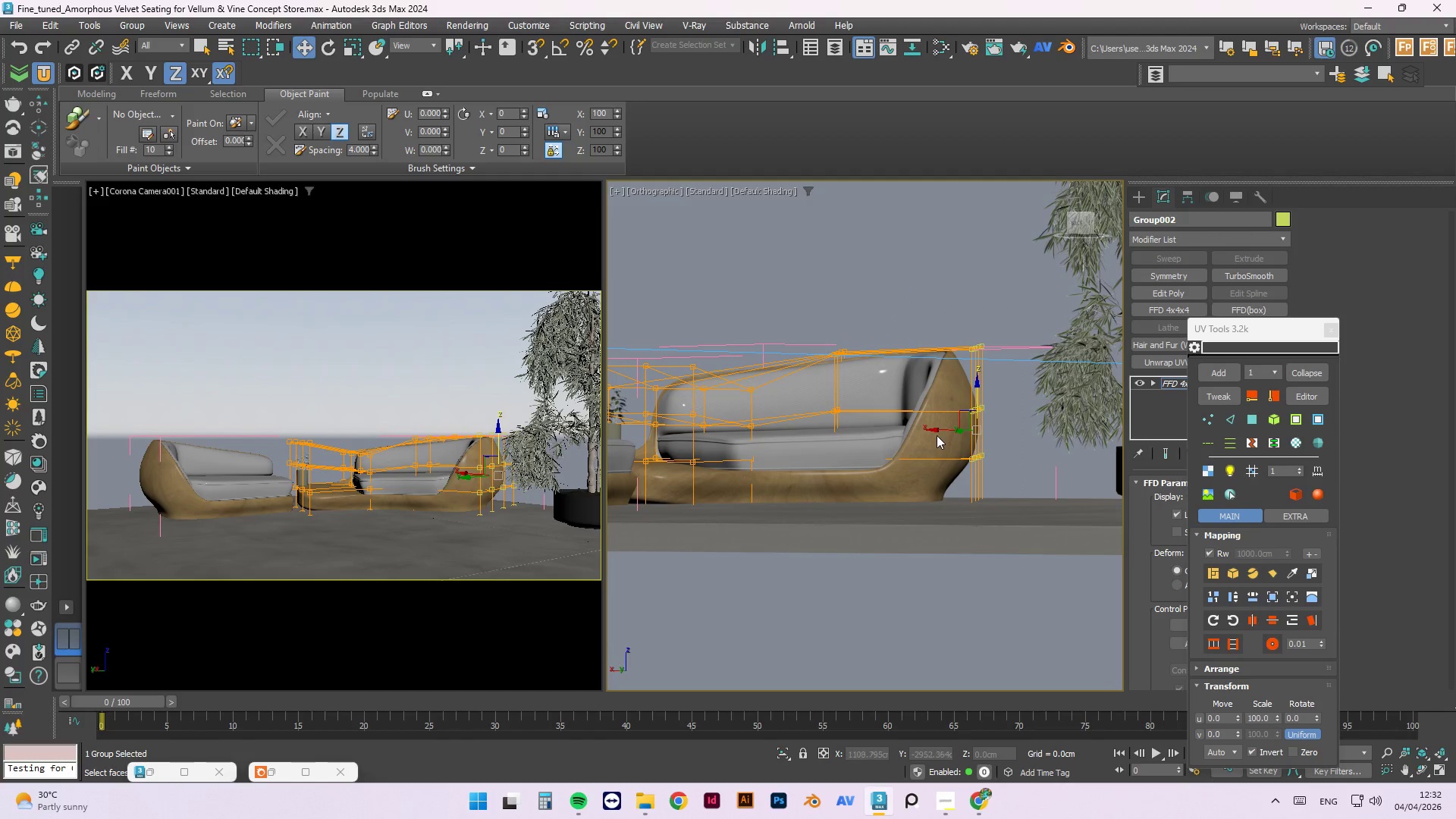 
left_click_drag(start_coordinate=[936, 431], to_coordinate=[949, 435])
 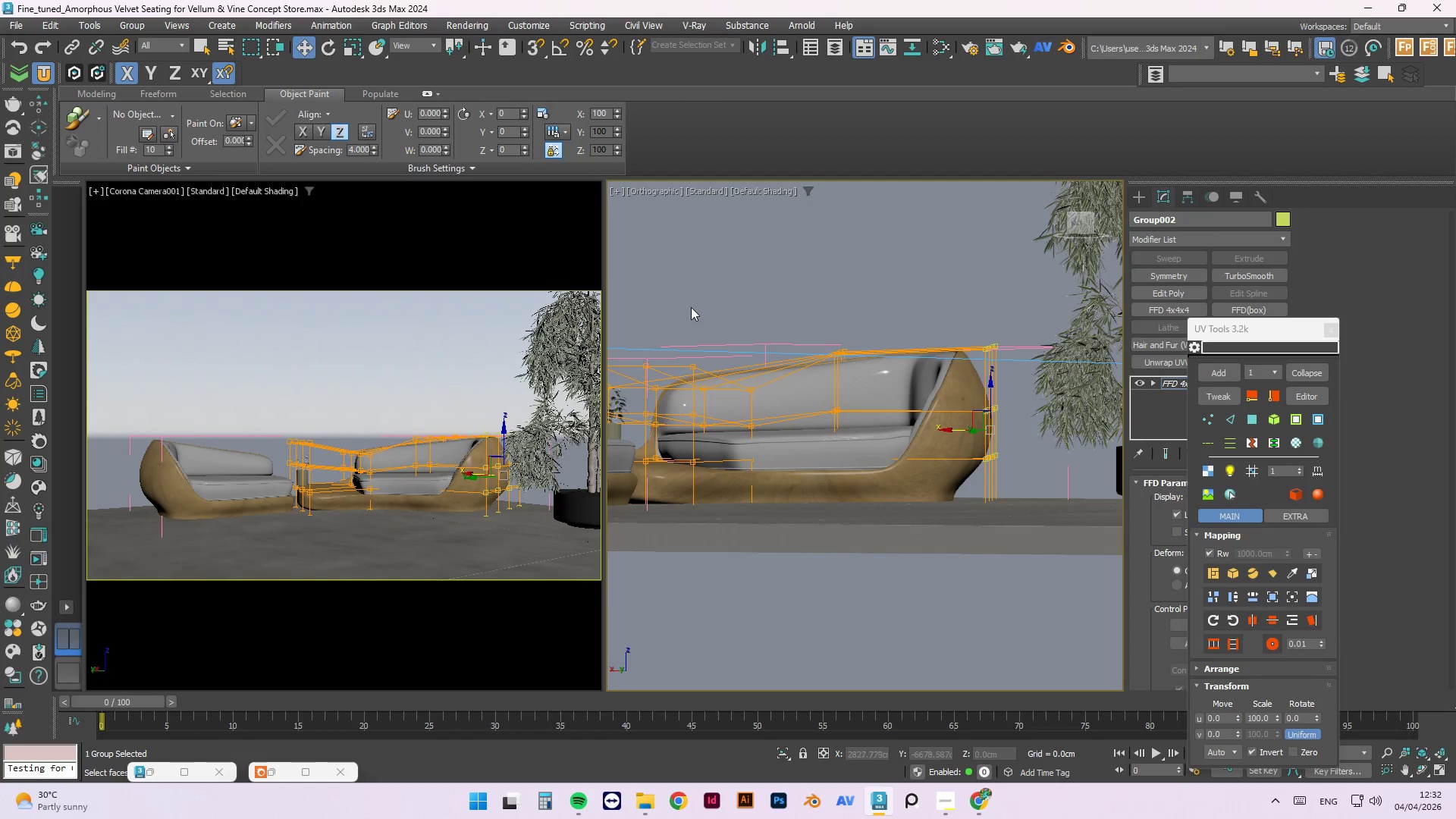 
left_click([791, 293])
 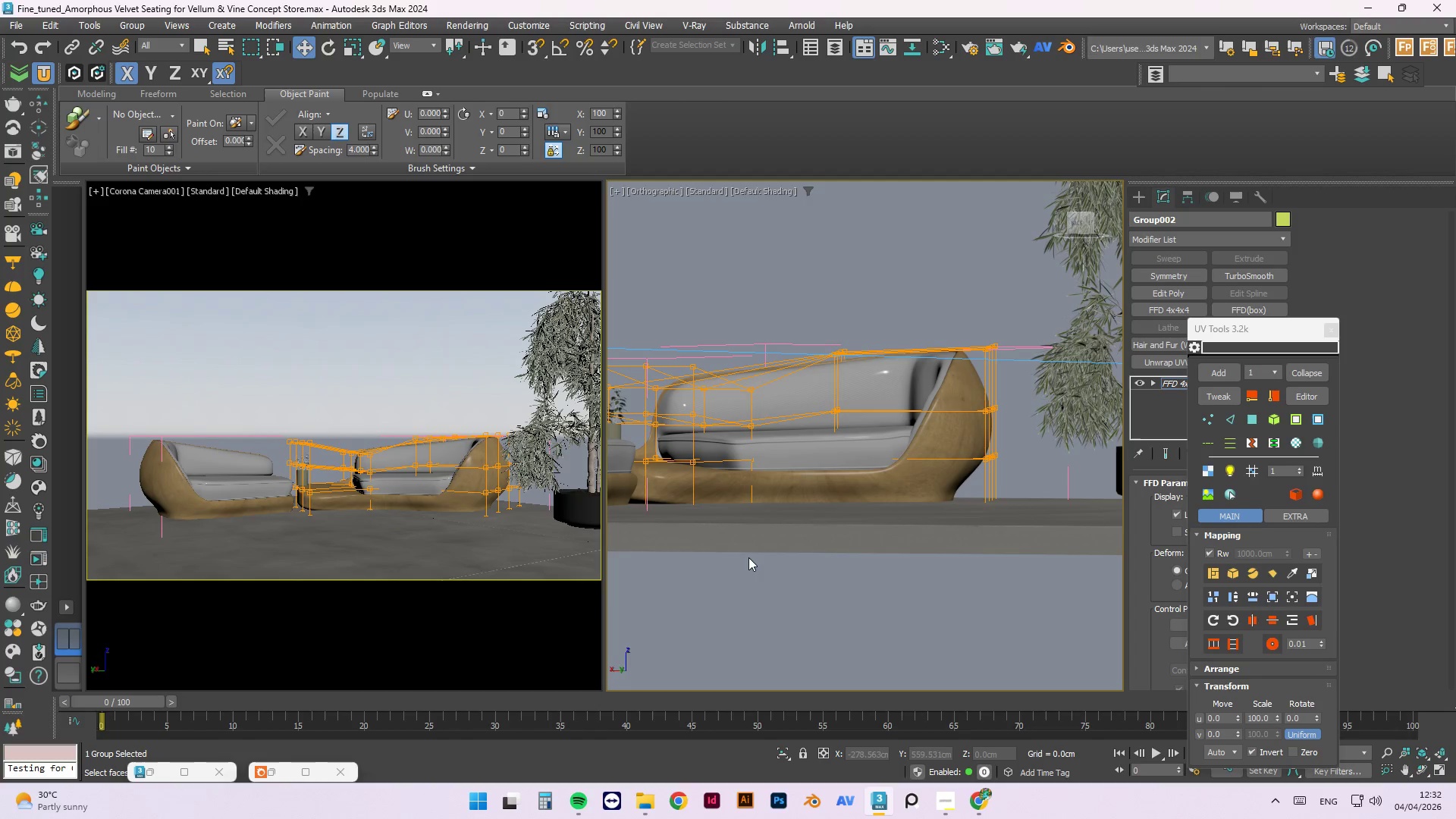 
key(Control+S)
 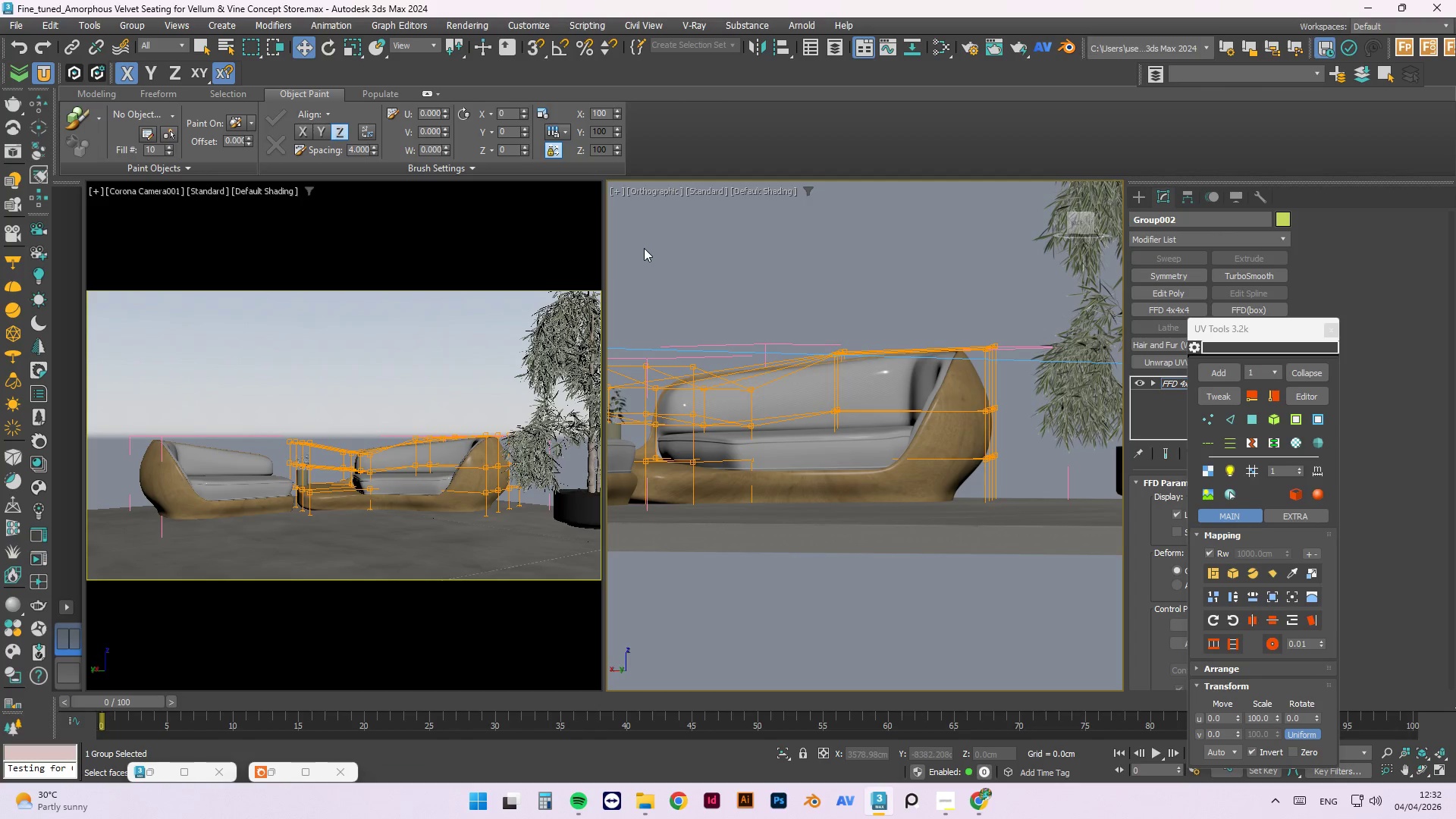 
left_click([703, 251])
 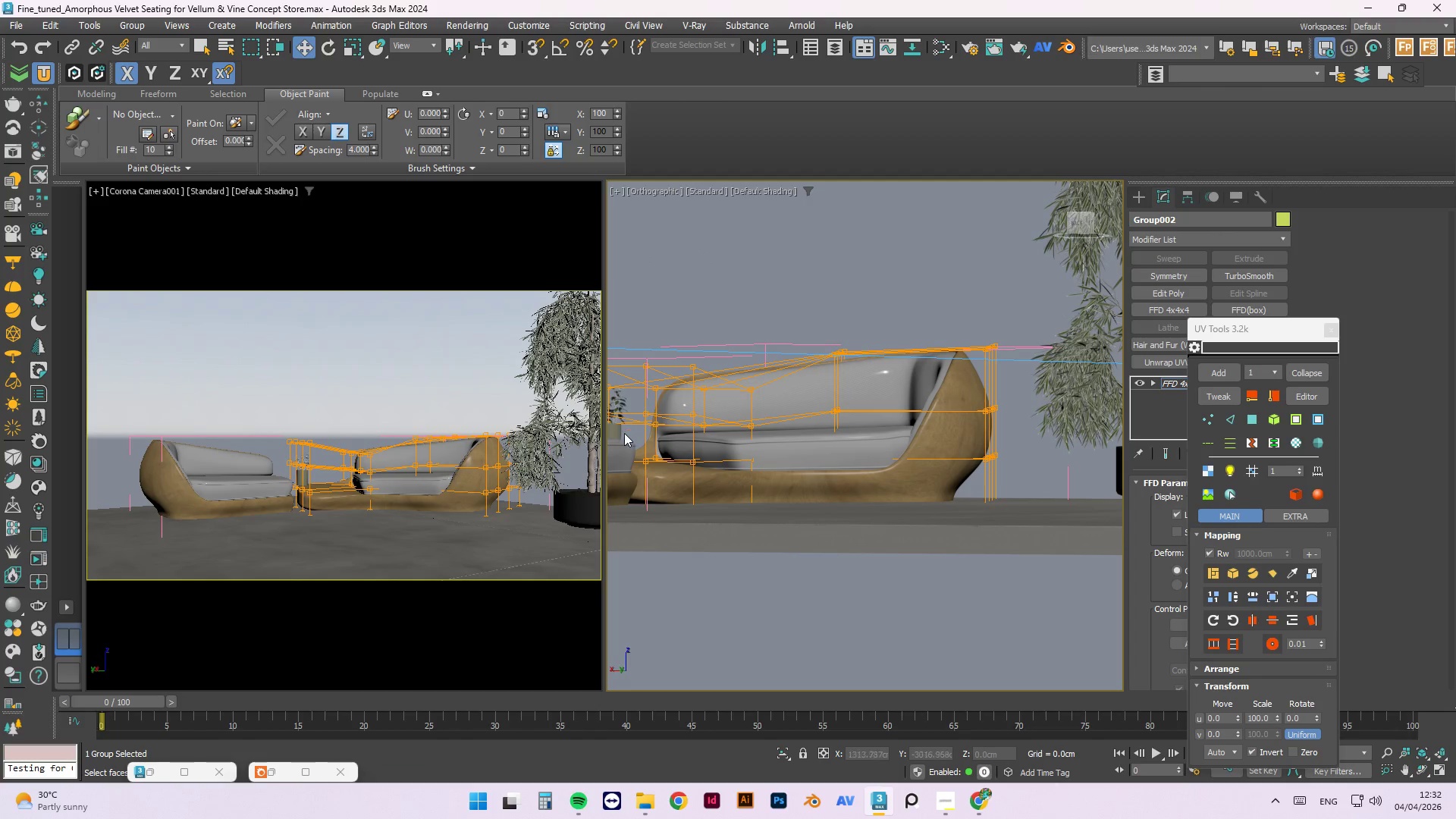 
left_click([618, 425])
 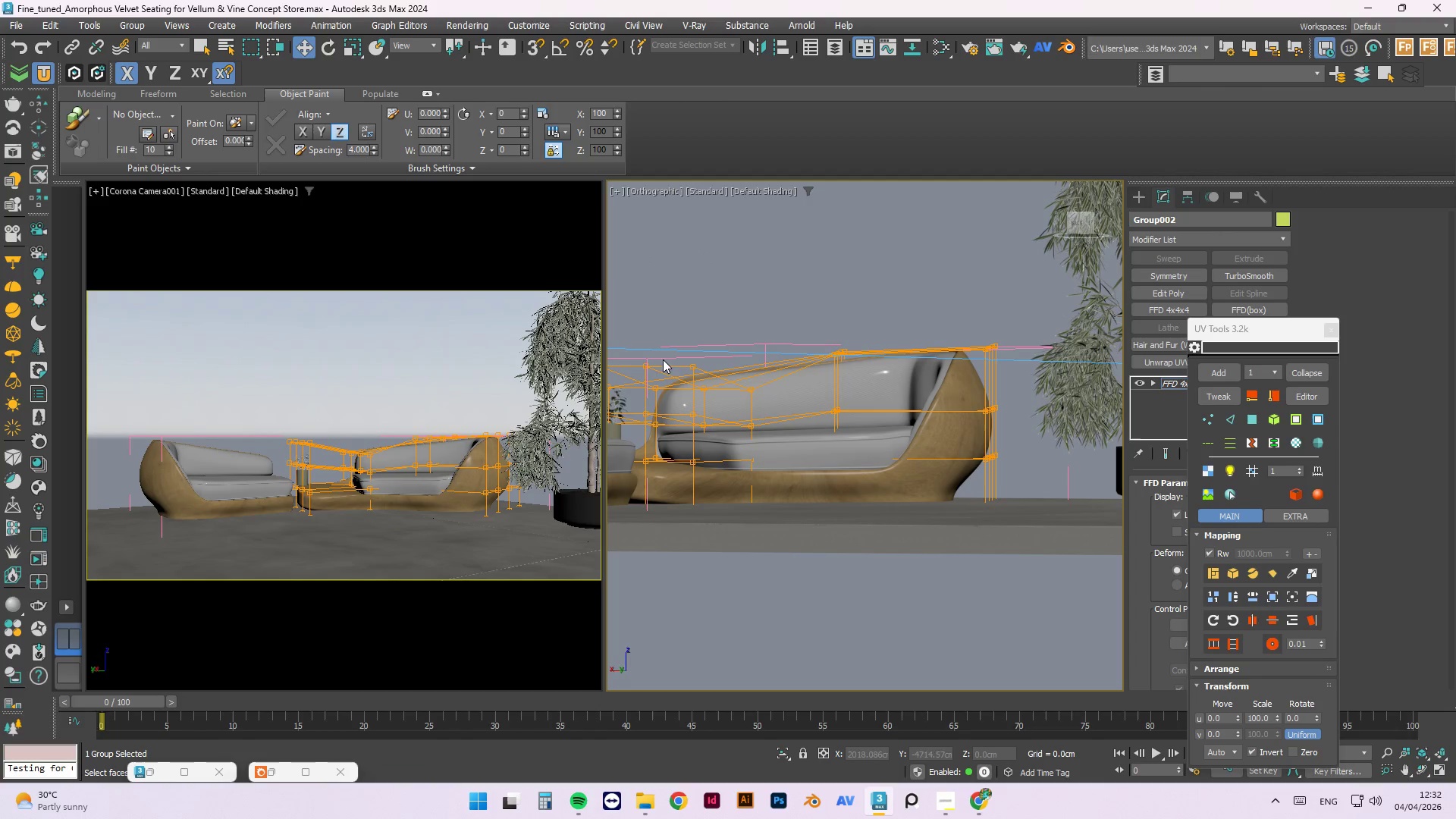 
right_click([718, 297])
 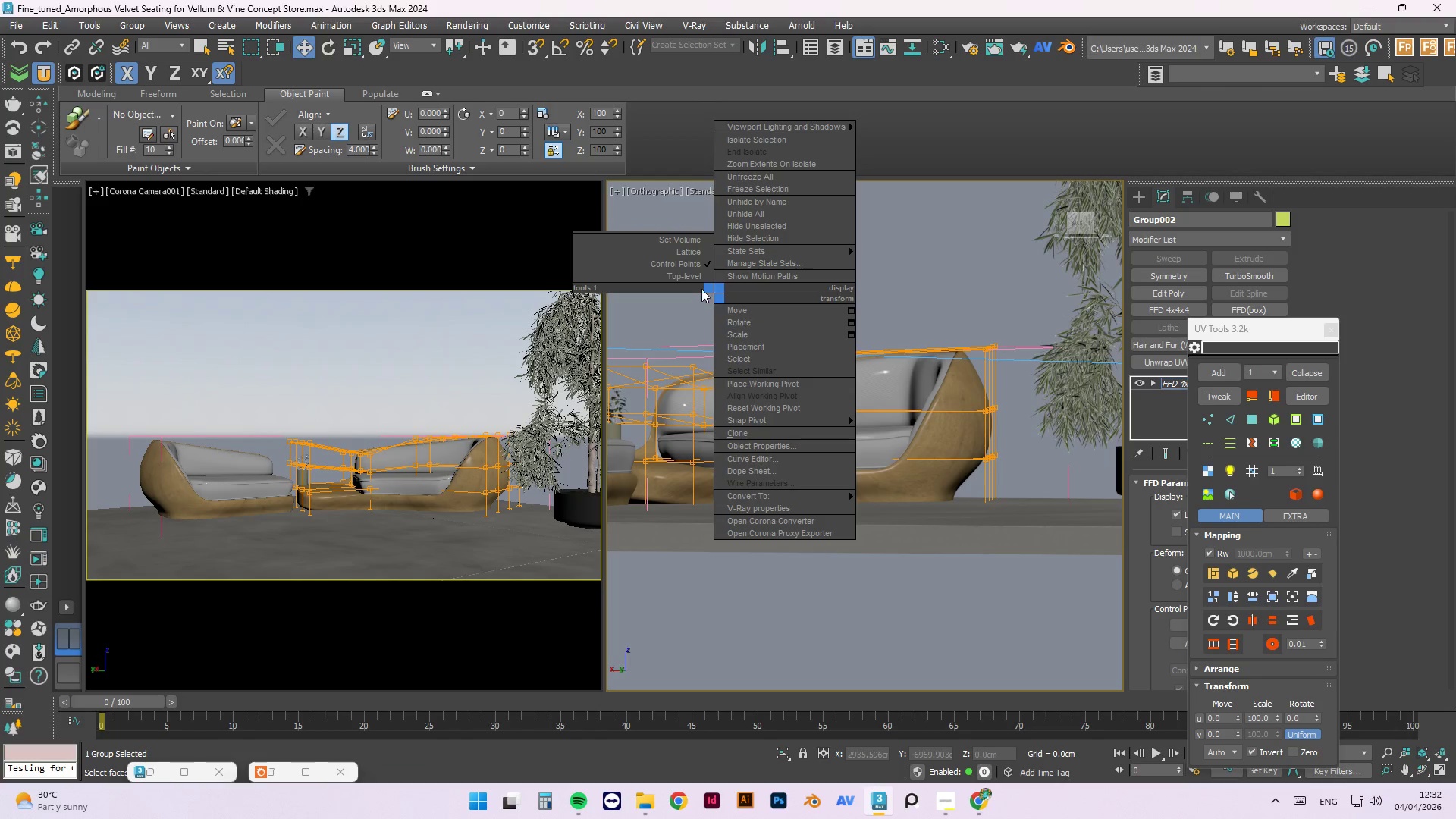 
left_click([694, 271])
 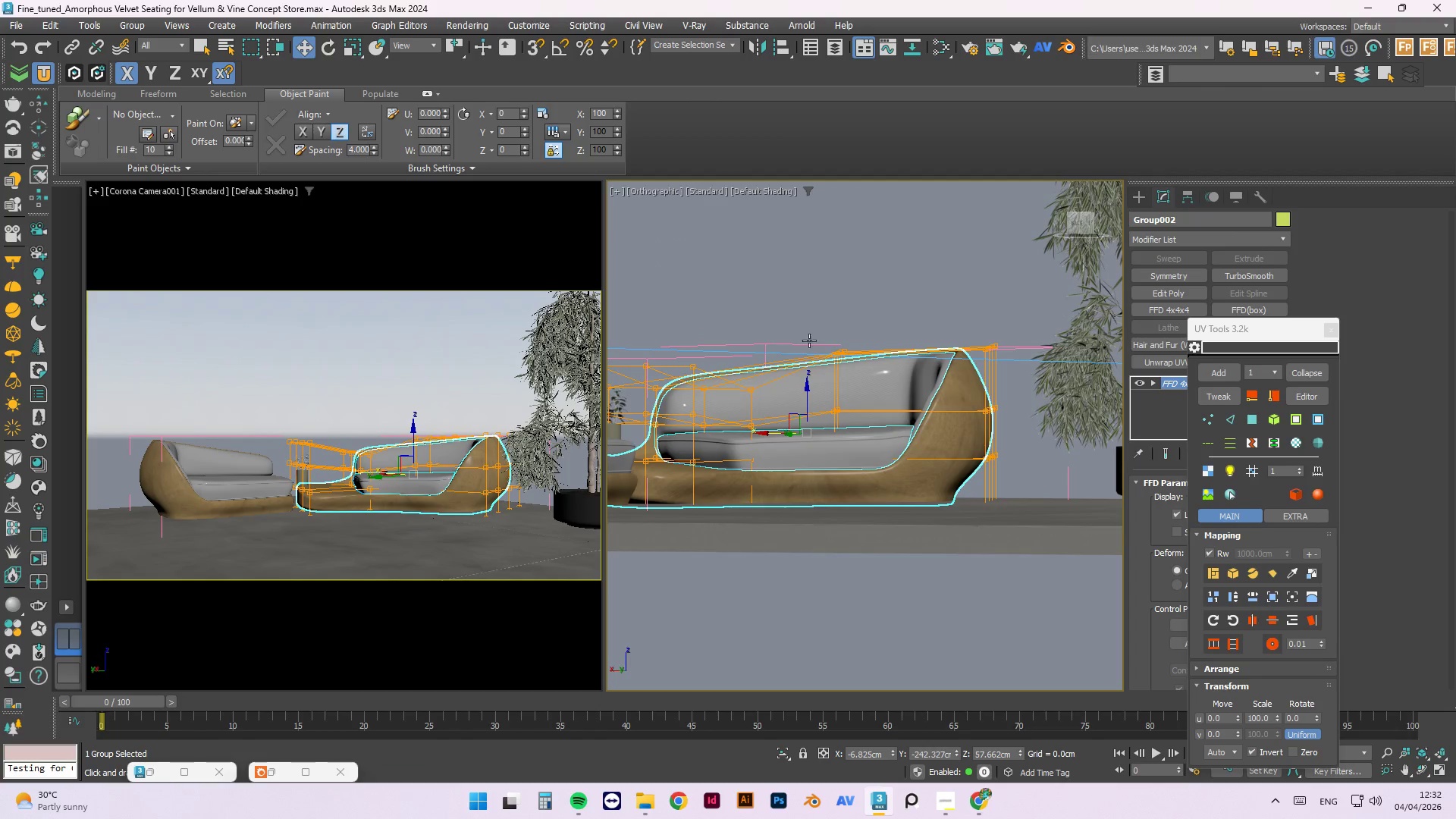 
hold_key(key=AltLeft, duration=0.61)
 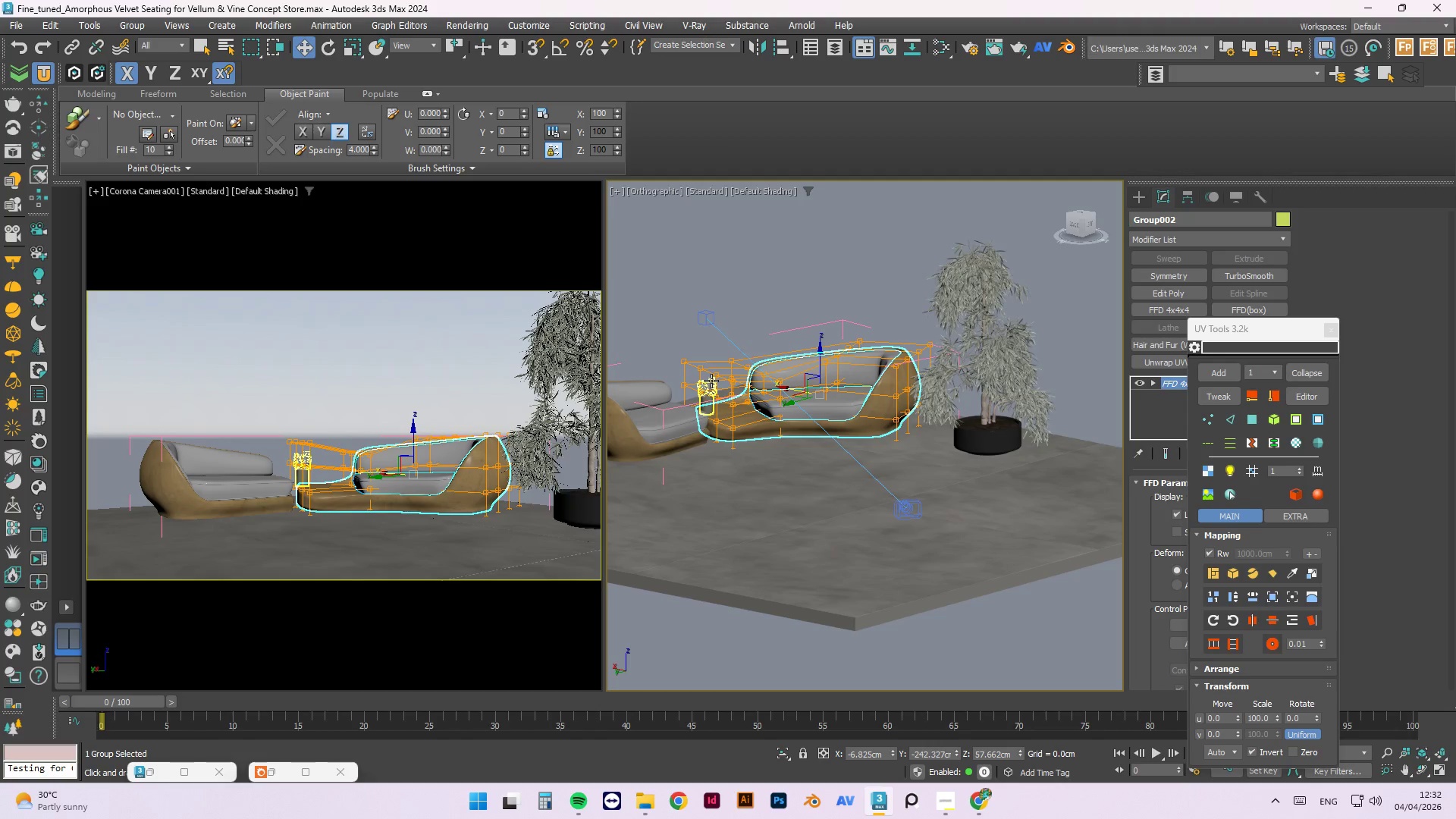 
scroll: coordinate [833, 363], scroll_direction: down, amount: 2.0
 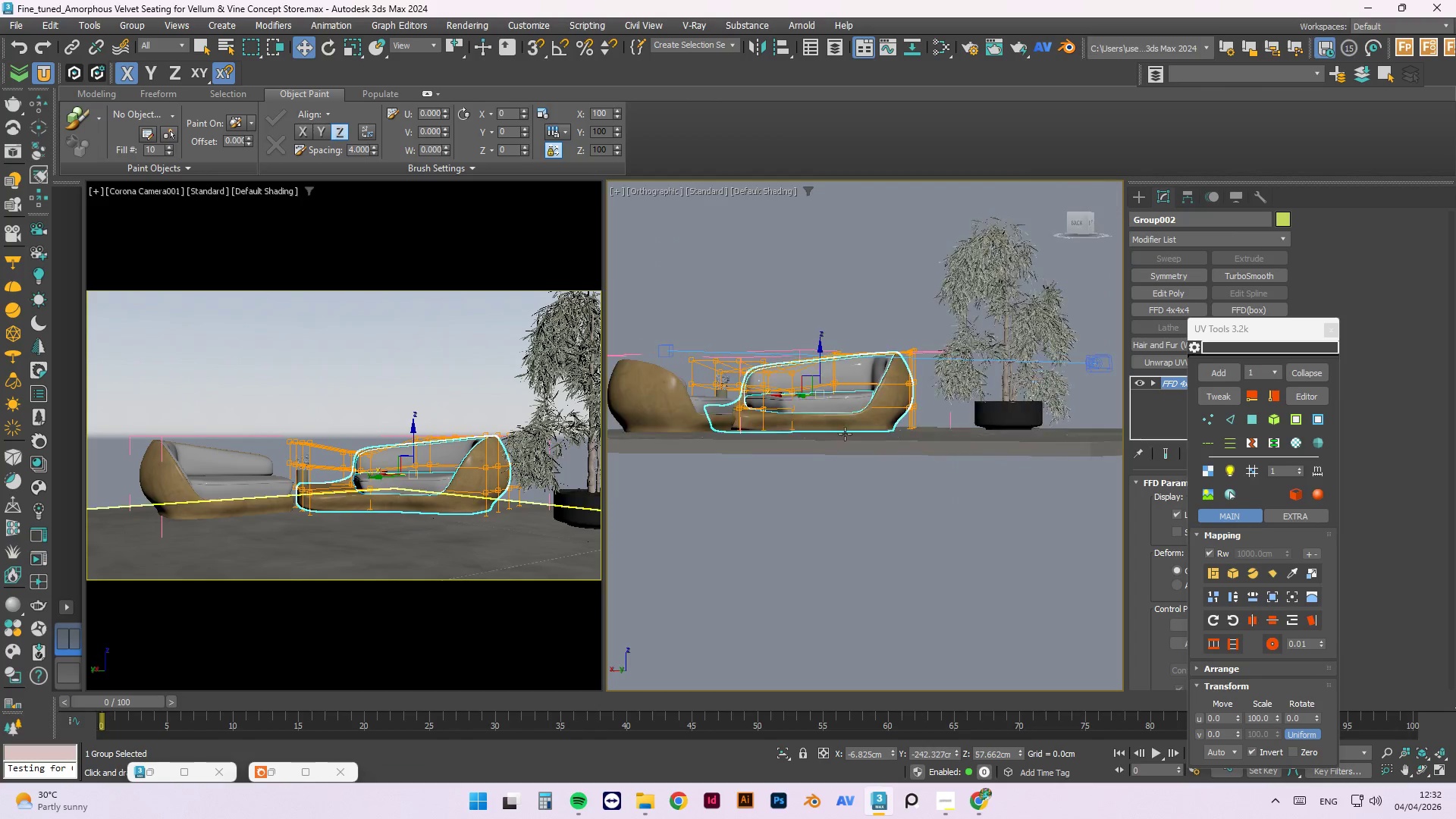 
left_click([711, 381])
 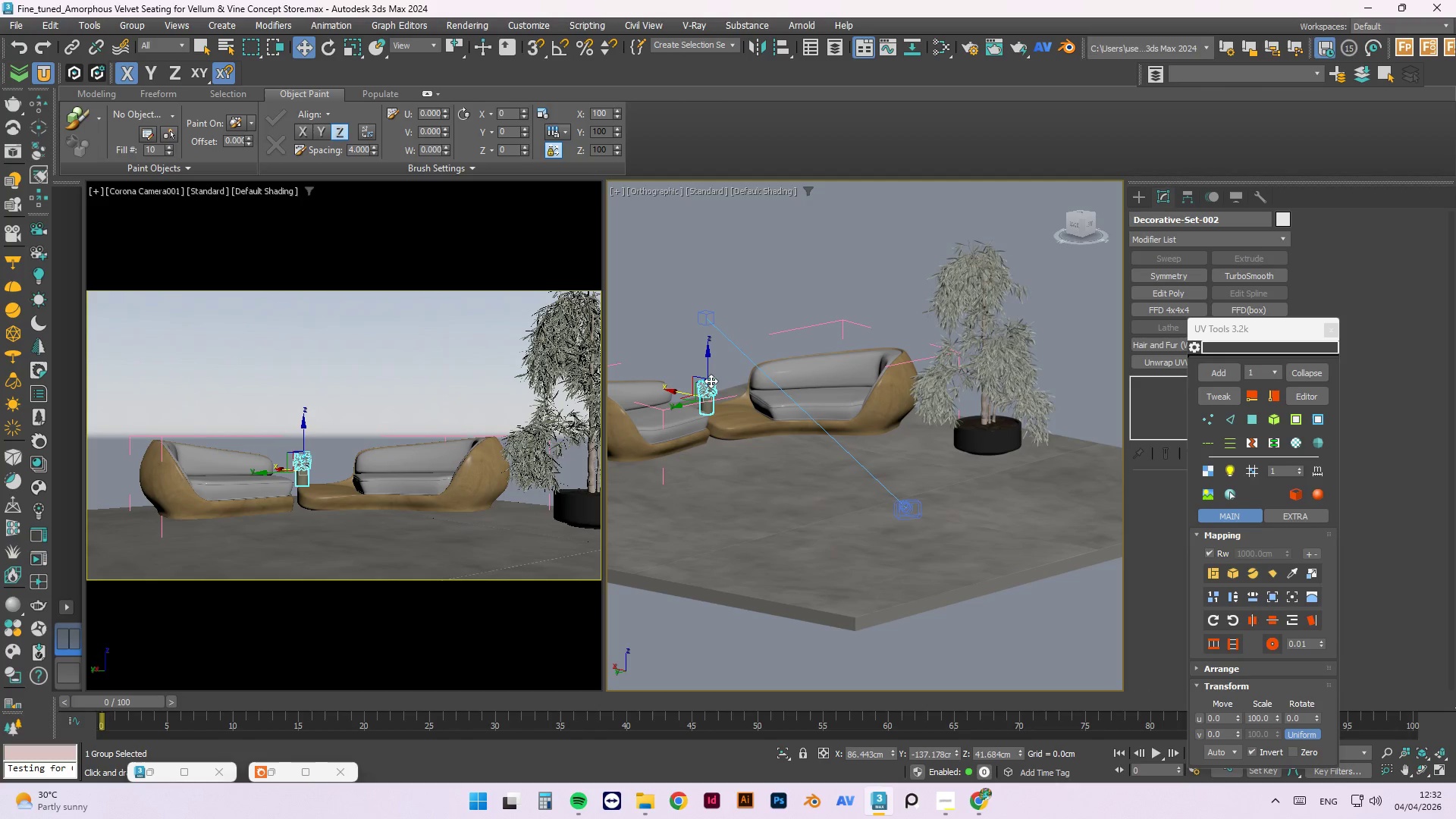 
key(Delete)
 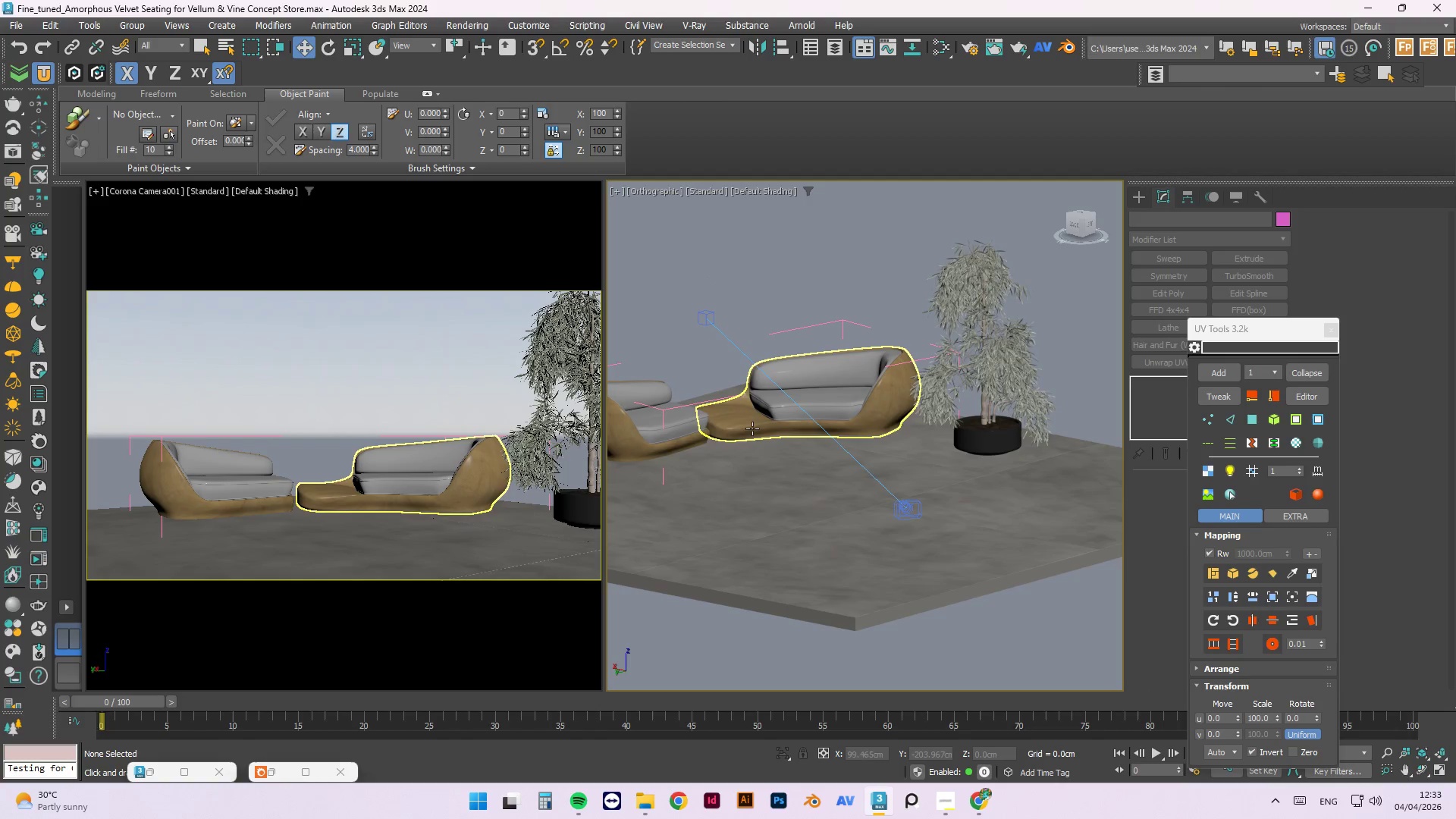 
left_click([834, 388])
 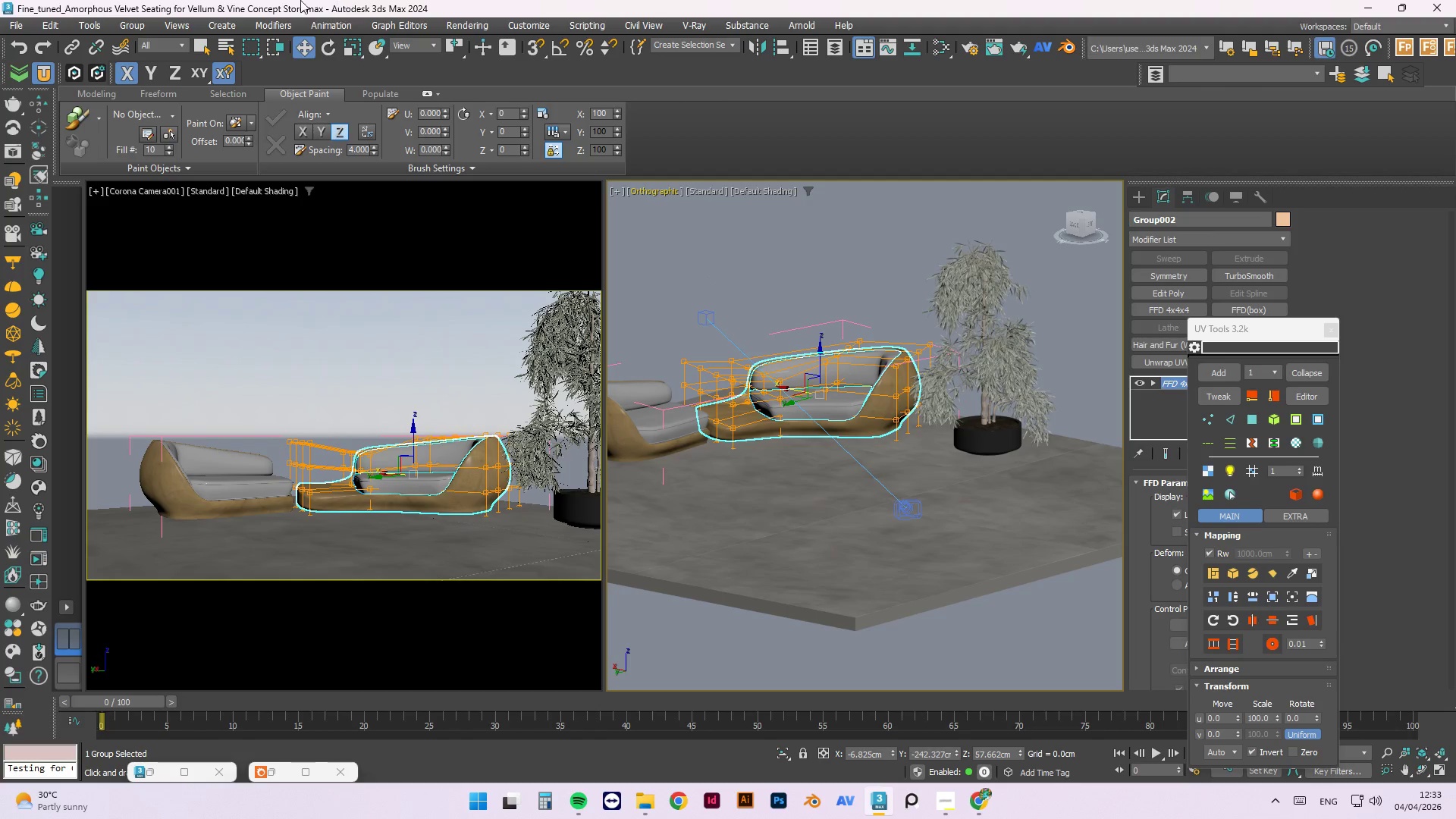 
left_click([141, 24])
 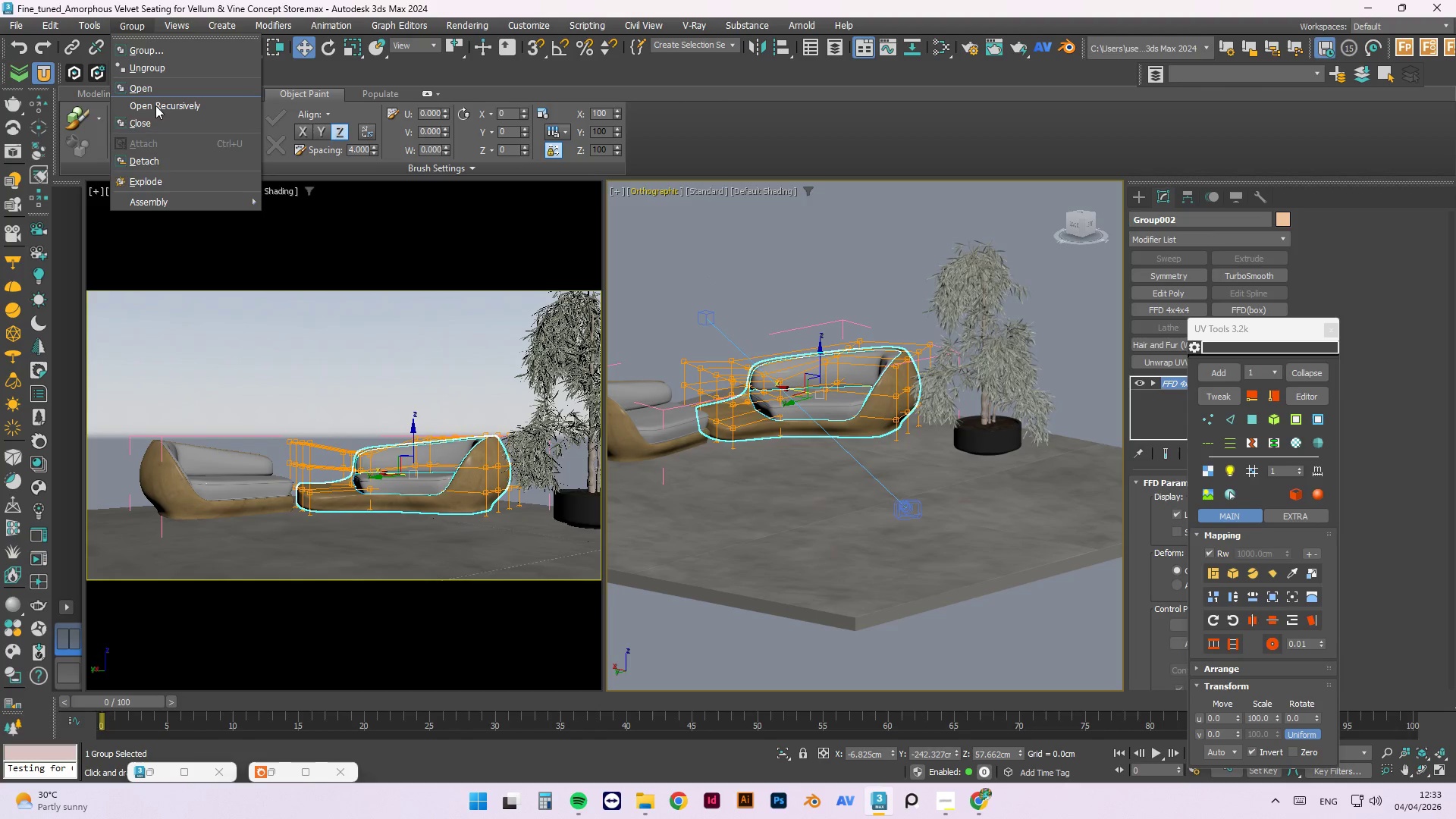 
left_click([150, 121])
 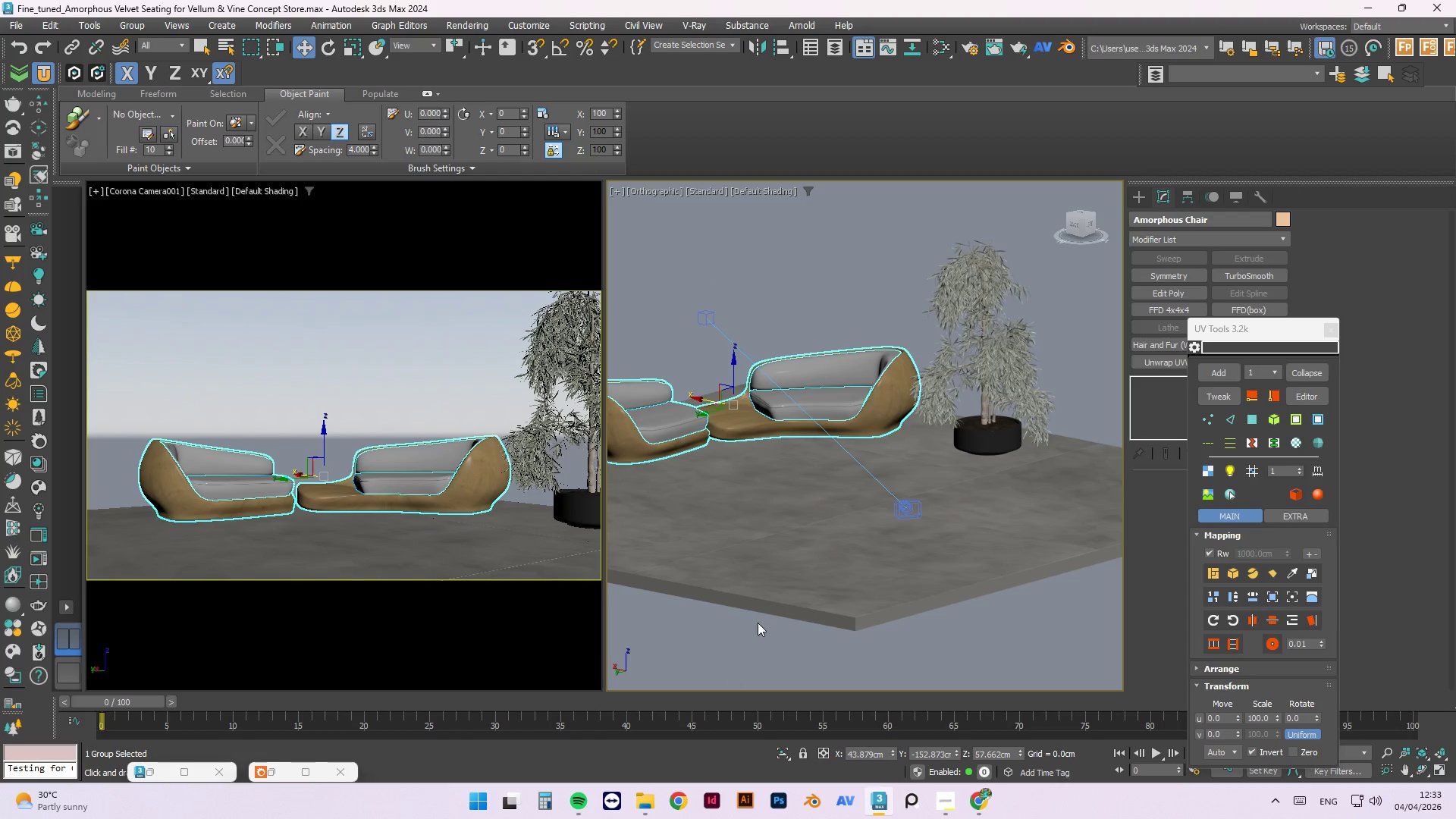 
left_click([762, 616])
 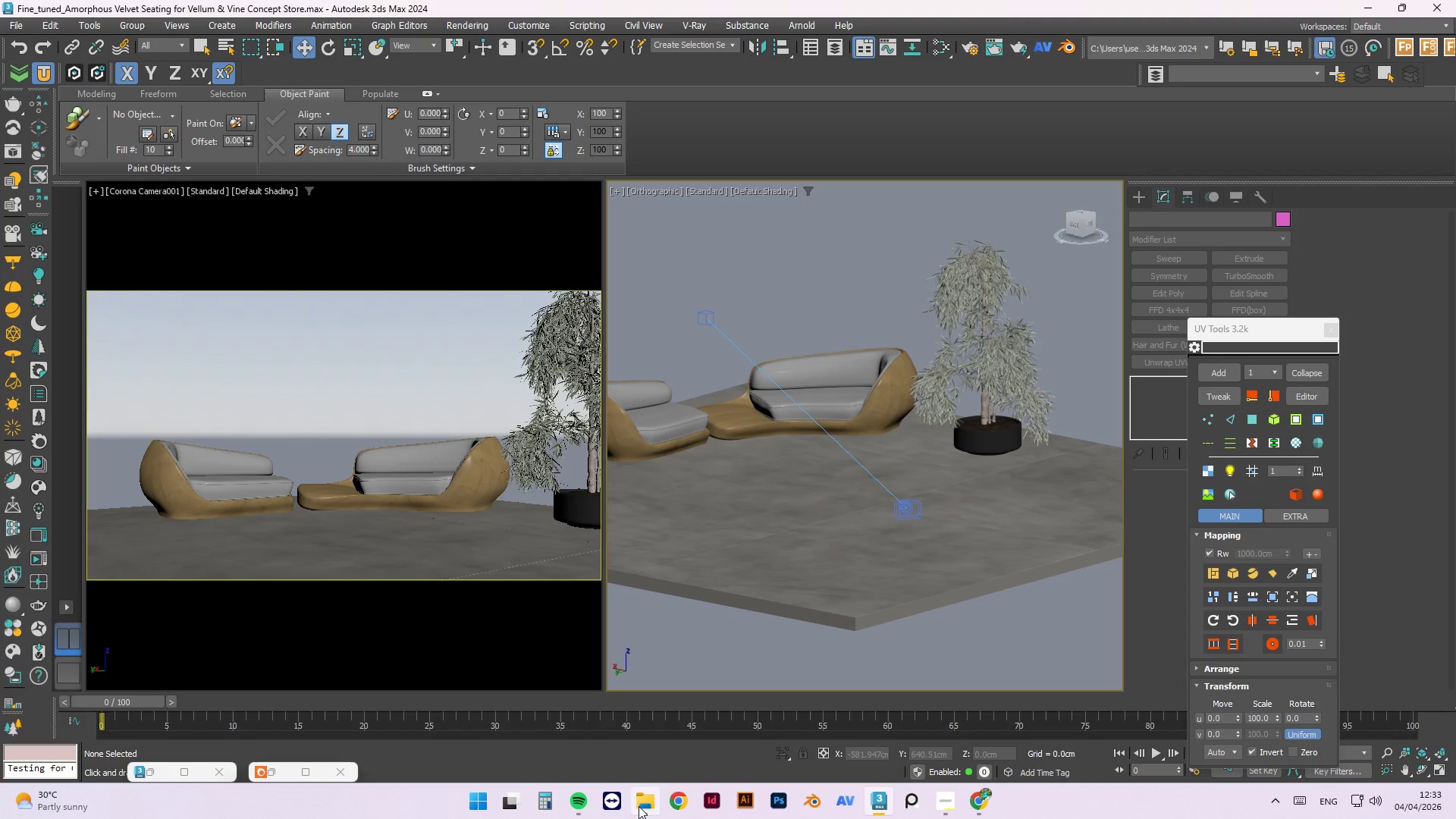 
left_click_drag(start_coordinate=[649, 802], to_coordinate=[653, 802])
 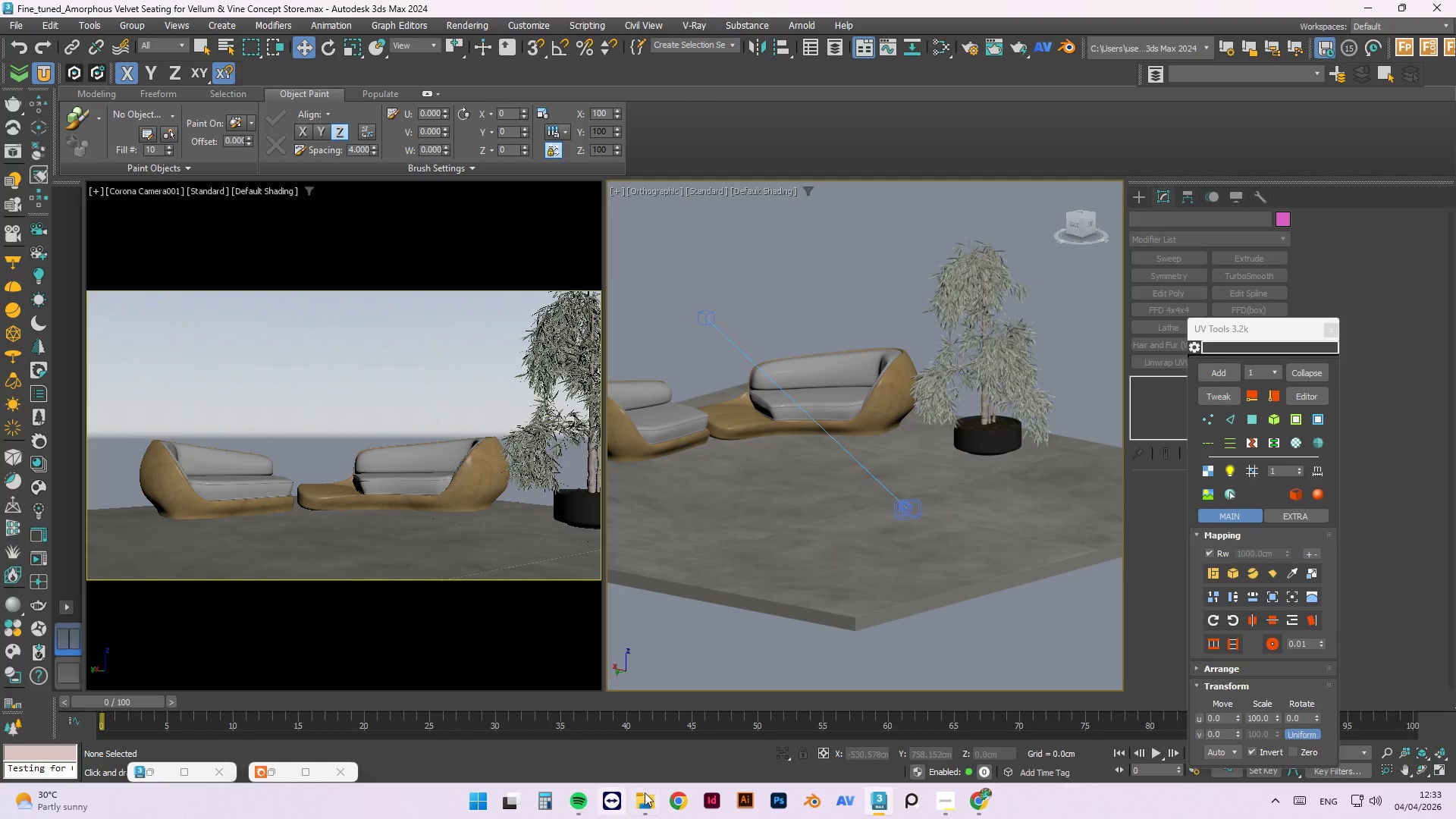 
left_click([641, 801])
 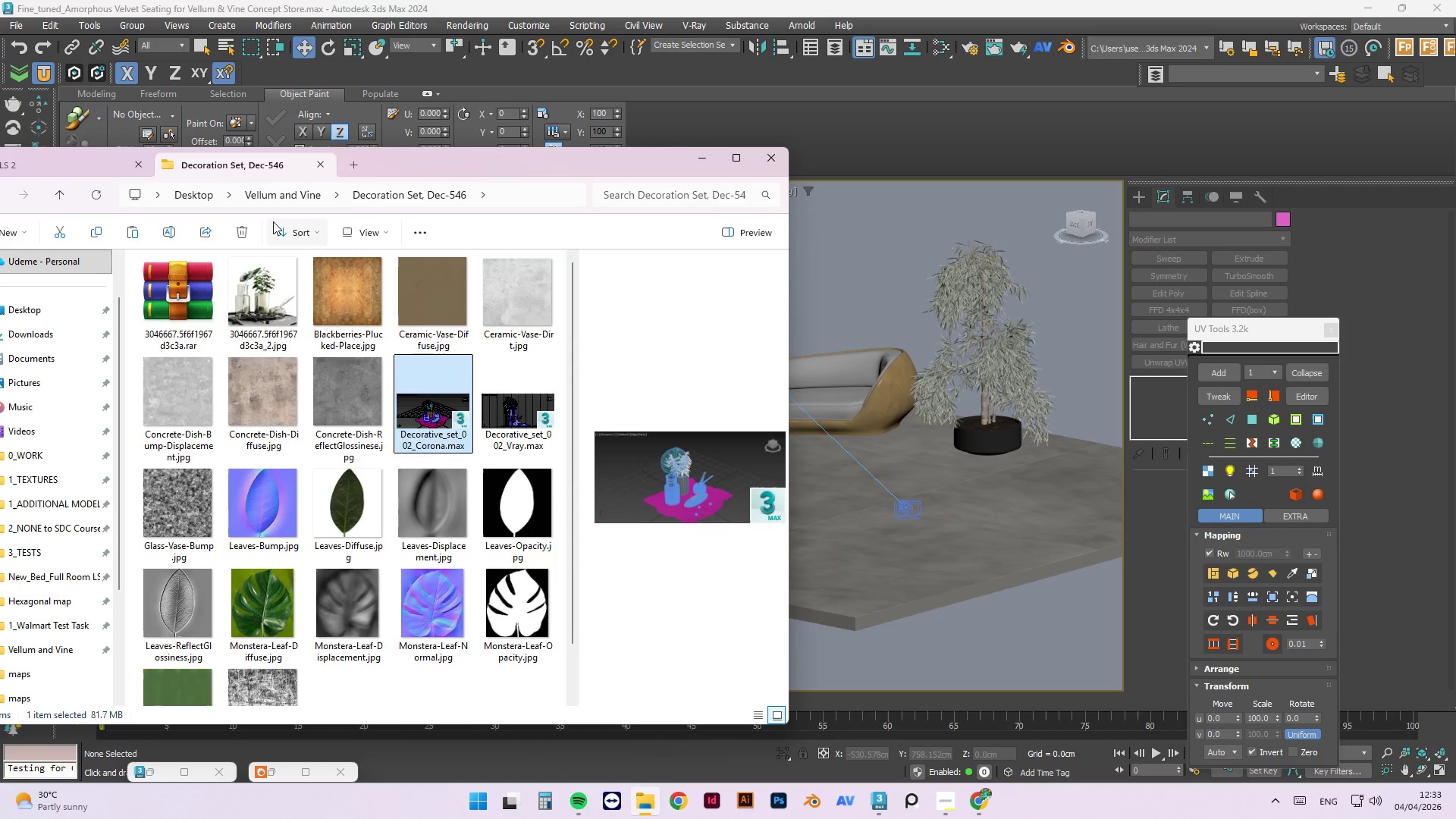 
left_click_drag(start_coordinate=[382, 169], to_coordinate=[544, 201])
 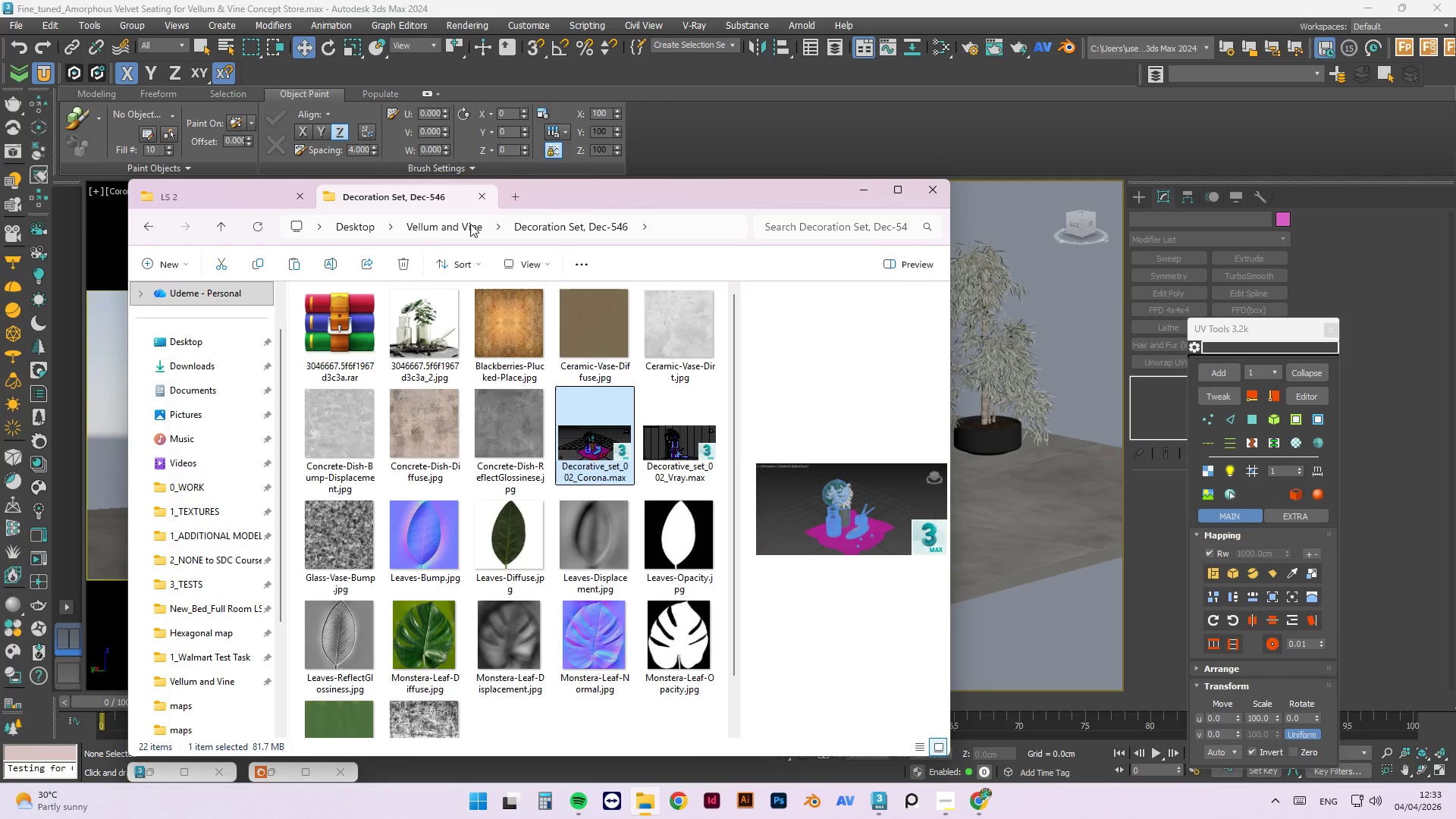 
left_click([473, 225])
 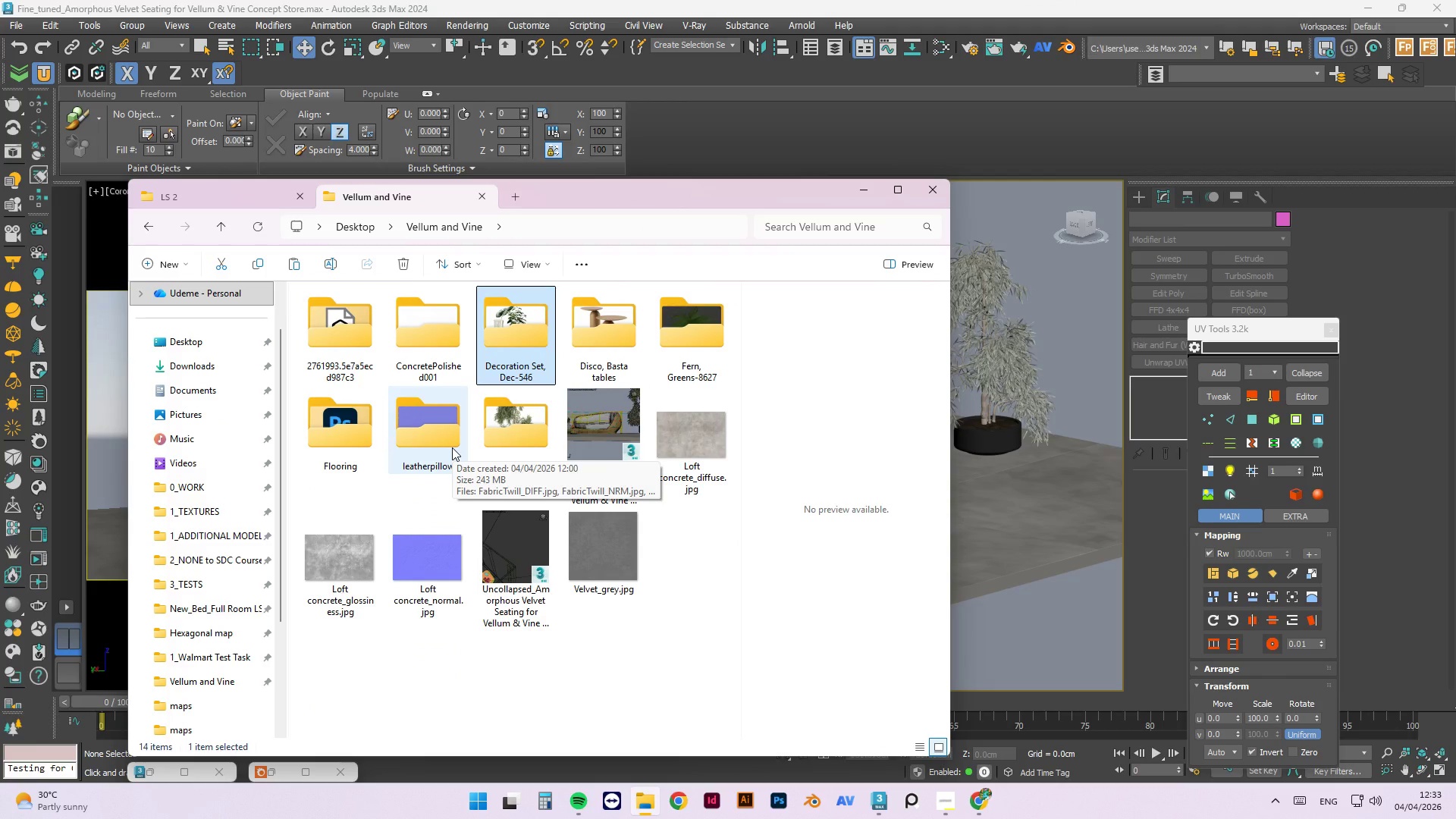 
wait(10.72)
 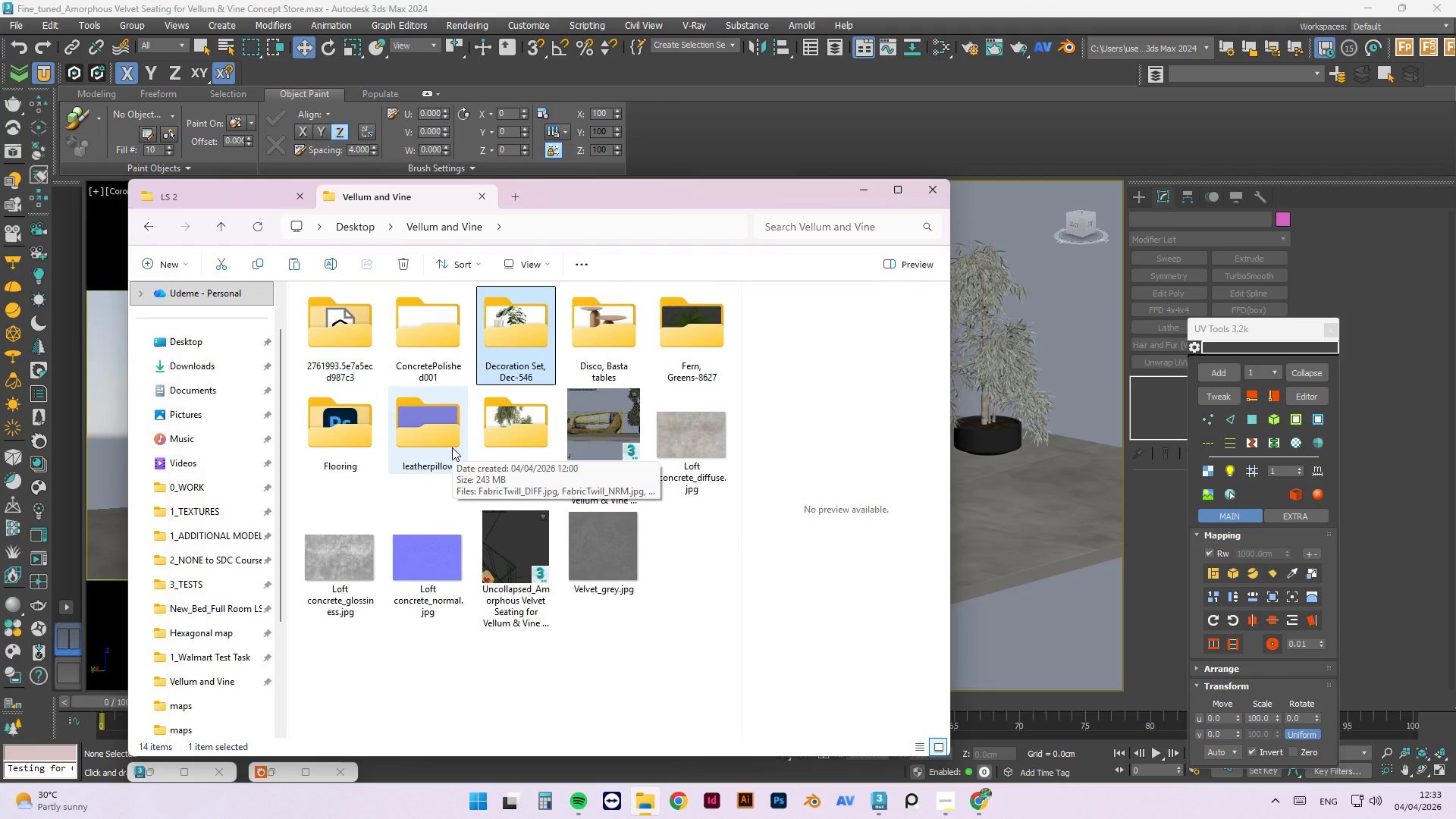 
double_click([373, 340])
 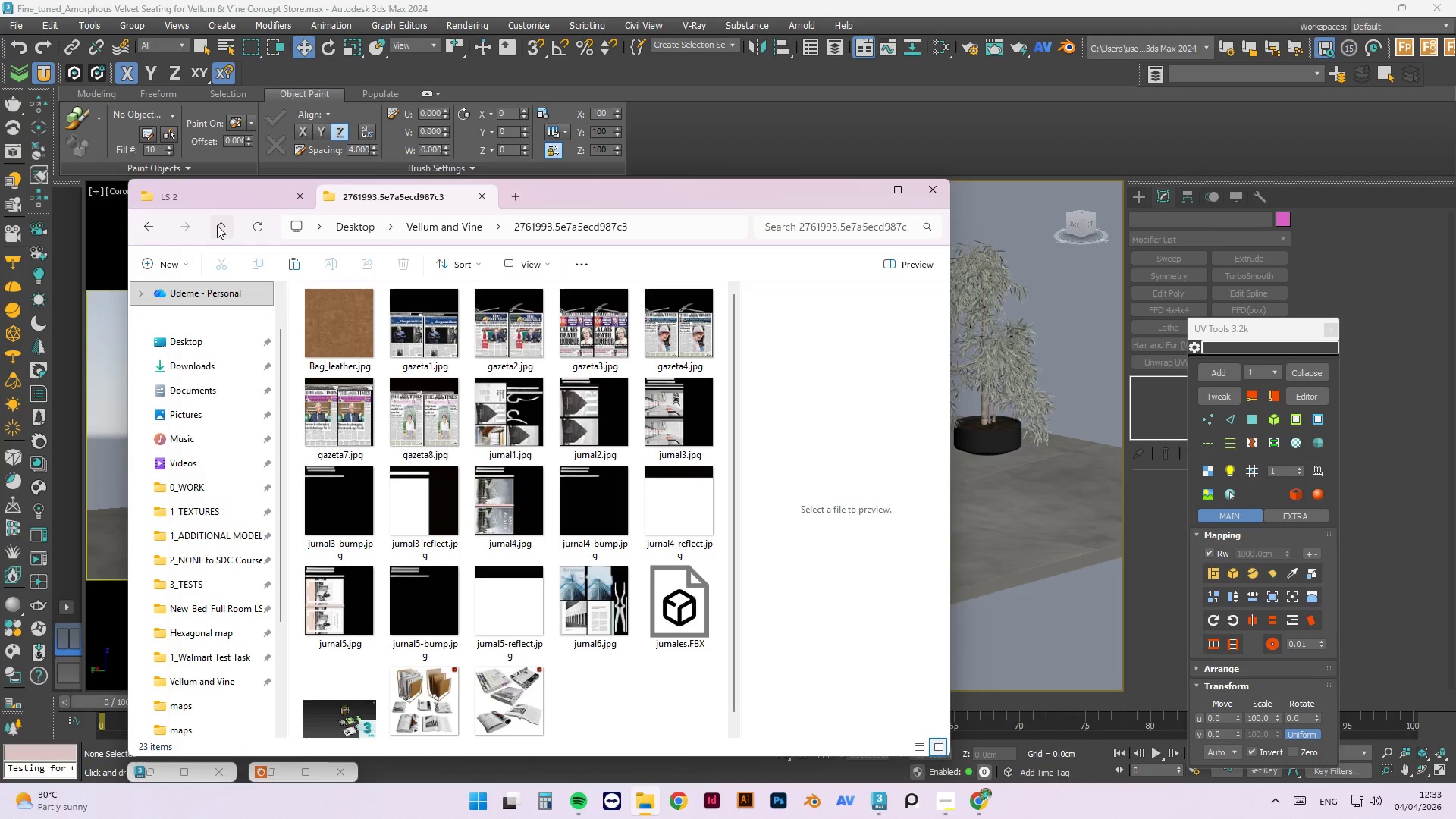 
scroll: coordinate [447, 523], scroll_direction: down, amount: 1.0
 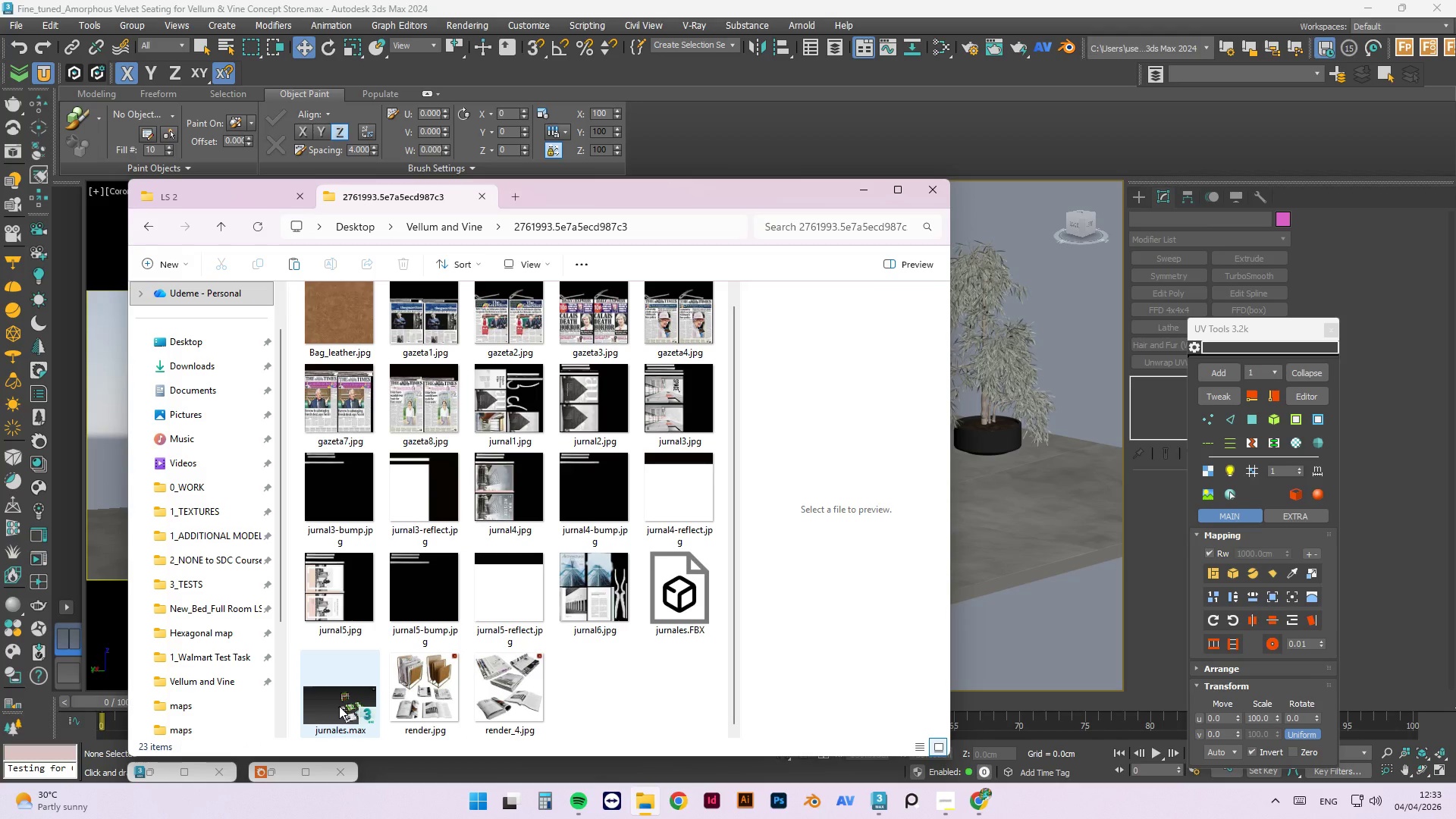 
left_click_drag(start_coordinate=[335, 704], to_coordinate=[996, 455])
 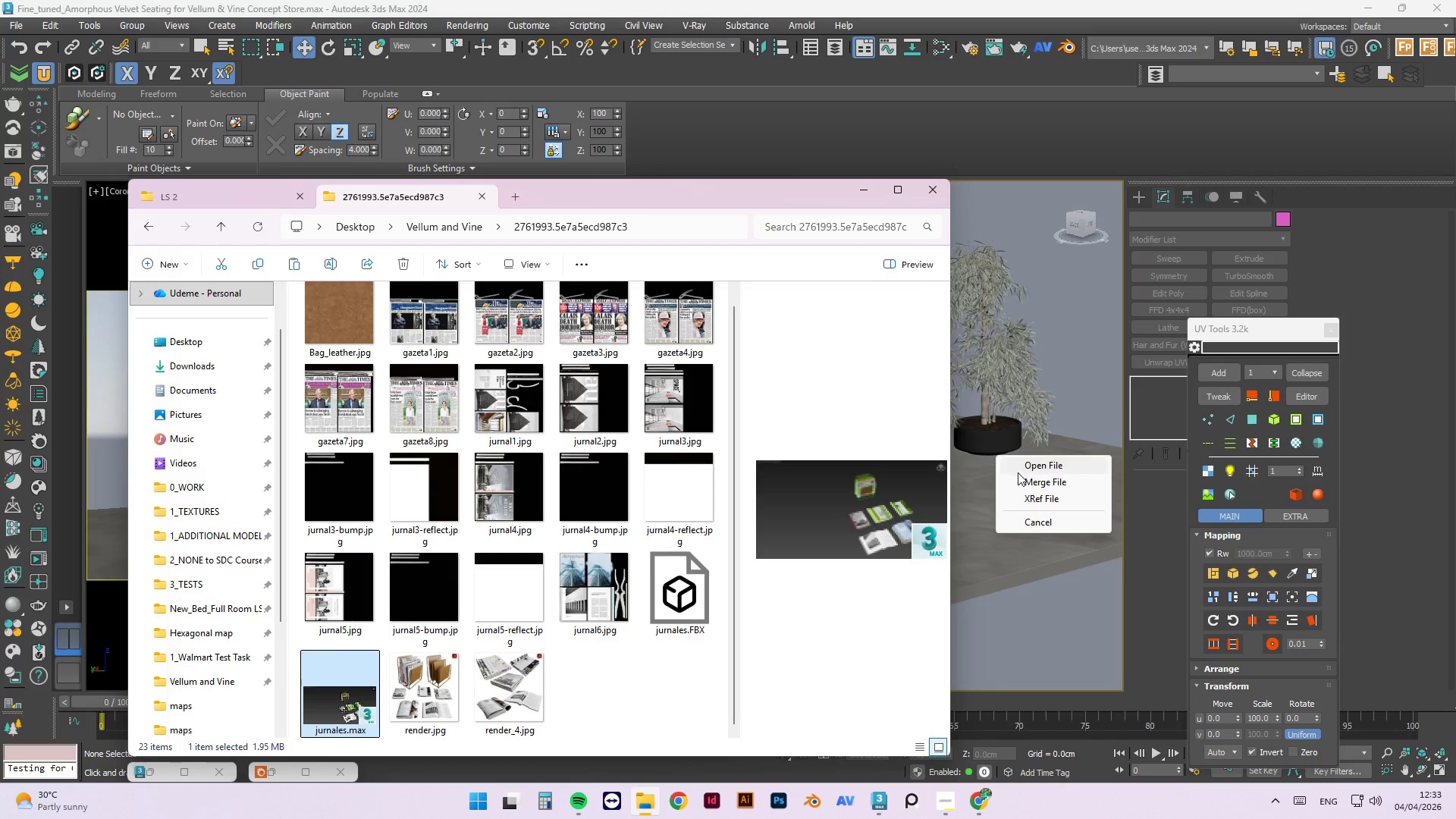 
left_click([1024, 479])
 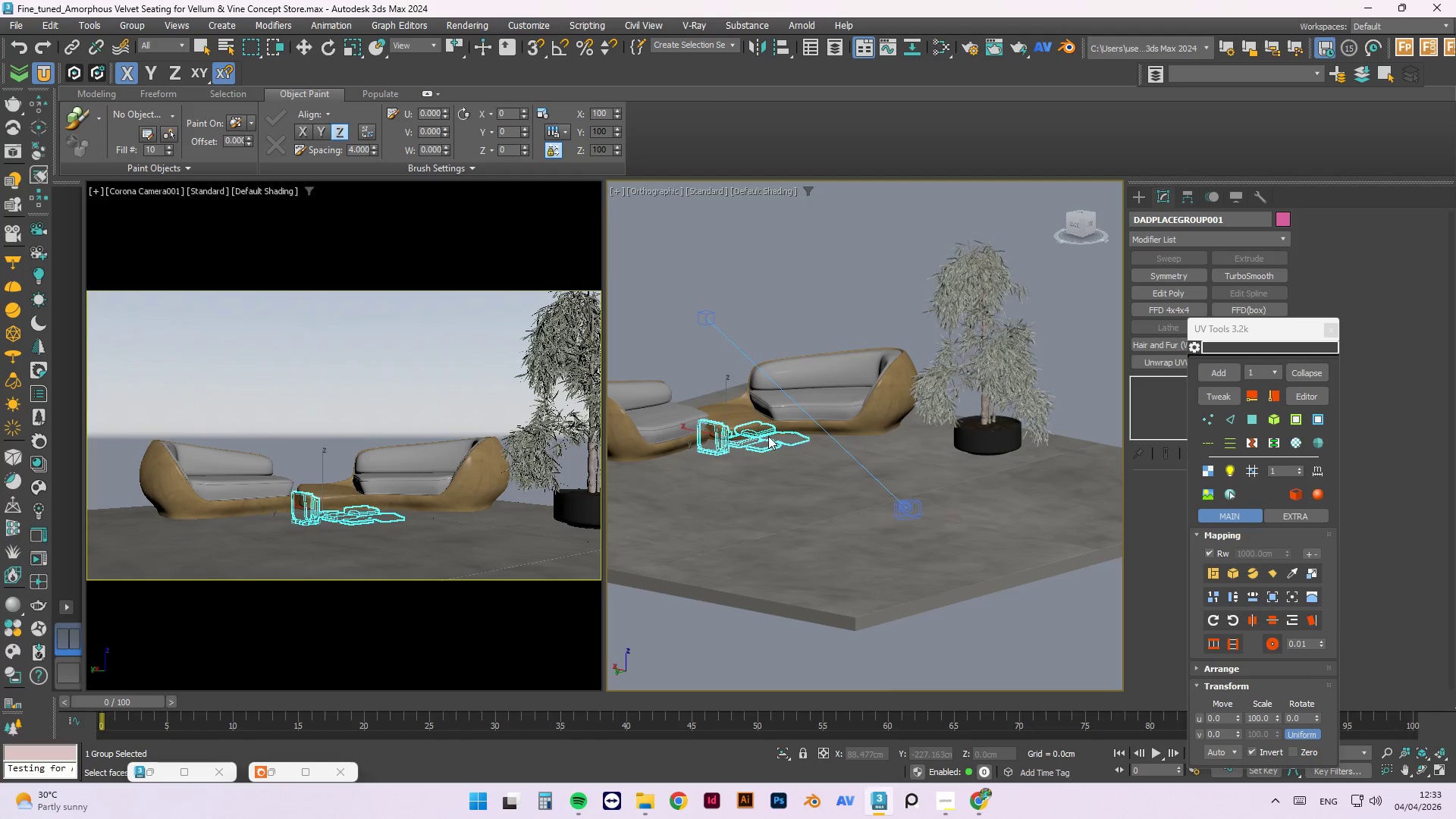 
left_click([760, 461])
 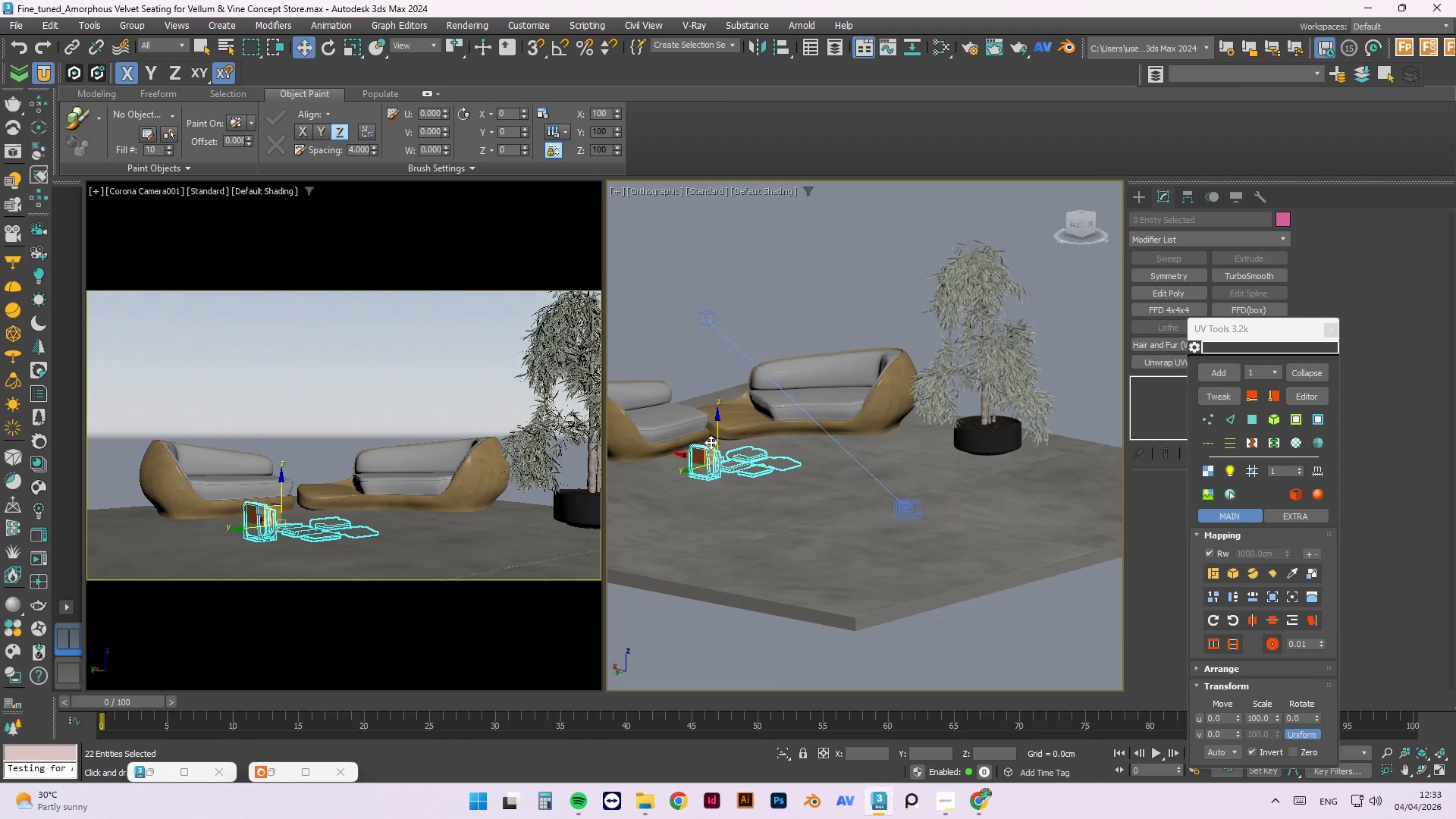 
scroll: coordinate [696, 462], scroll_direction: up, amount: 4.0
 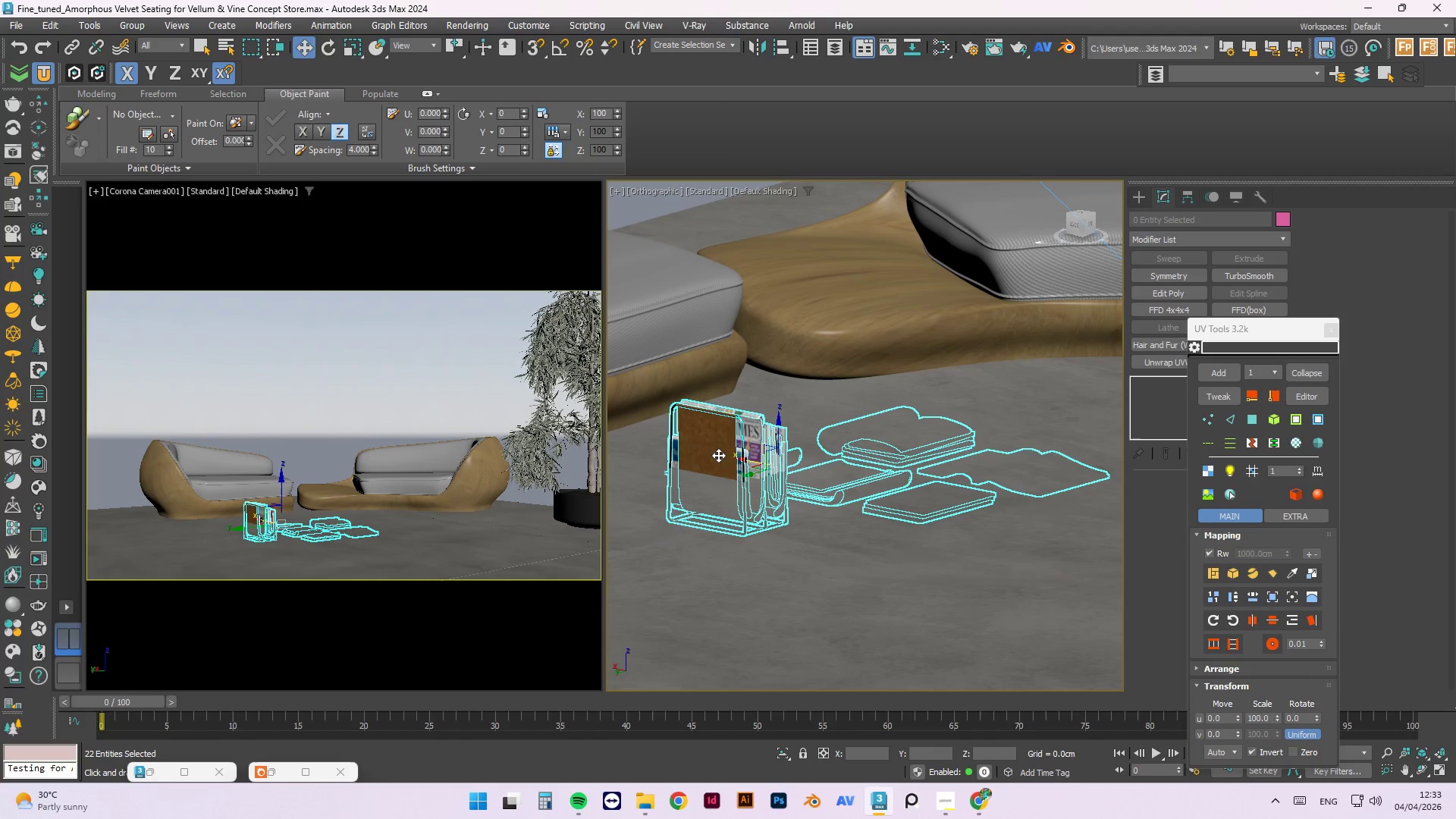 
type(fz)
 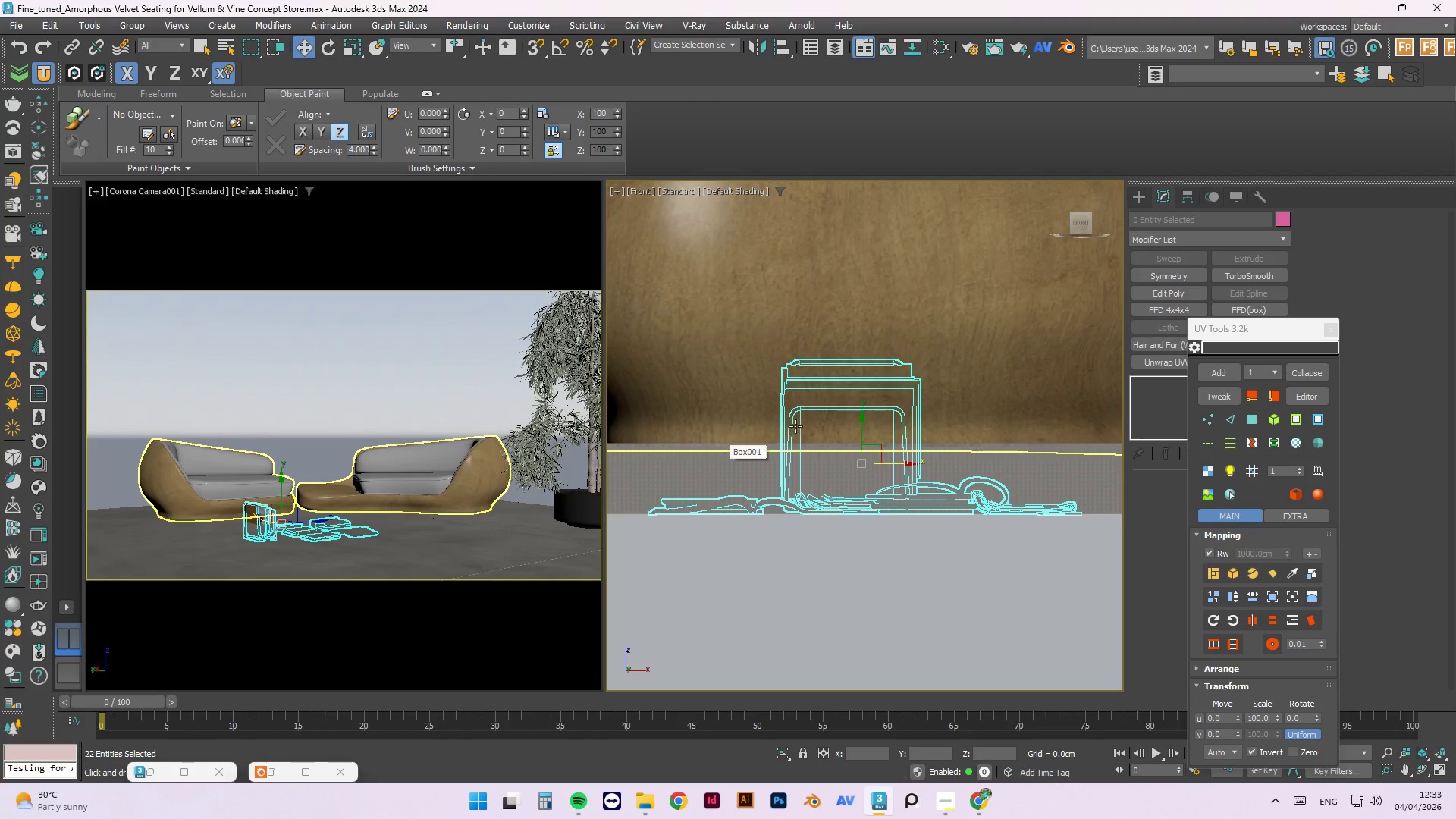 
scroll: coordinate [783, 447], scroll_direction: down, amount: 3.0
 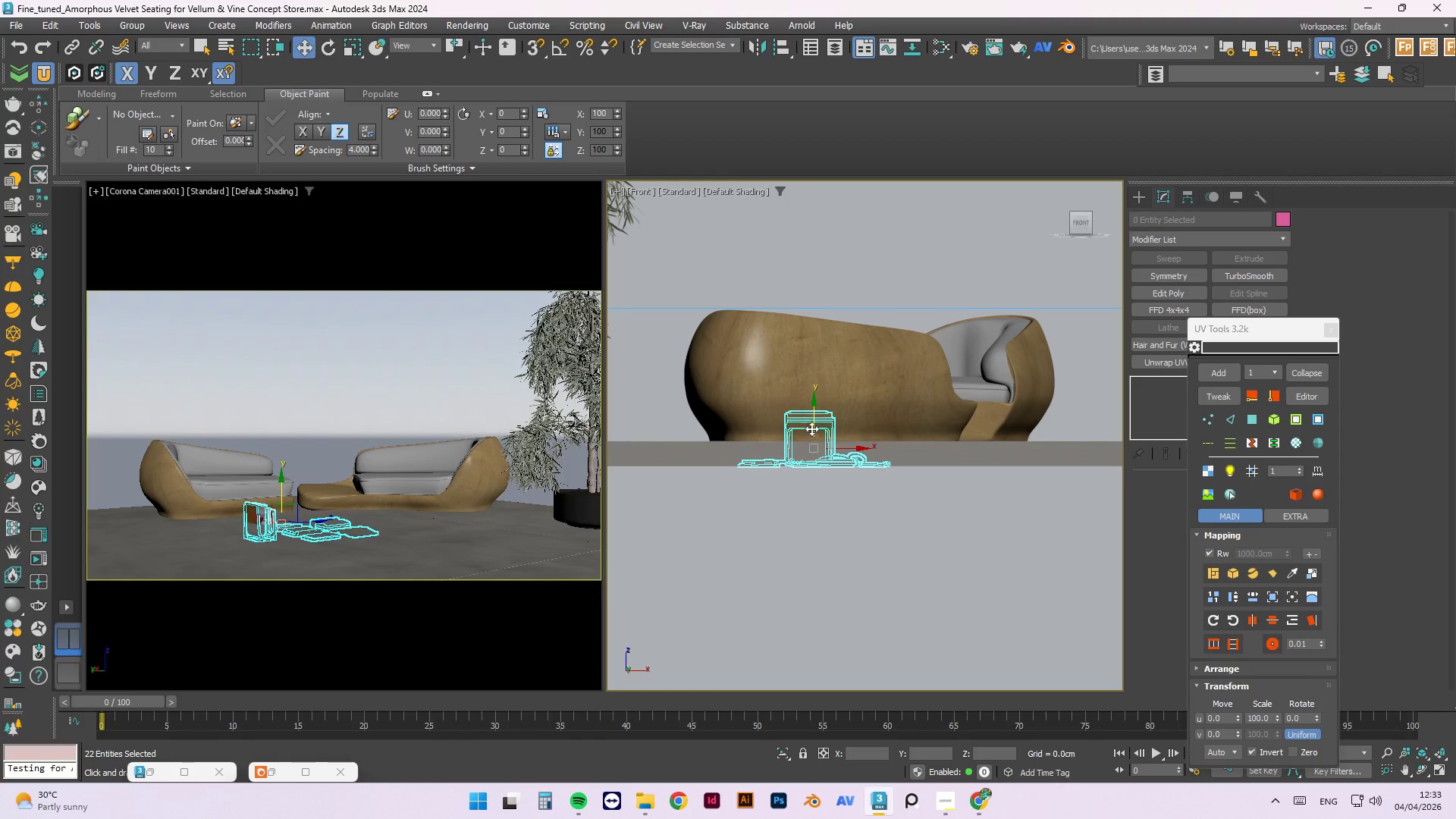 
left_click_drag(start_coordinate=[814, 423], to_coordinate=[823, 400])
 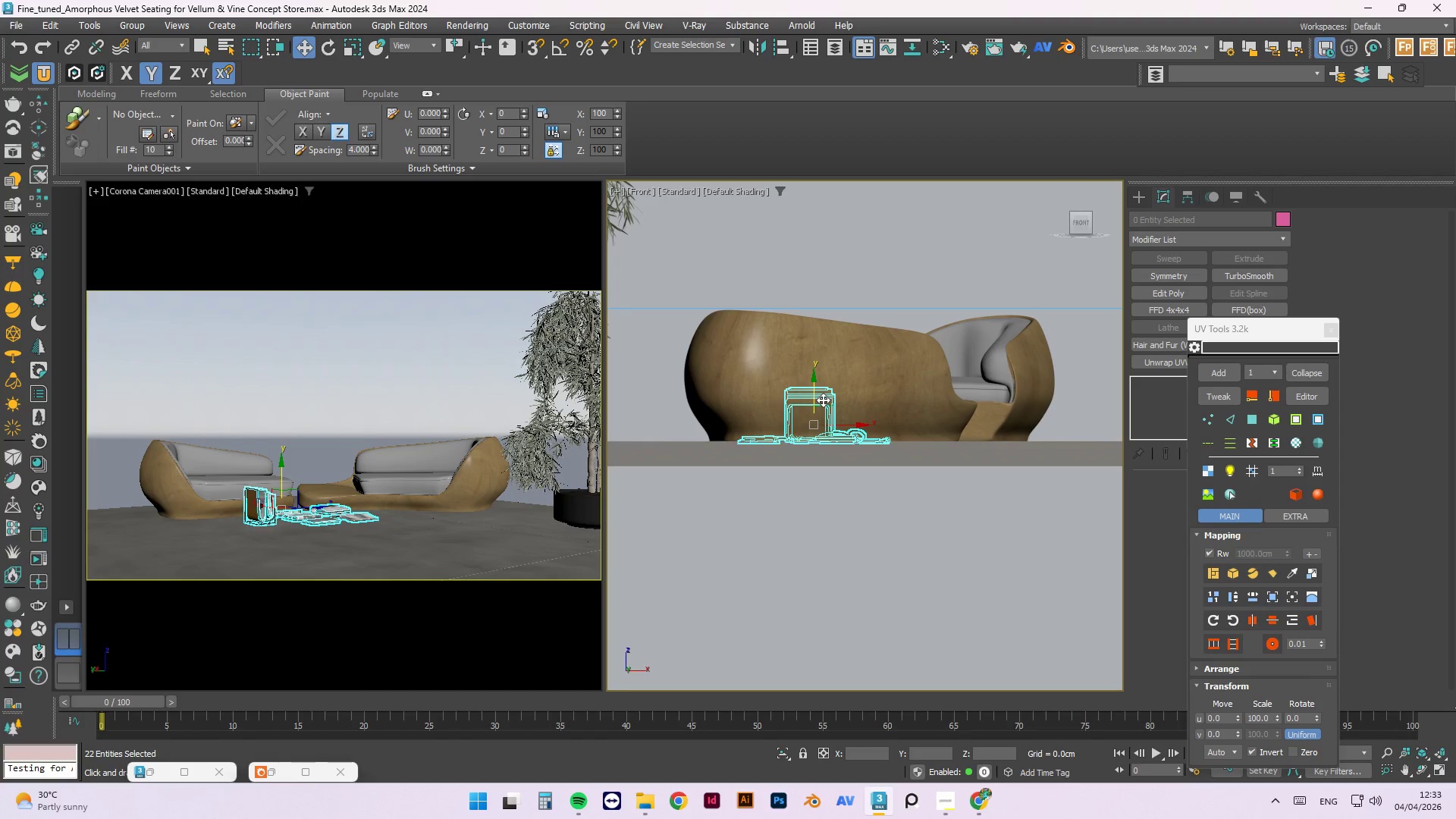 
key(F3)
 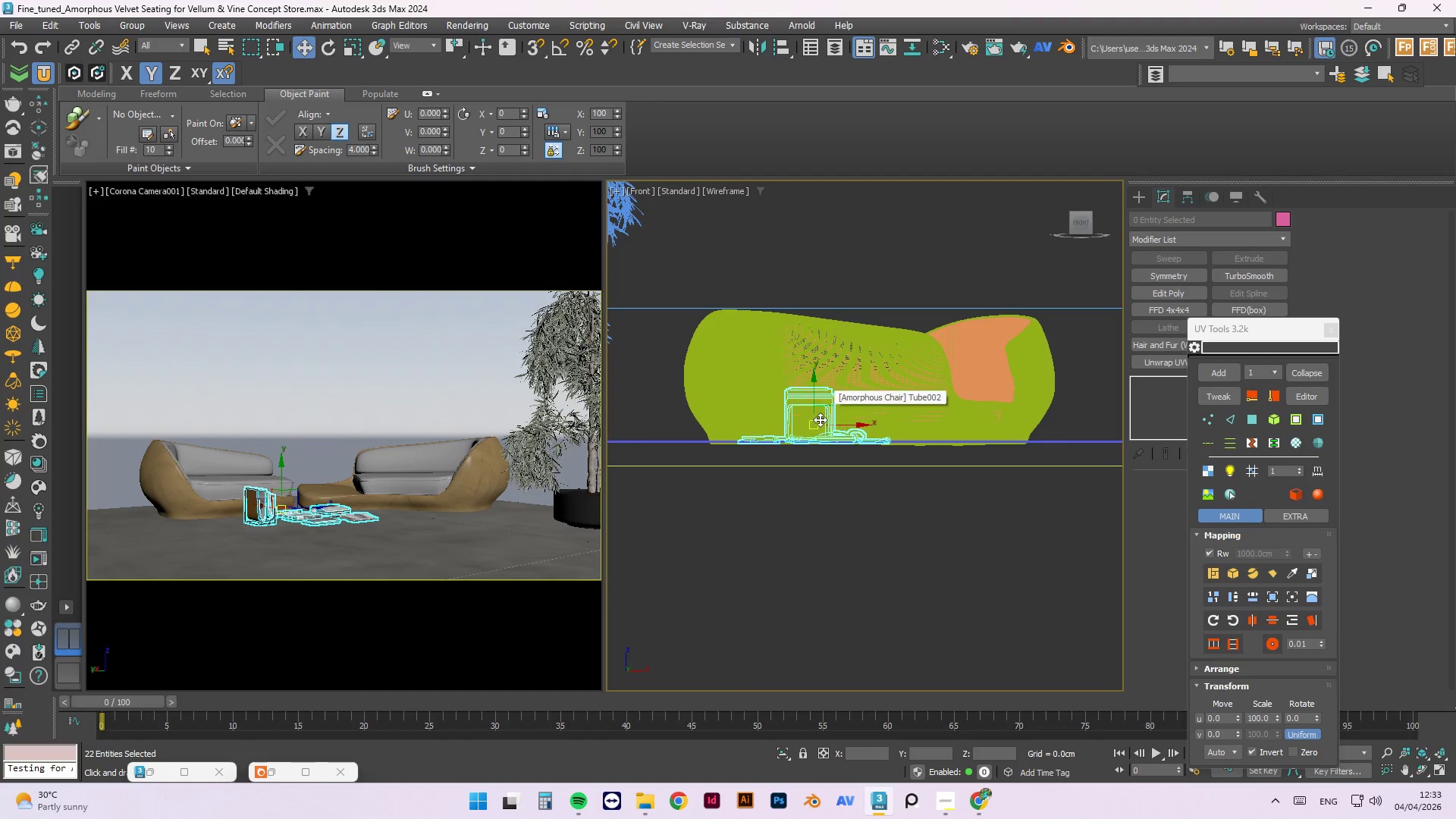 
scroll: coordinate [802, 448], scroll_direction: up, amount: 4.0
 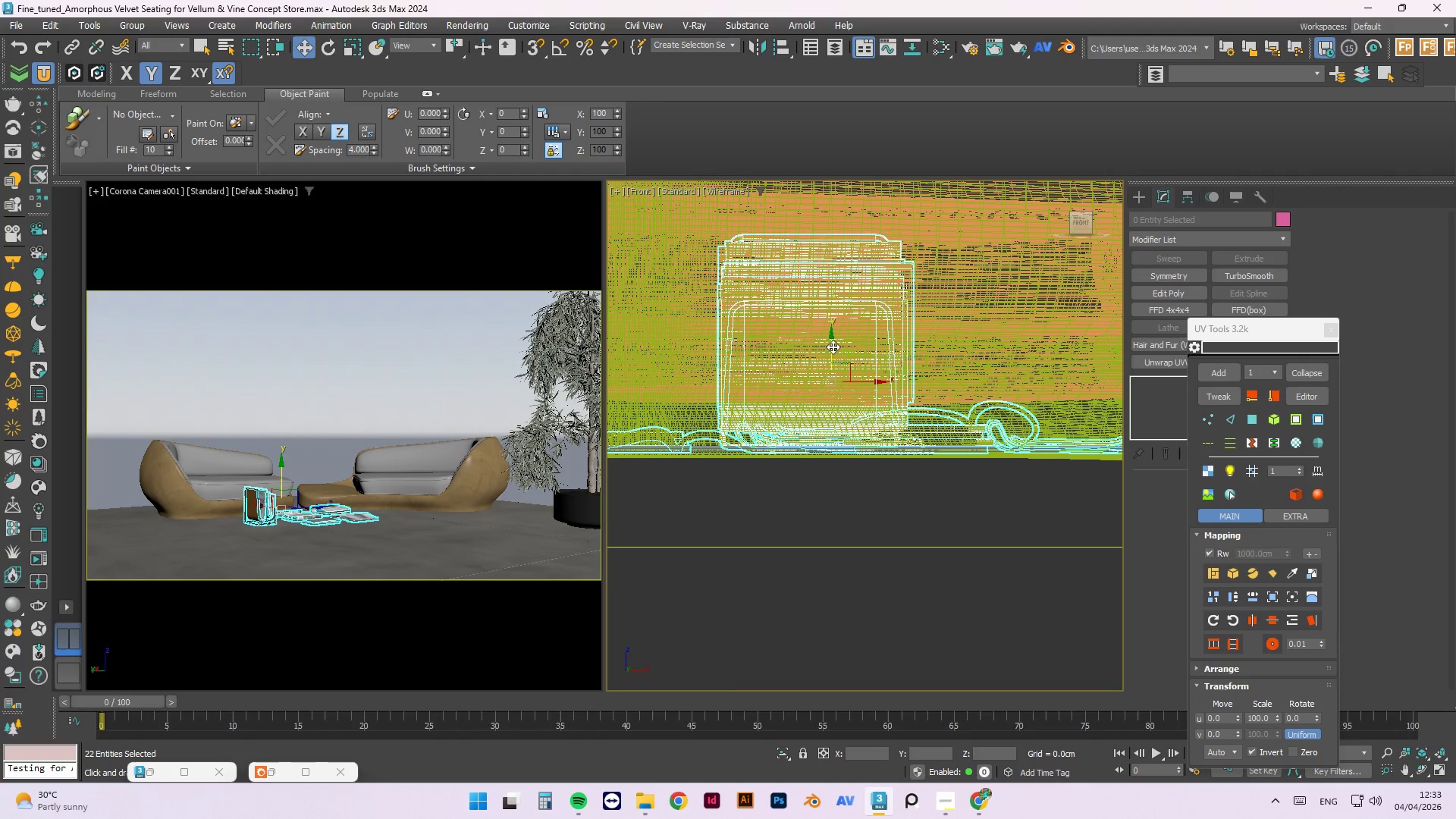 
left_click_drag(start_coordinate=[833, 340], to_coordinate=[833, 345])
 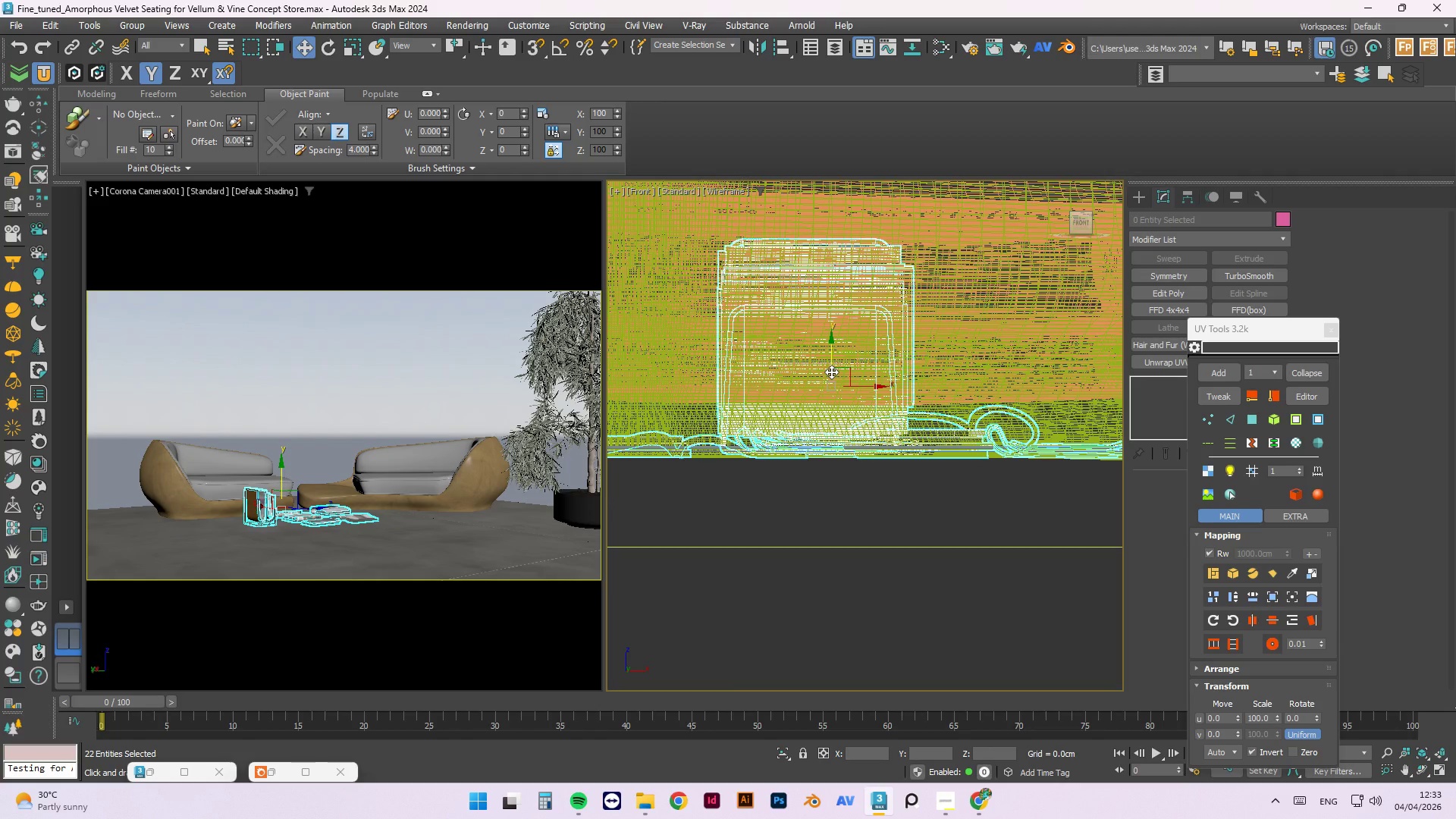 
wait(8.28)
 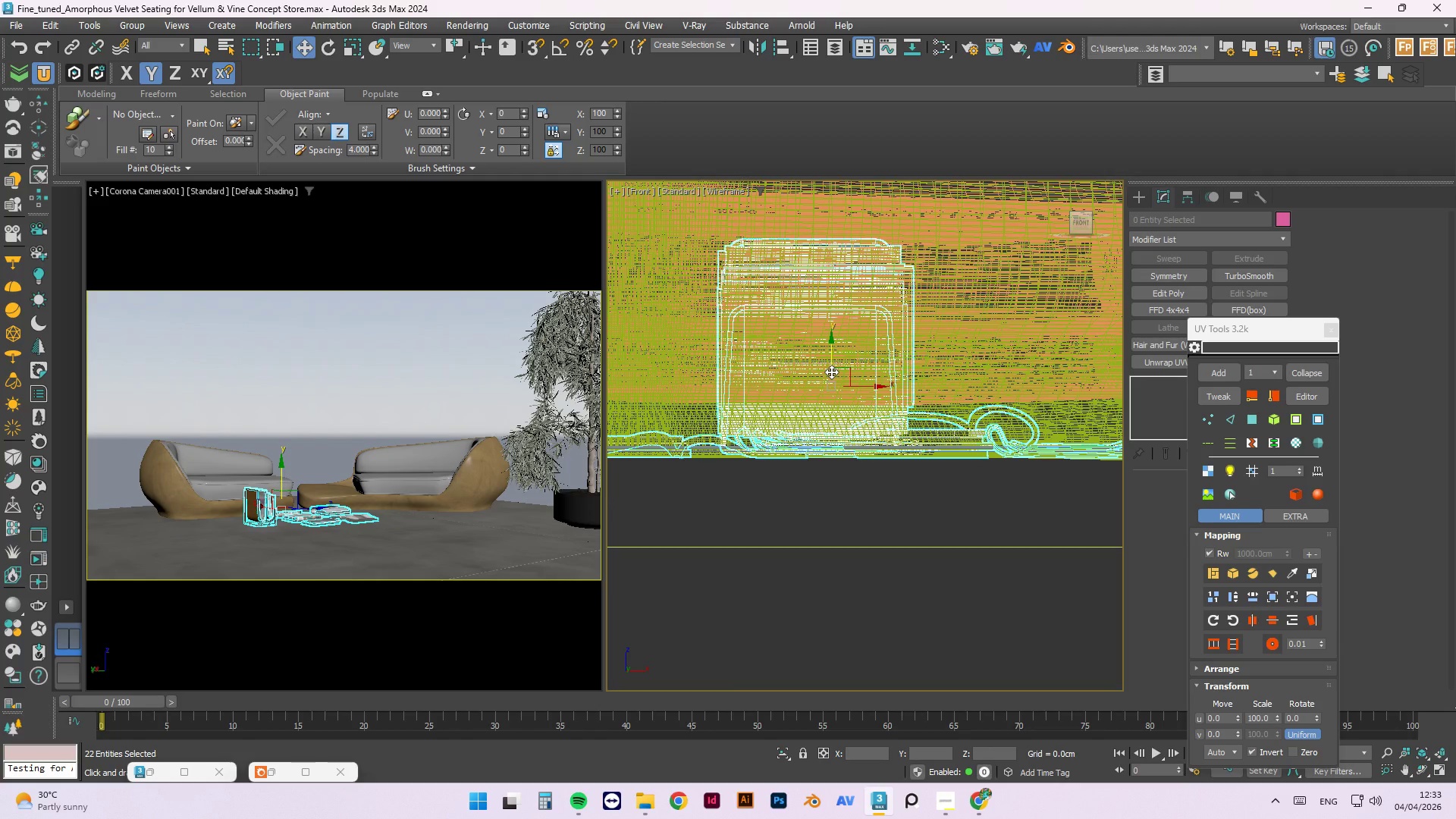 
key(T)
 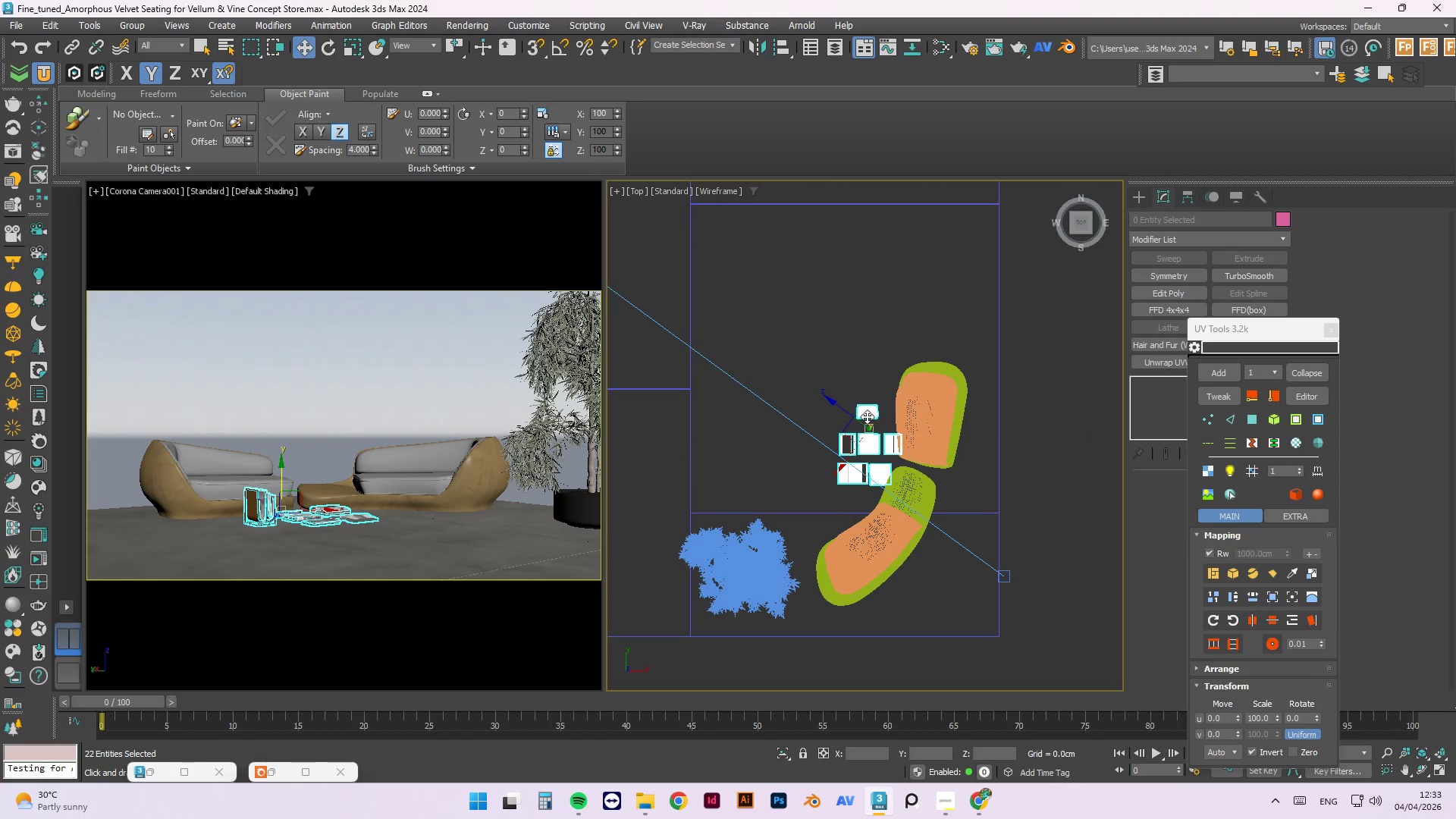 
left_click([1038, 378])
 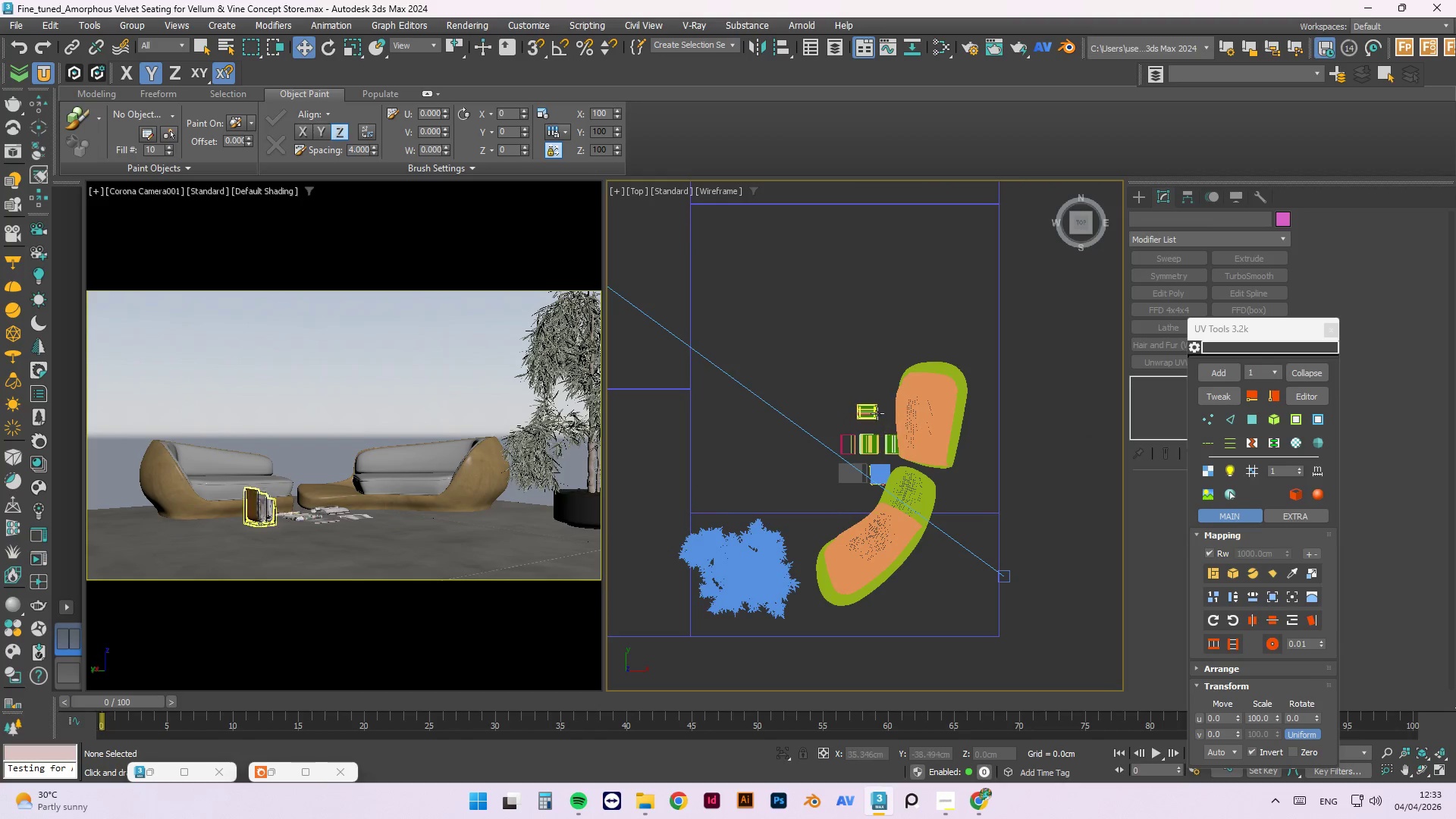 
left_click([877, 413])
 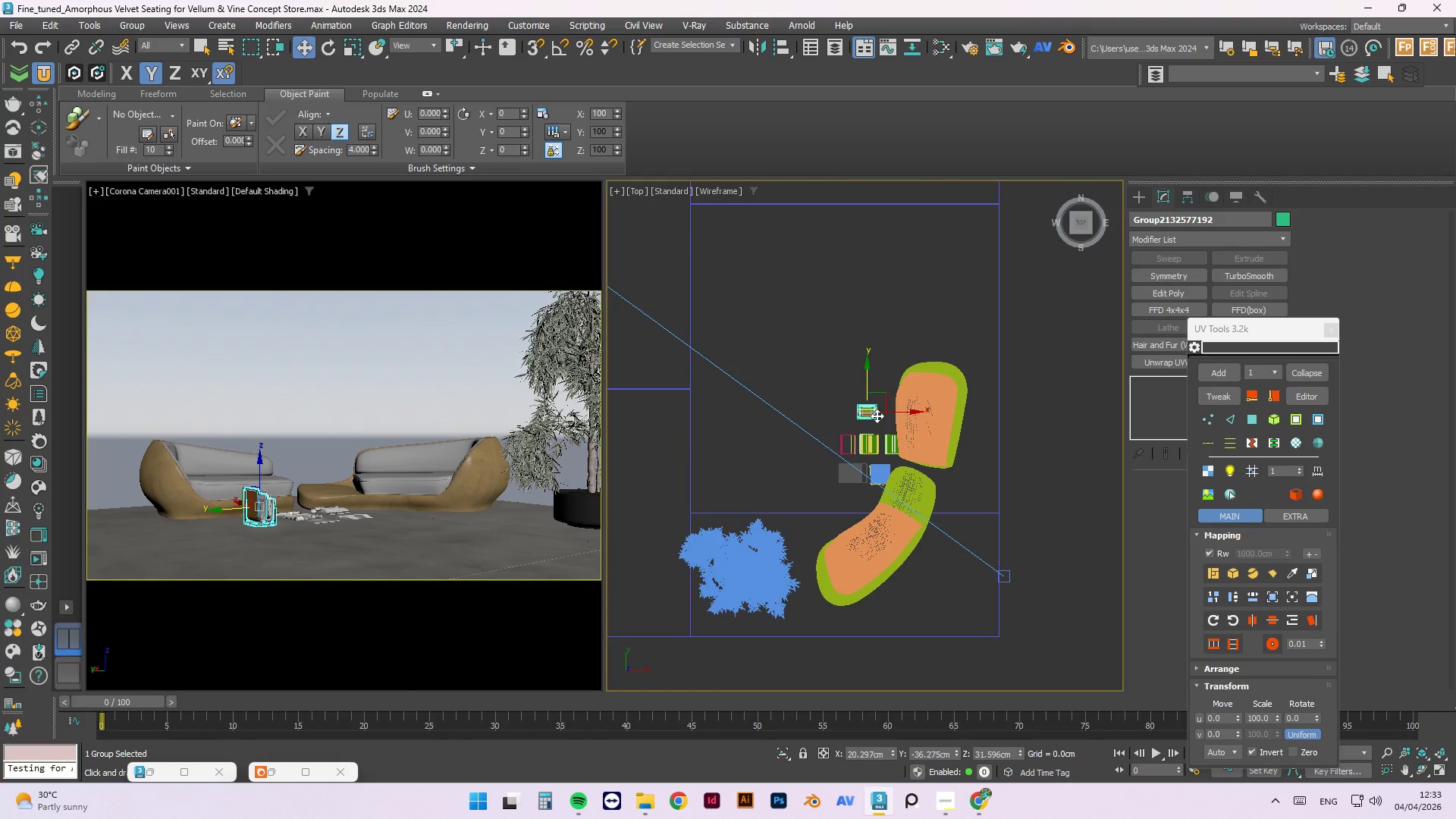 
scroll: coordinate [856, 359], scroll_direction: up, amount: 2.0
 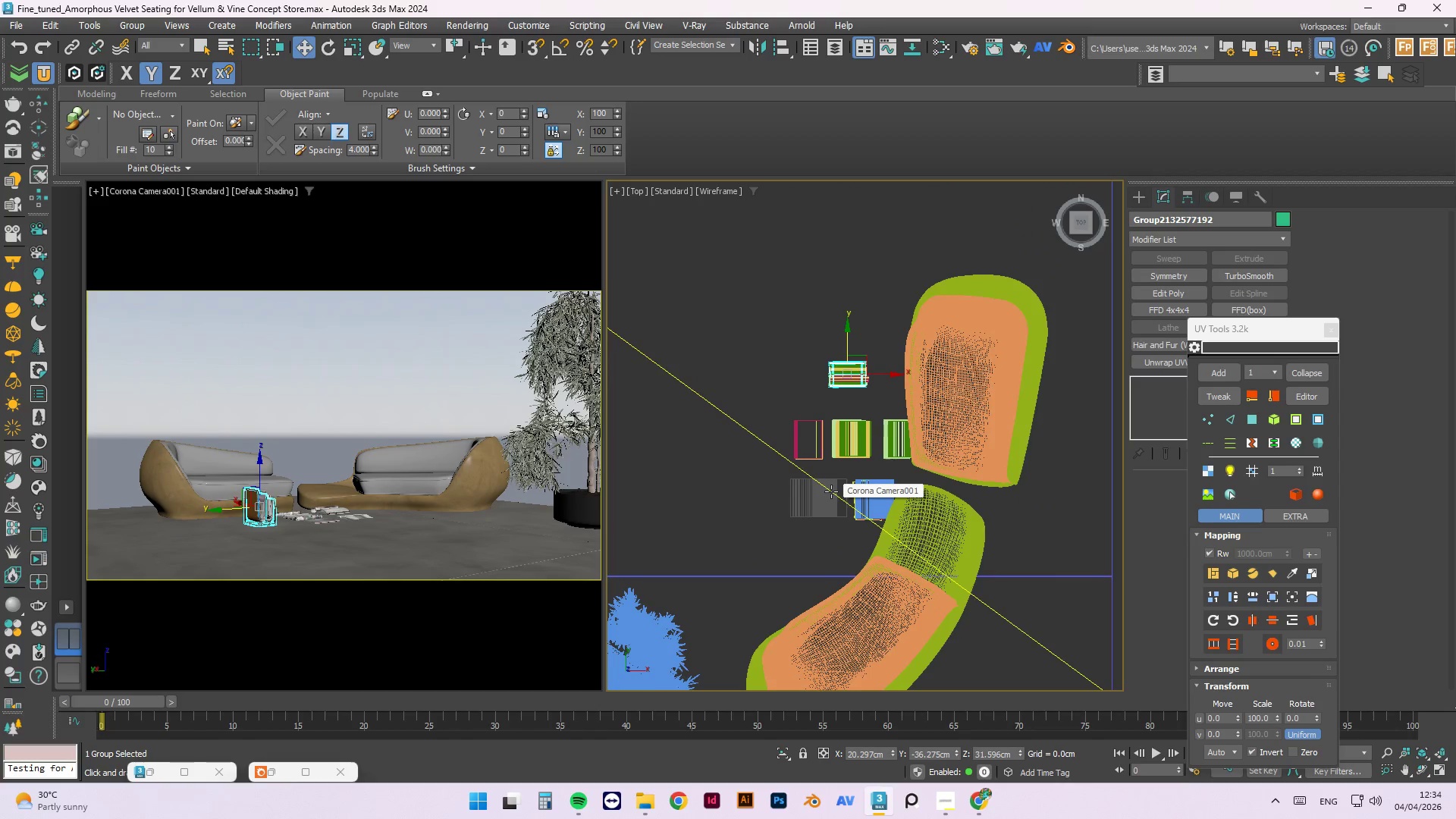 
left_click([857, 433])
 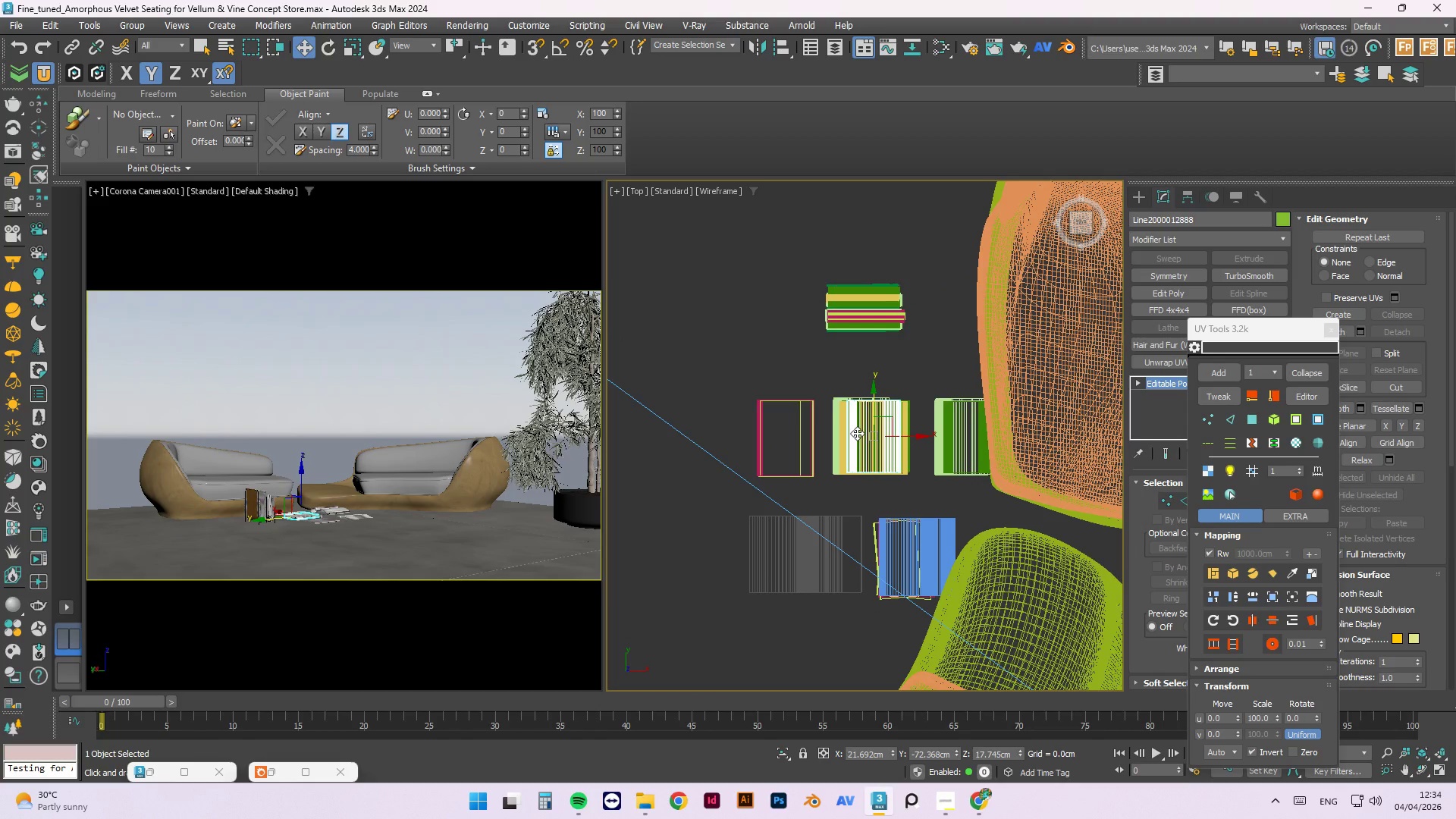 
scroll: coordinate [832, 440], scroll_direction: up, amount: 2.0
 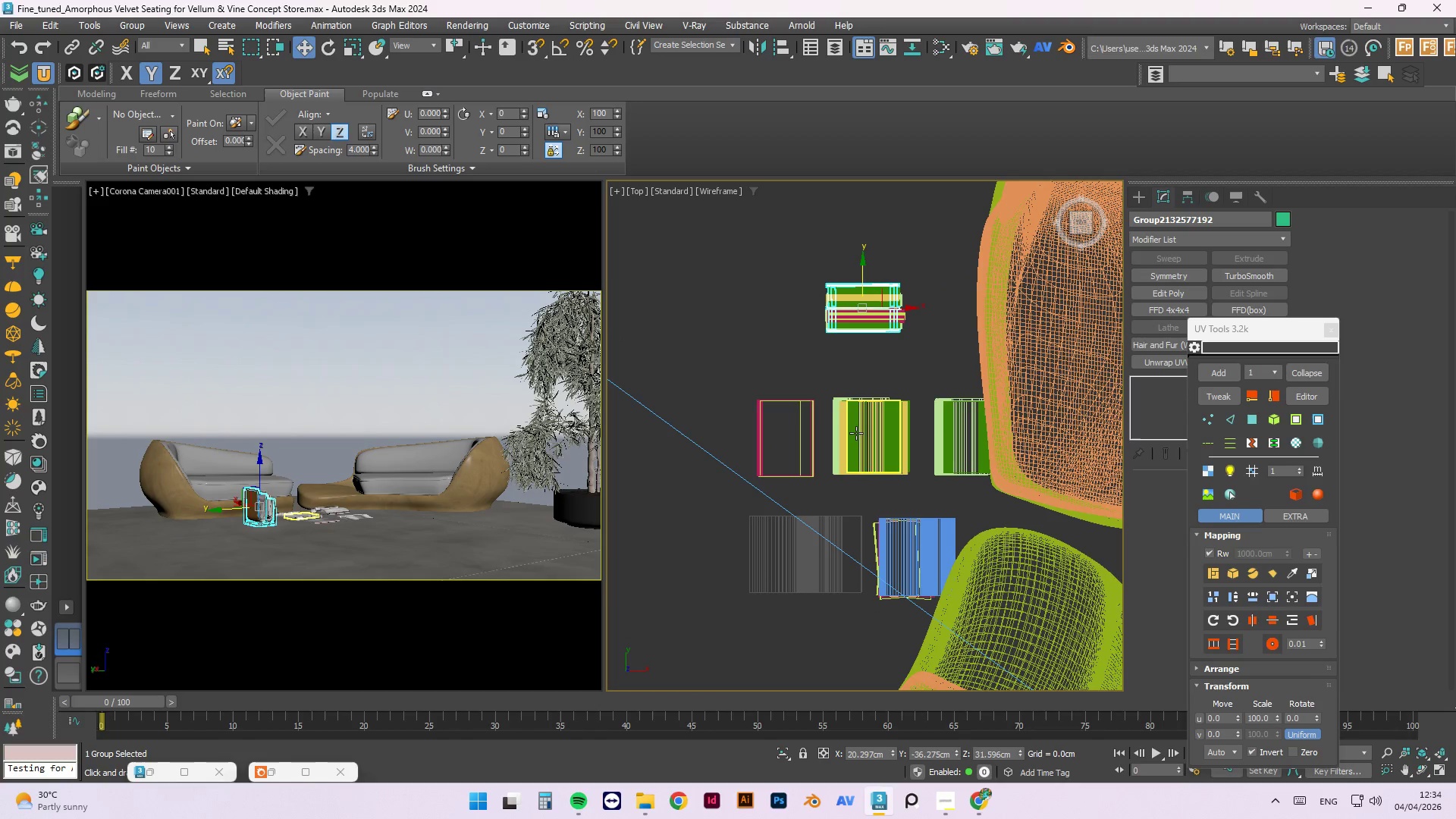 
key(Delete)
 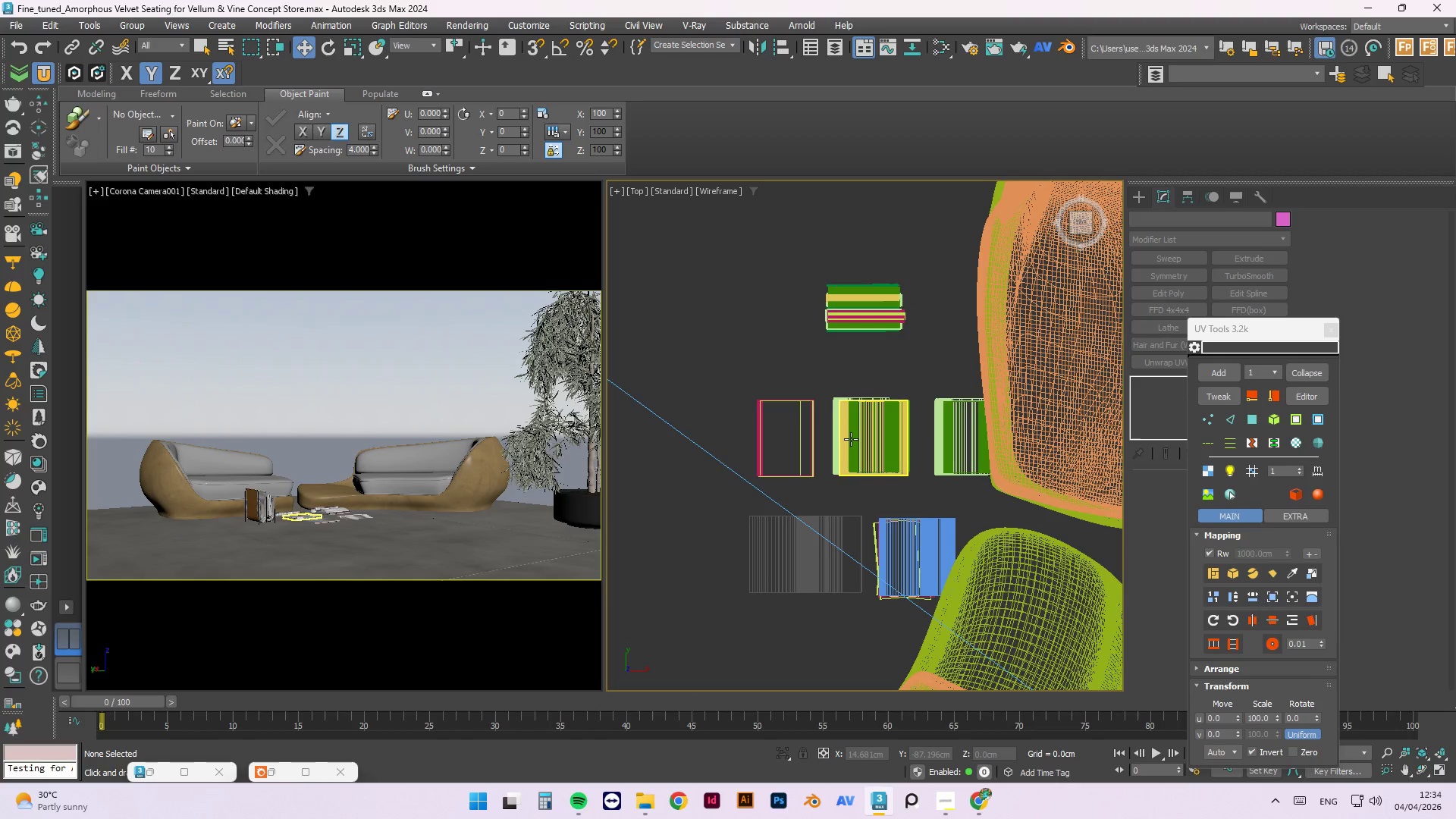 
left_click([851, 439])
 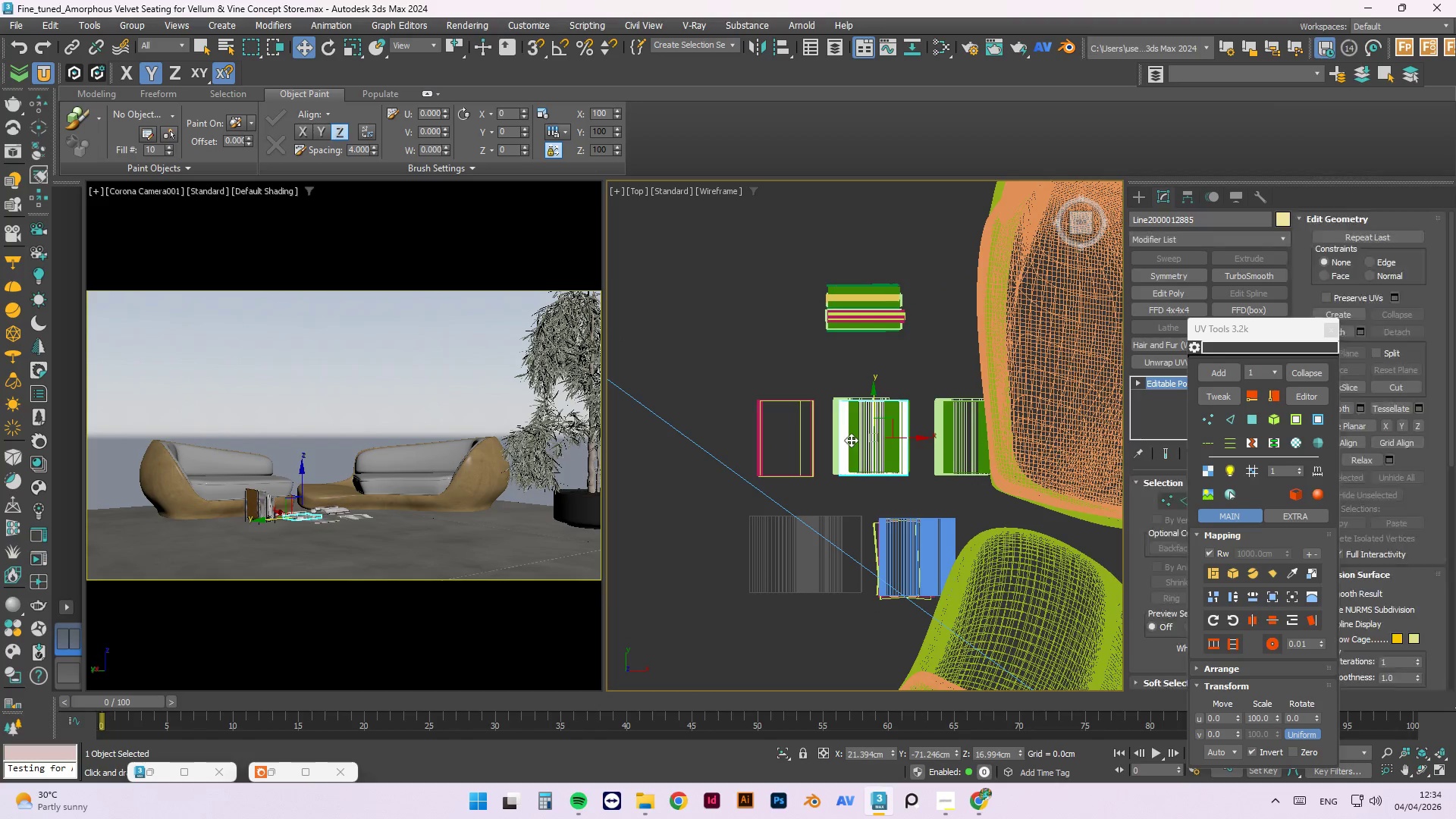 
key(Delete)
 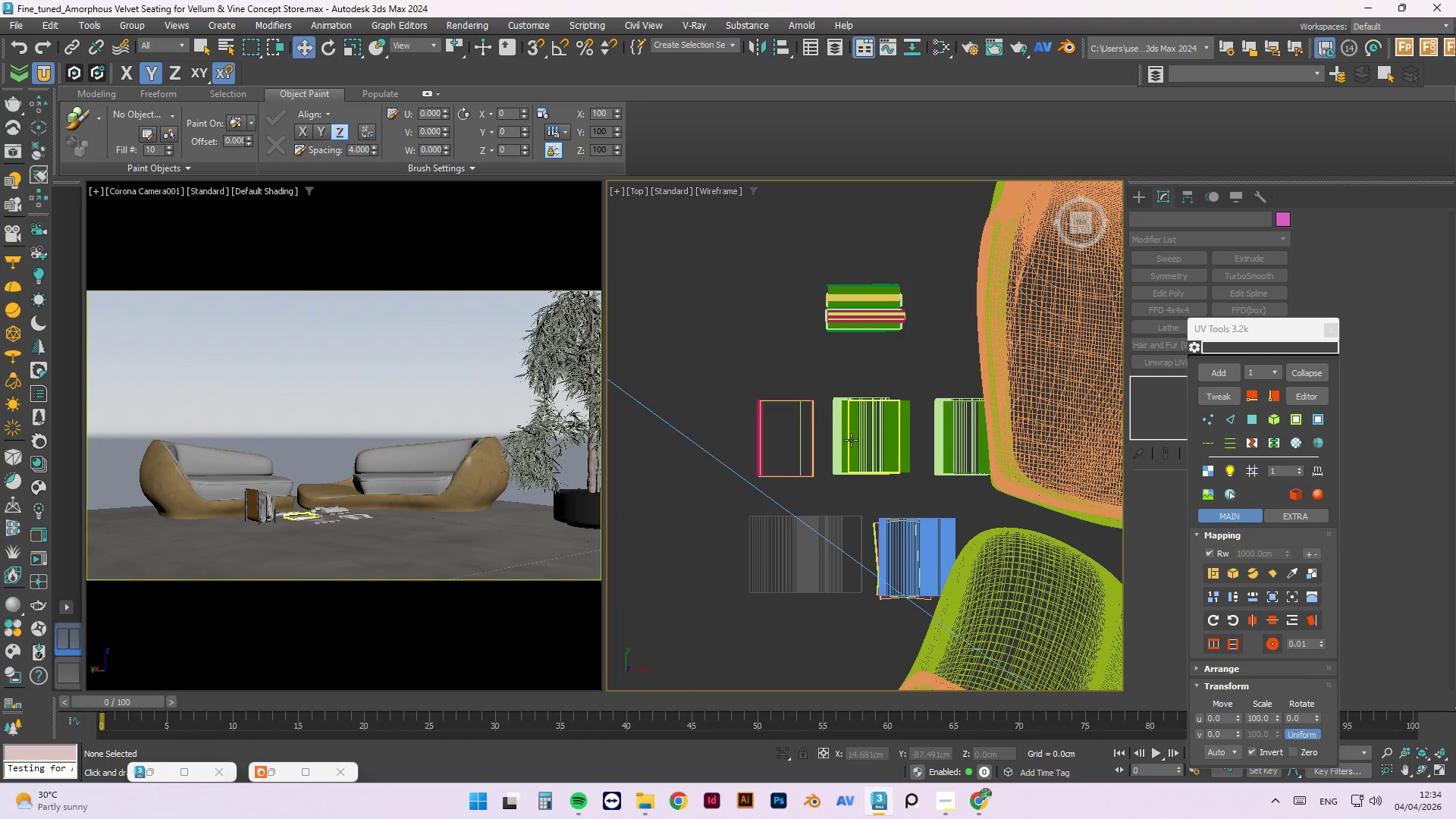 
left_click([851, 440])
 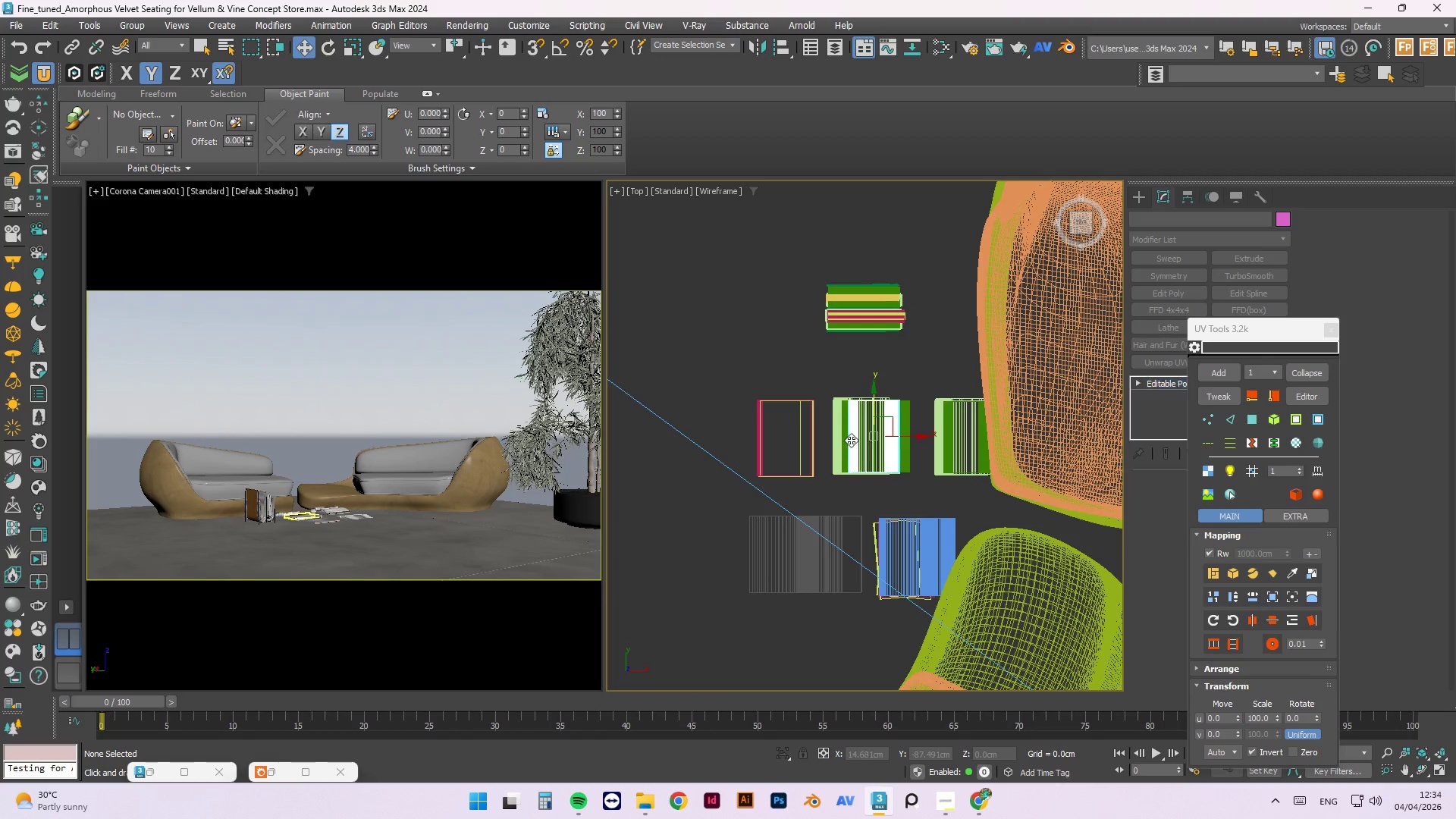 
key(Delete)
 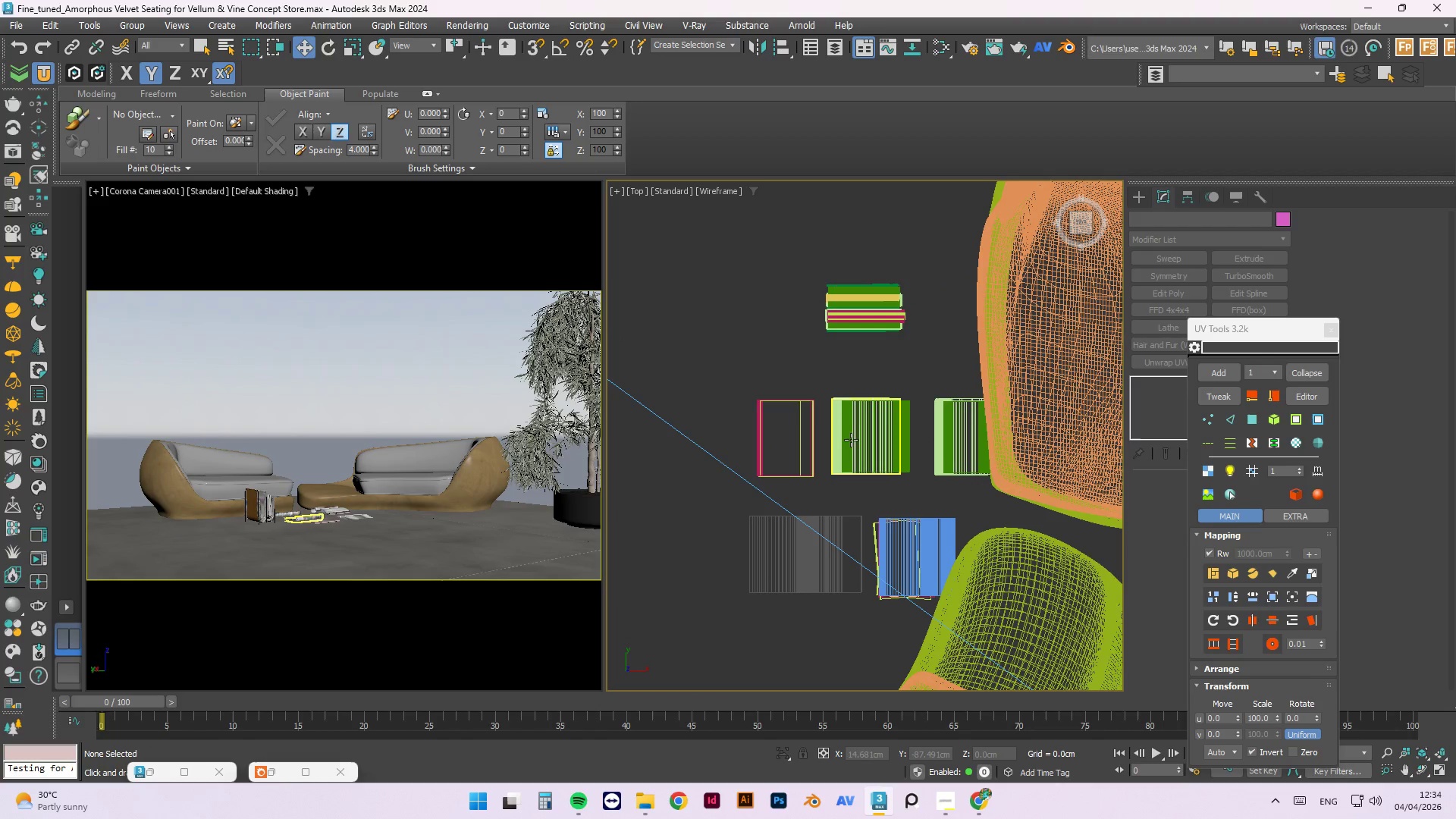 
double_click([851, 440])
 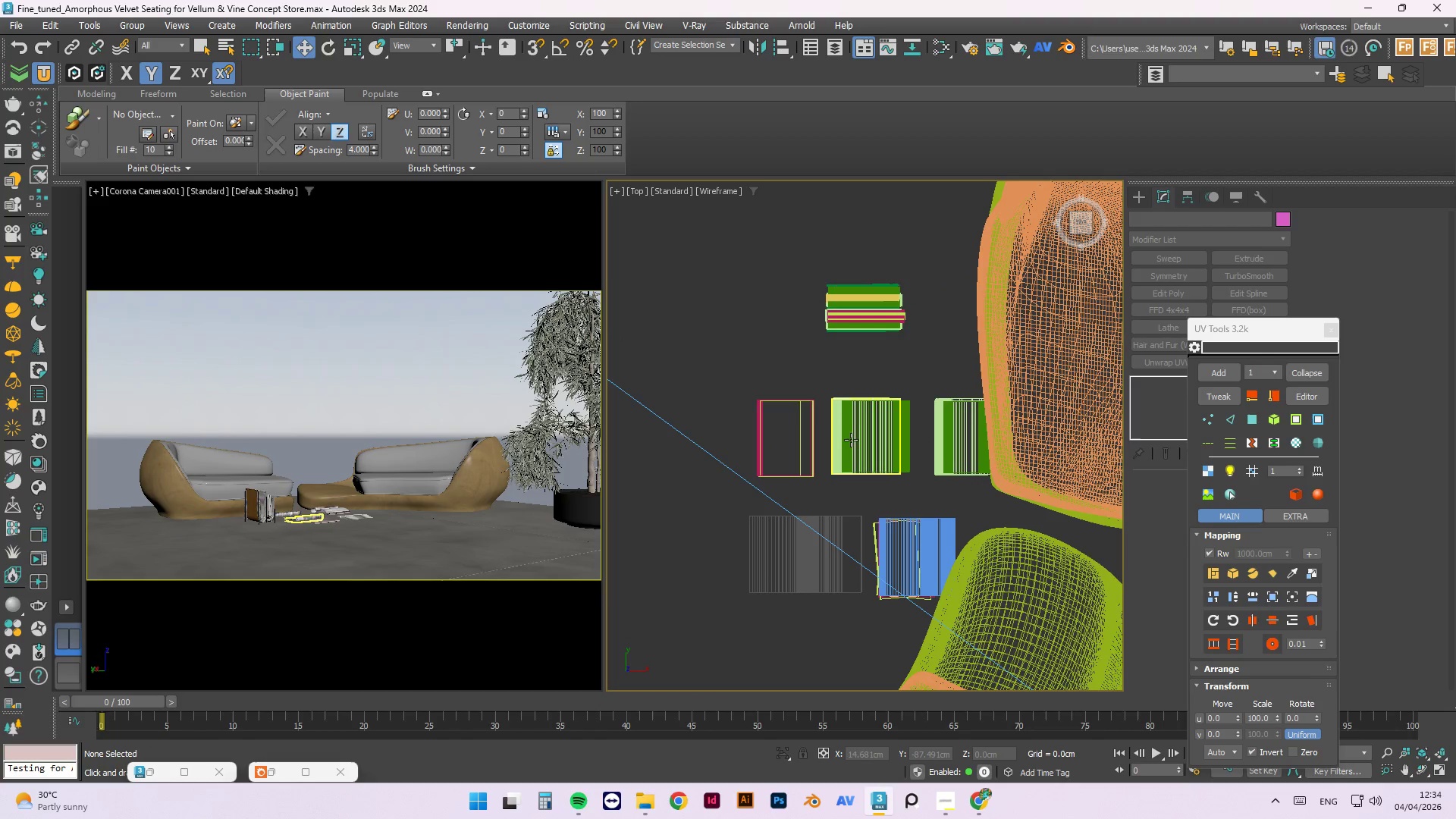 
key(Delete)
 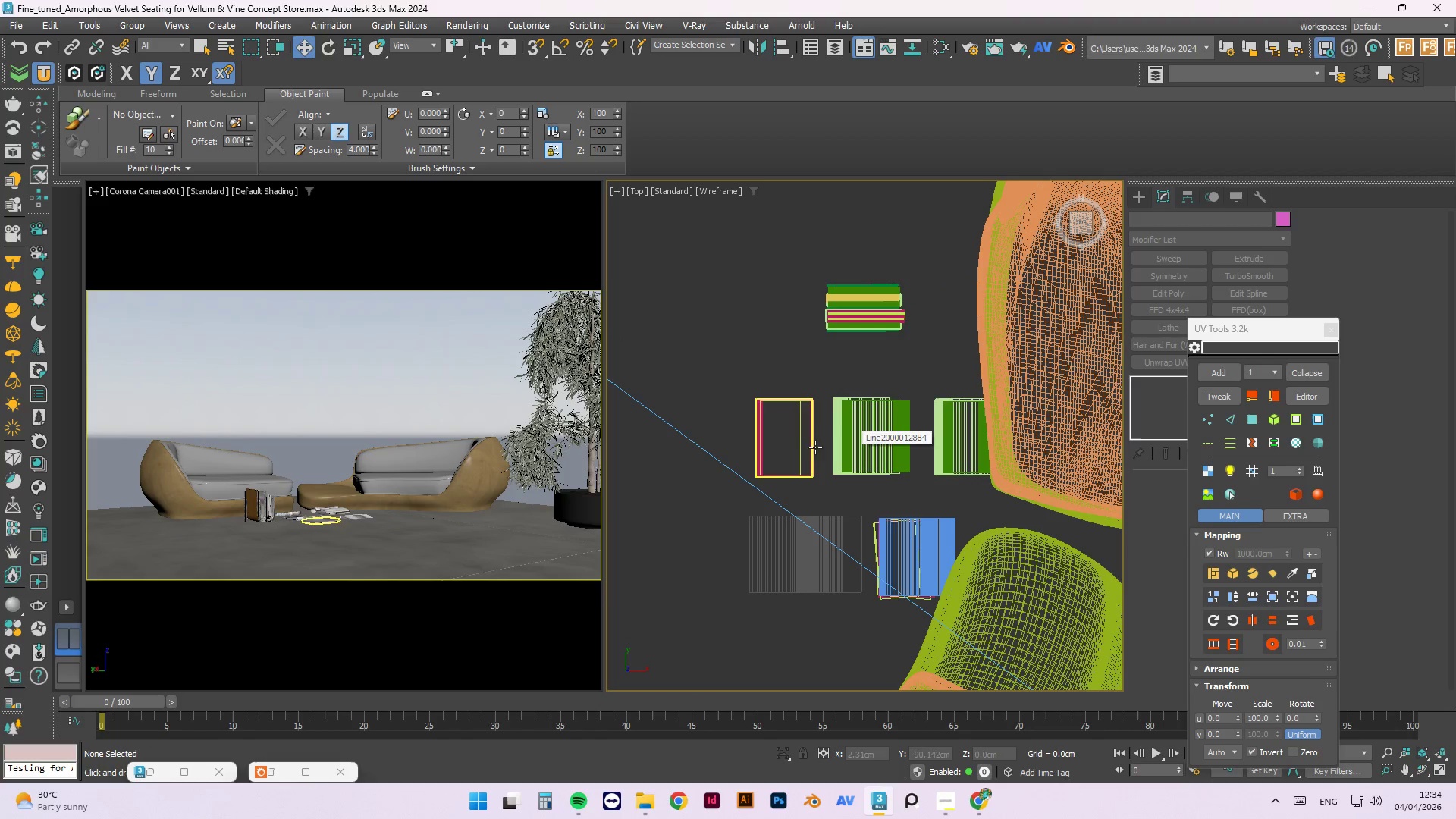 
left_click([794, 450])
 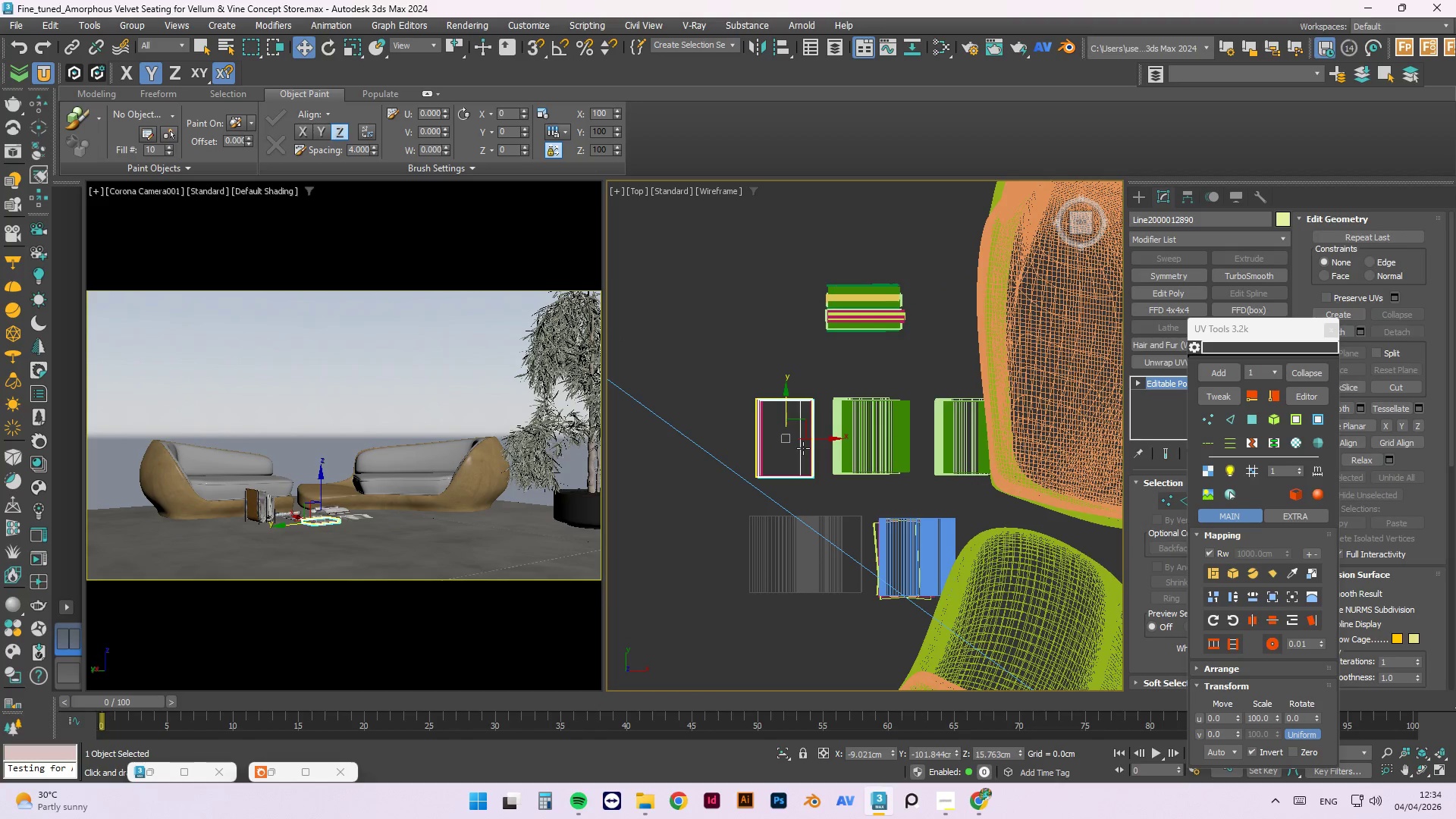 
key(Delete)
 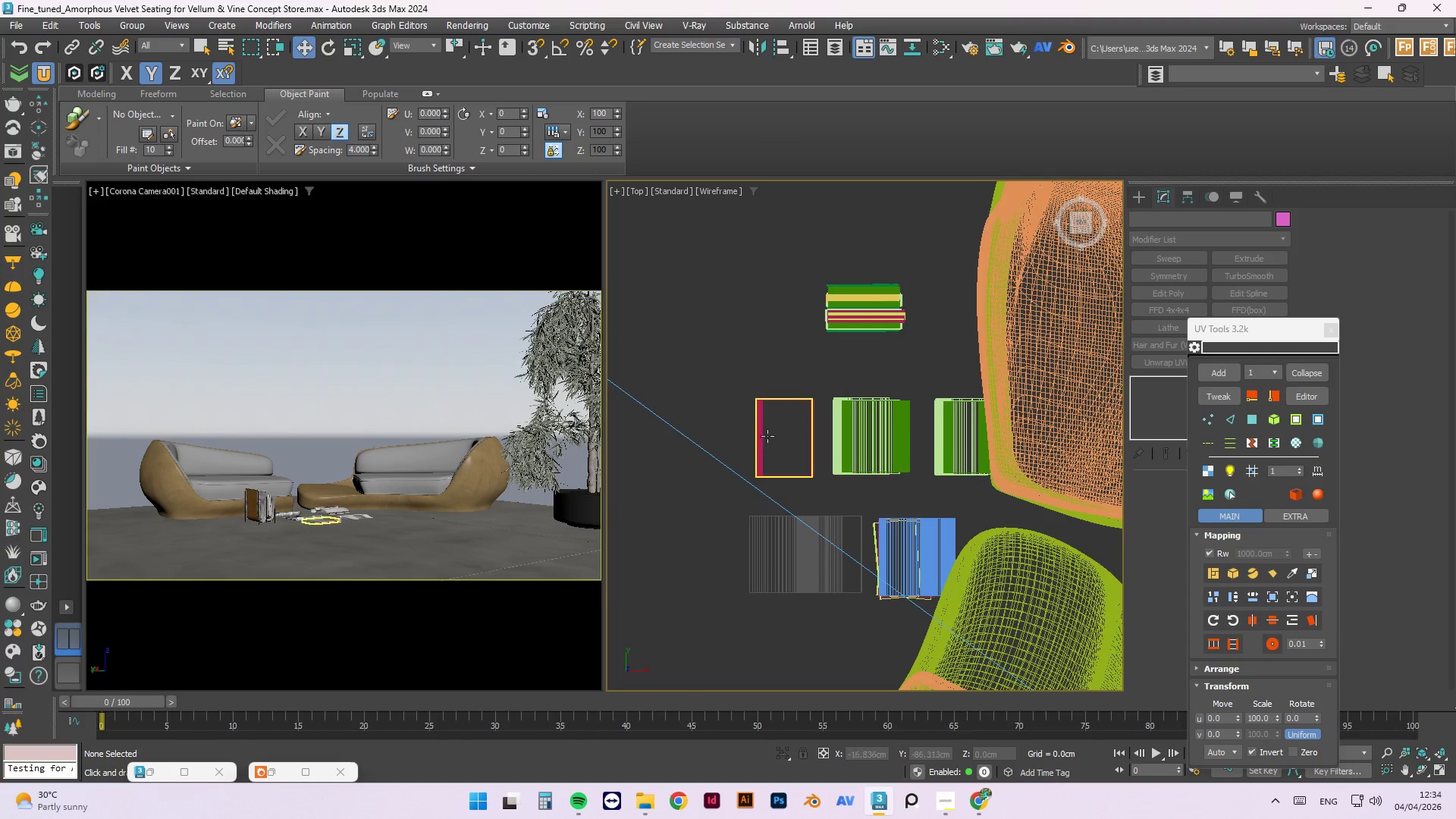 
left_click([755, 435])
 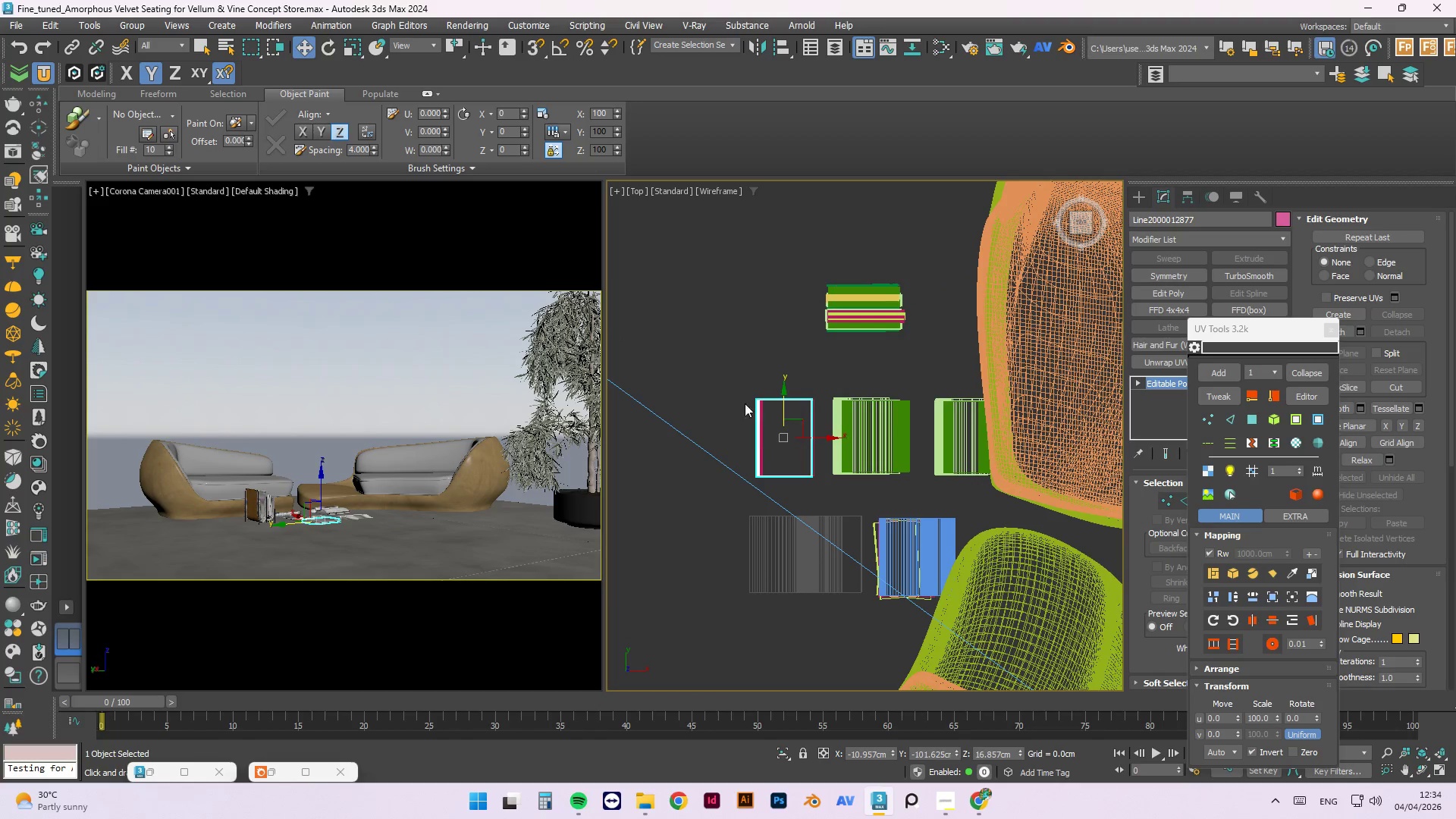 
key(Delete)
 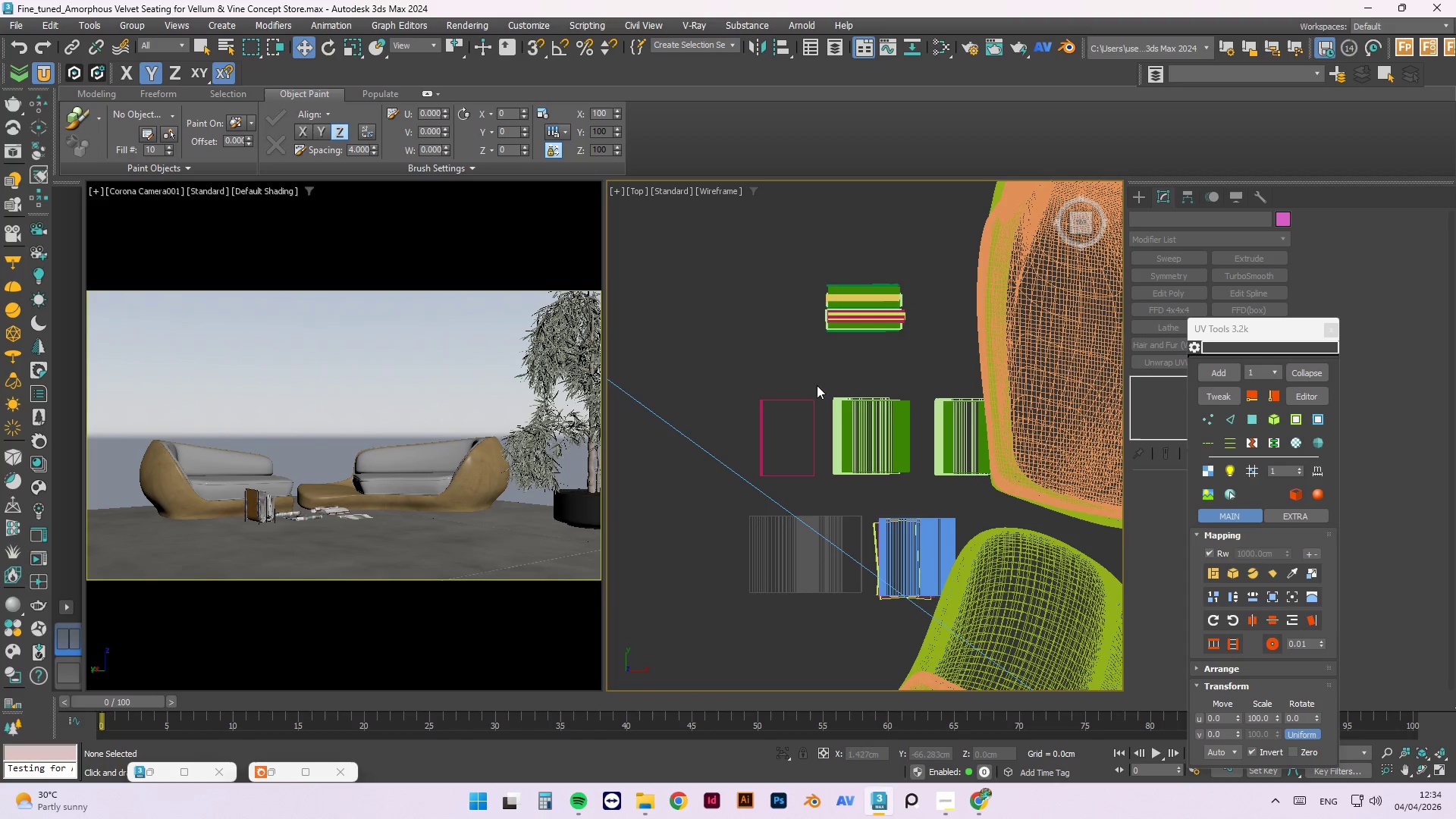 
left_click_drag(start_coordinate=[819, 381], to_coordinate=[752, 428])
 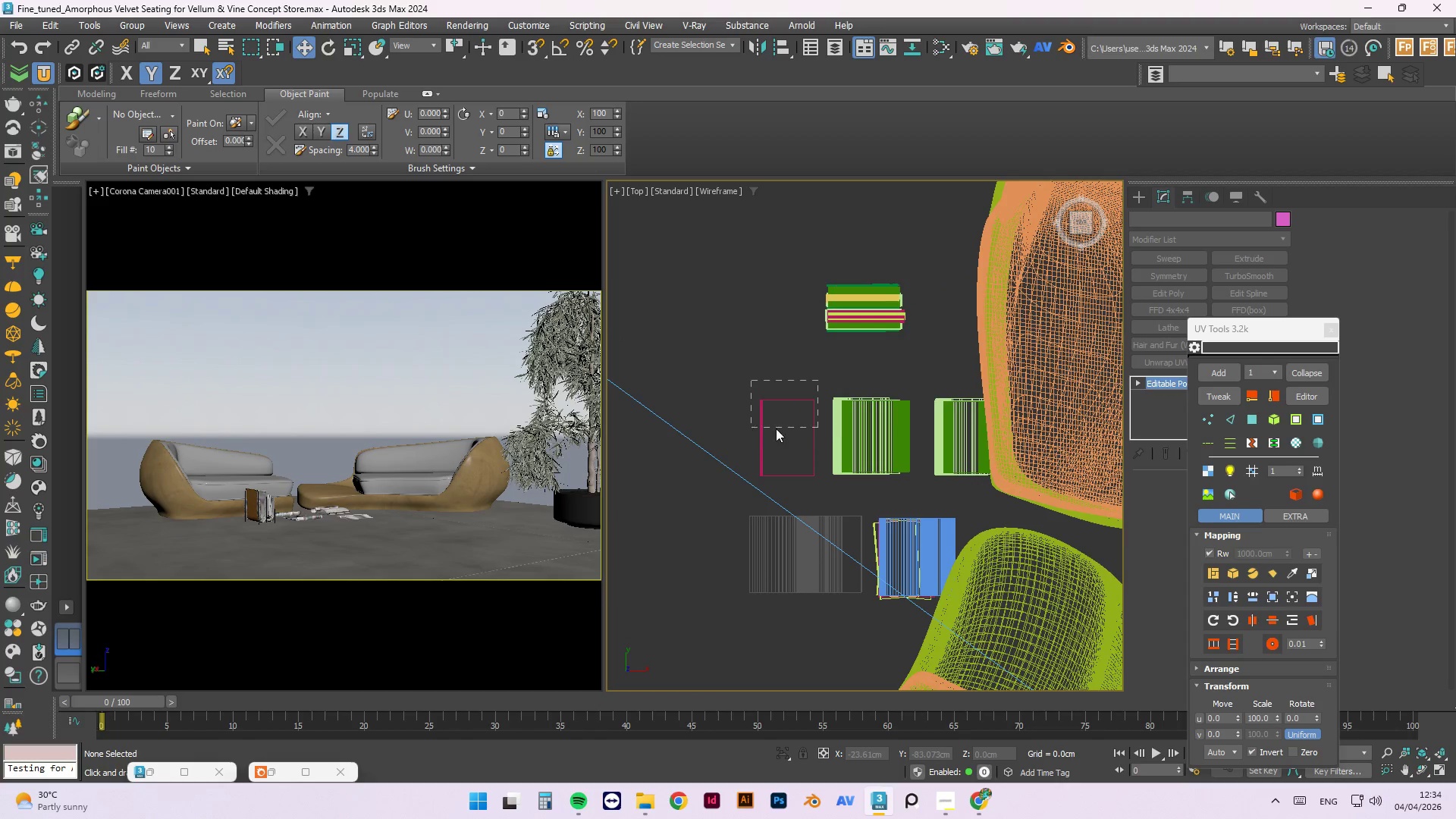 
key(Delete)
 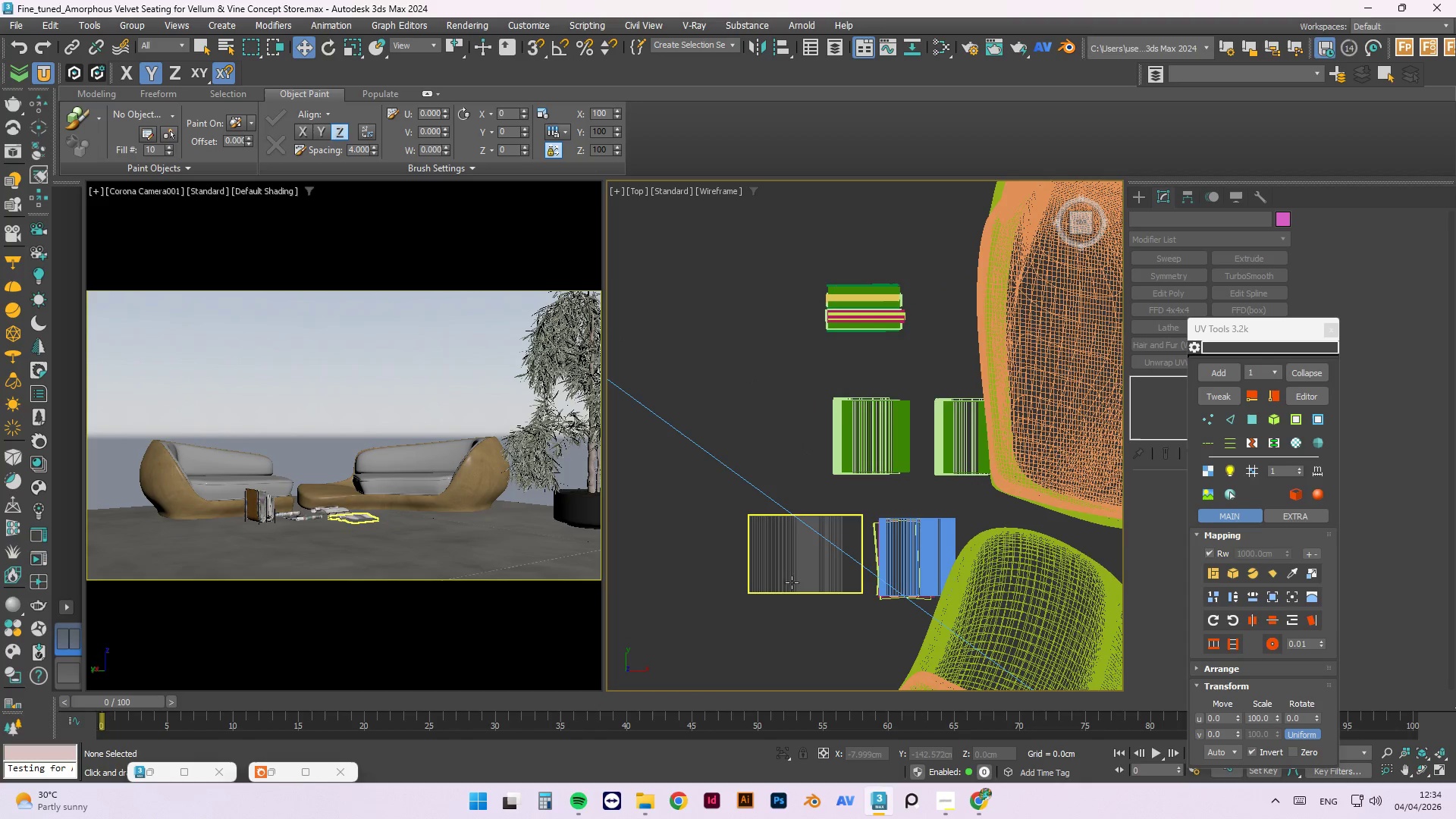 
left_click([791, 583])
 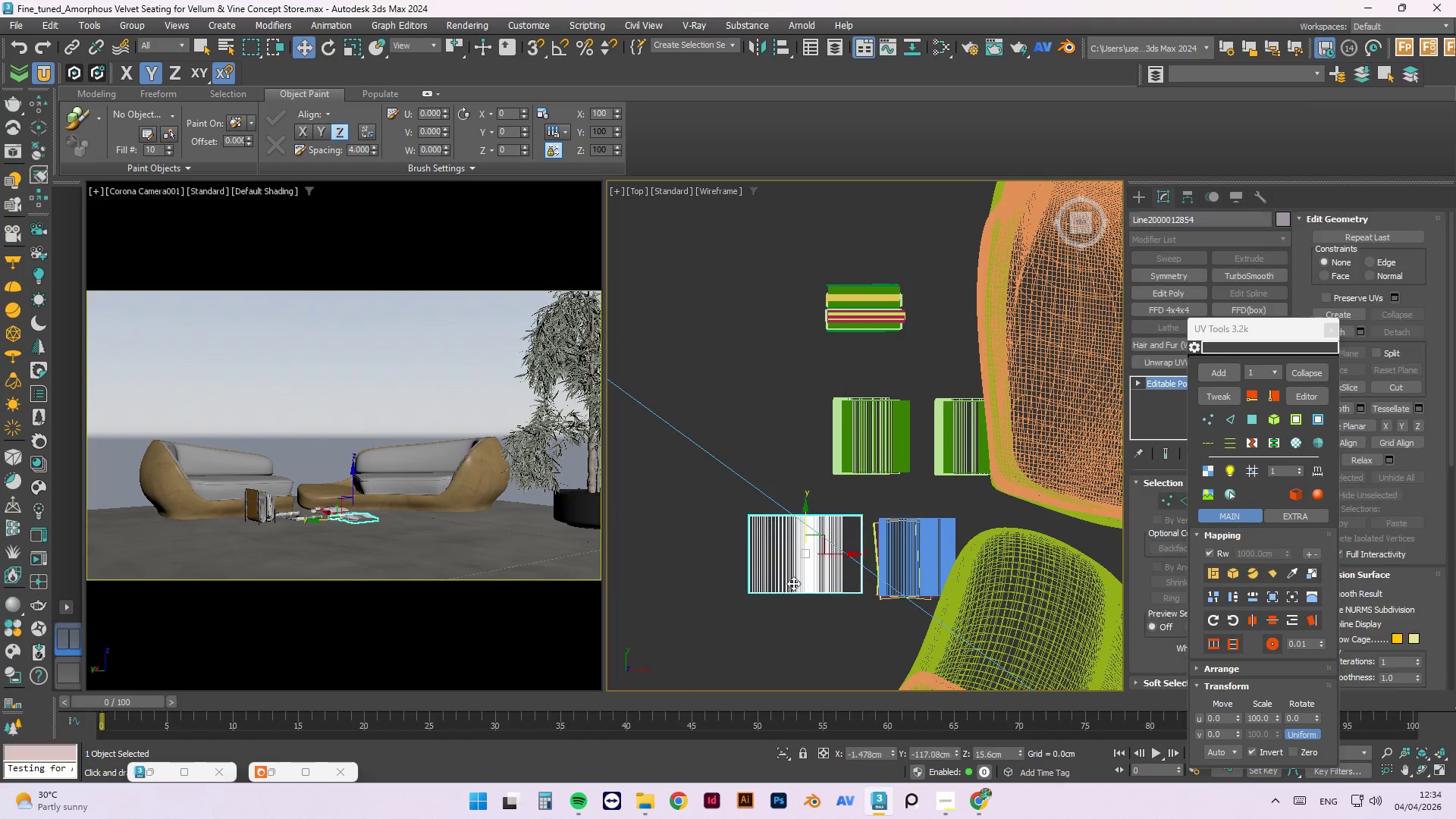 
key(Delete)
 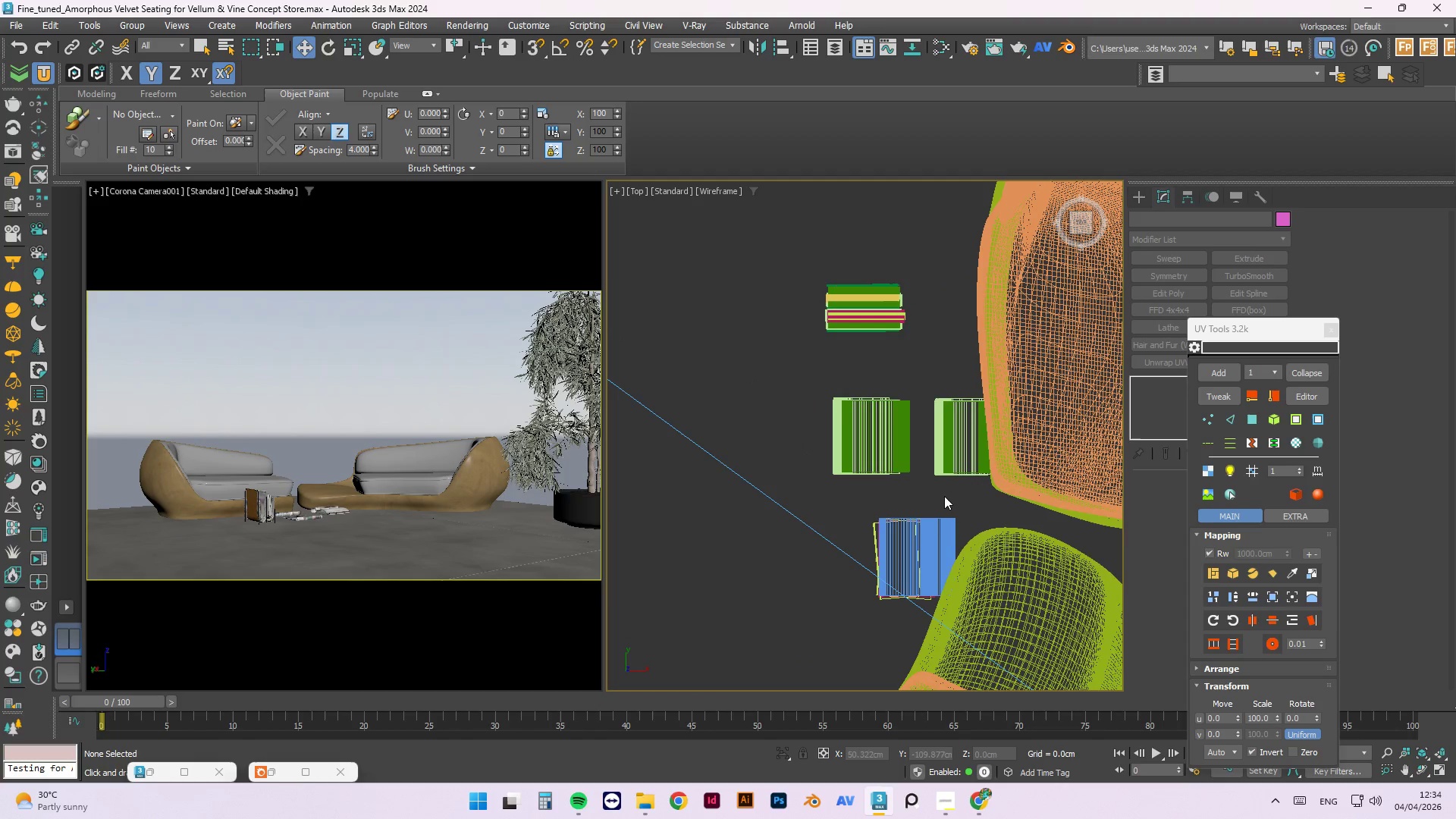 
left_click_drag(start_coordinate=[946, 494], to_coordinate=[866, 541])
 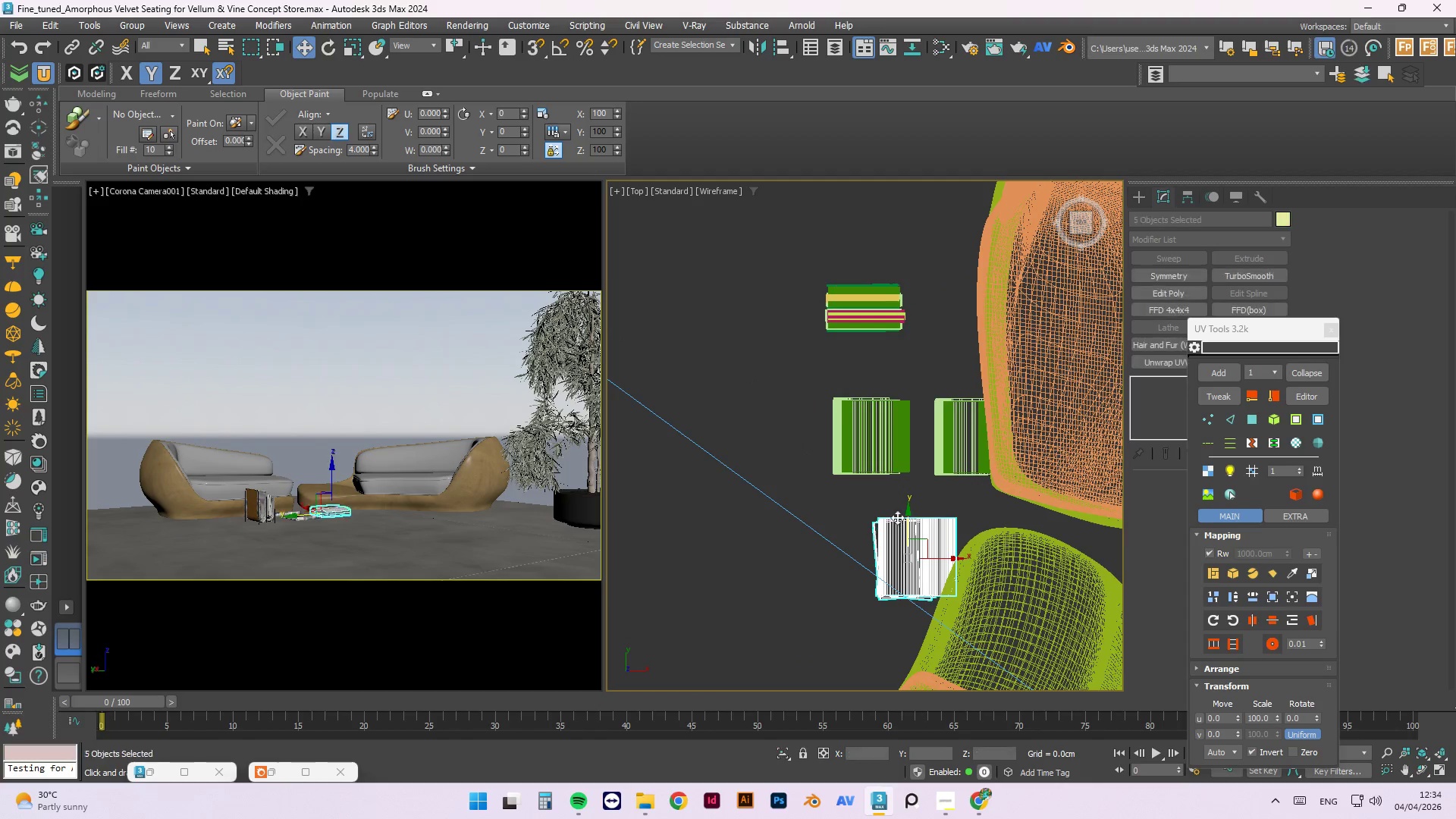 
key(Delete)
 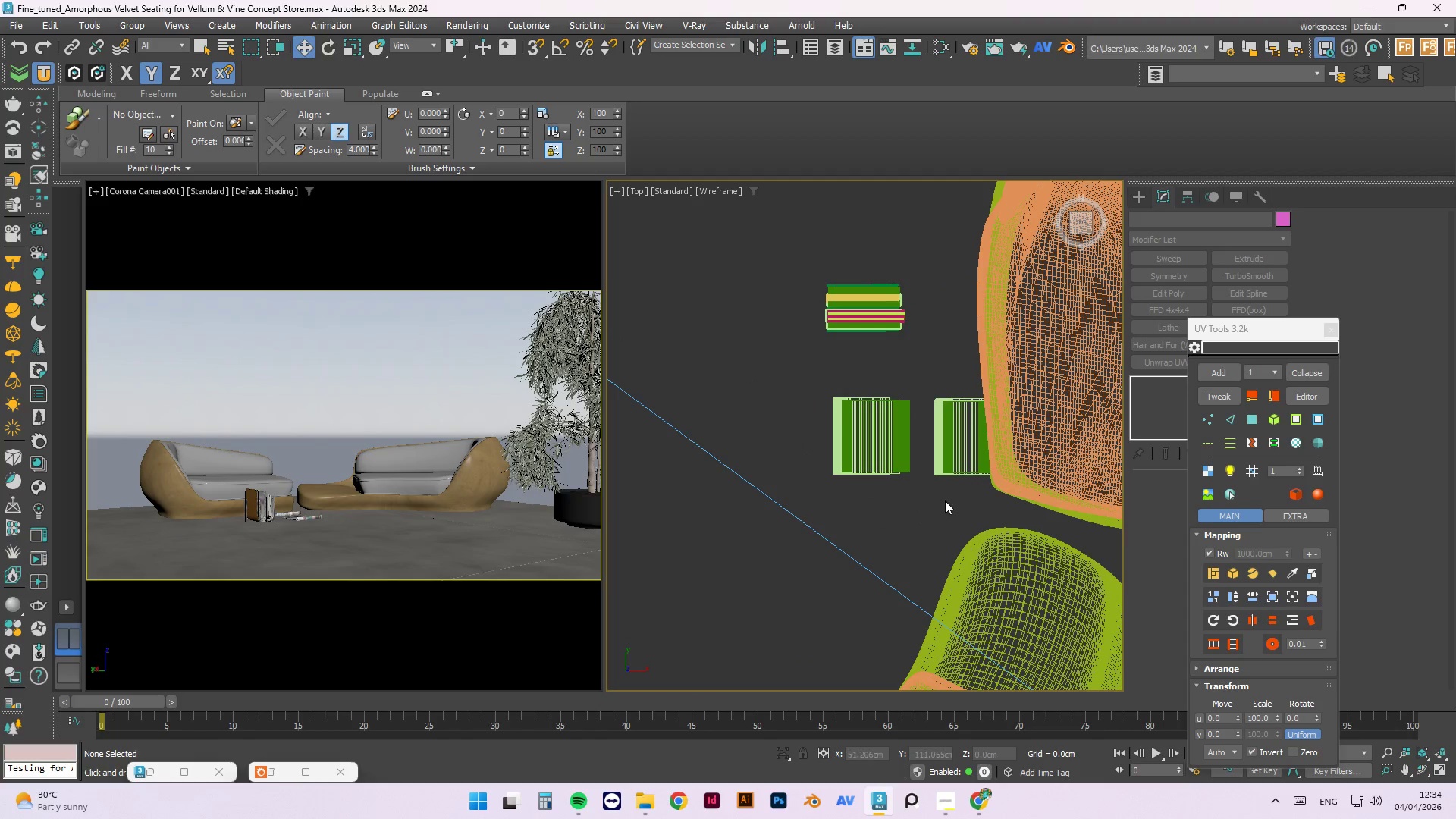 
left_click_drag(start_coordinate=[950, 500], to_coordinate=[811, 381])
 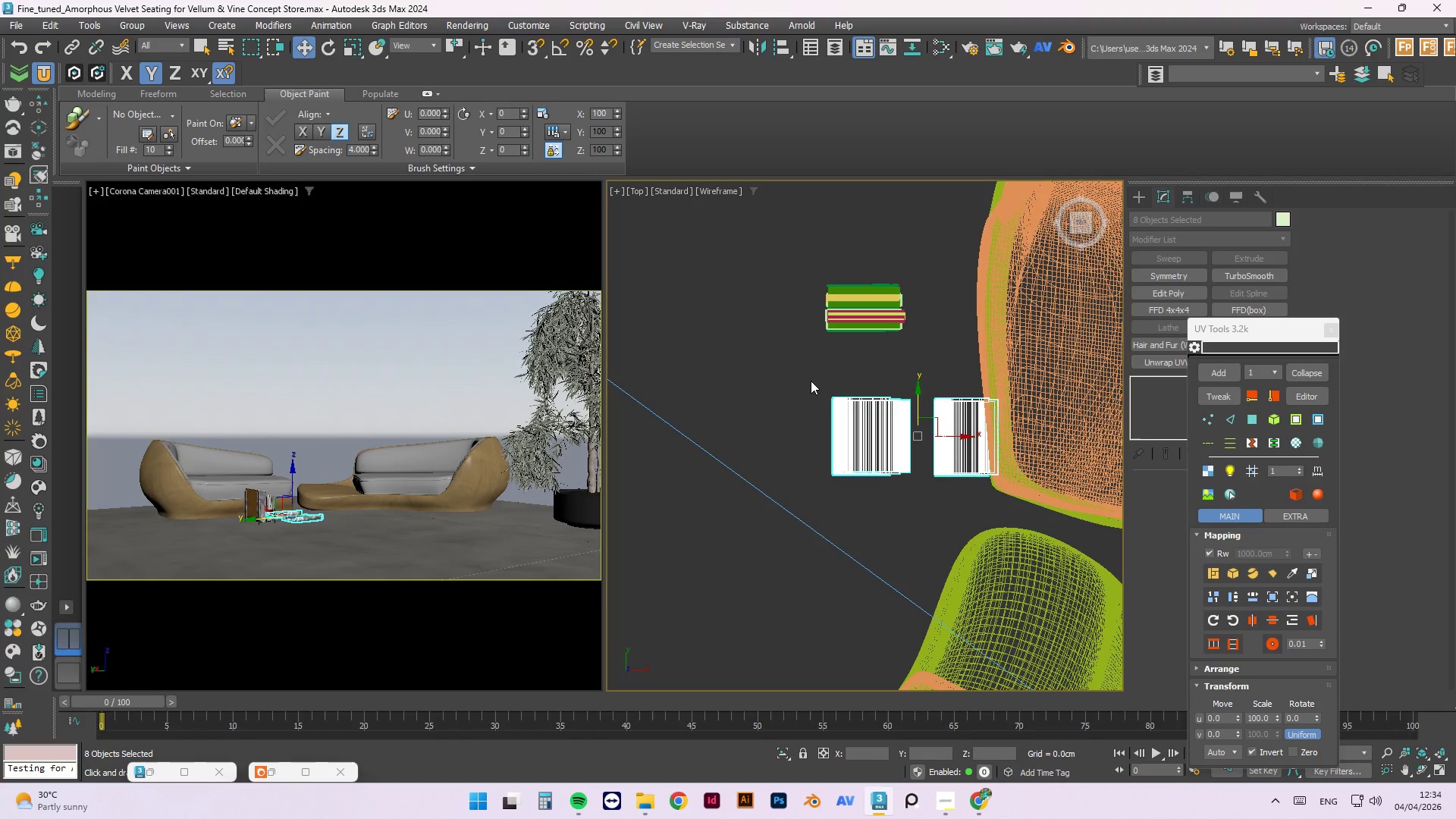 
key(Delete)
 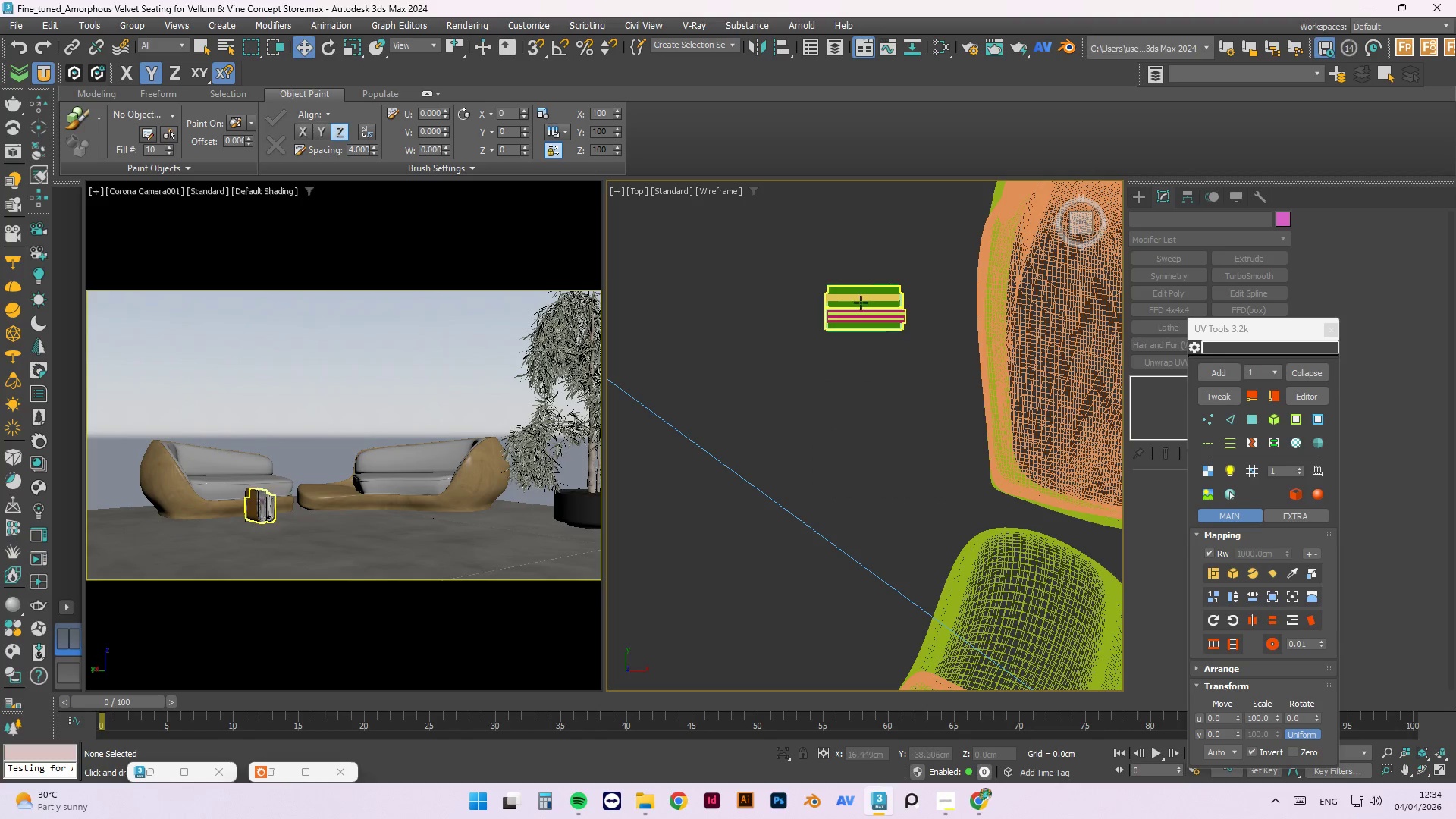 
left_click([864, 305])
 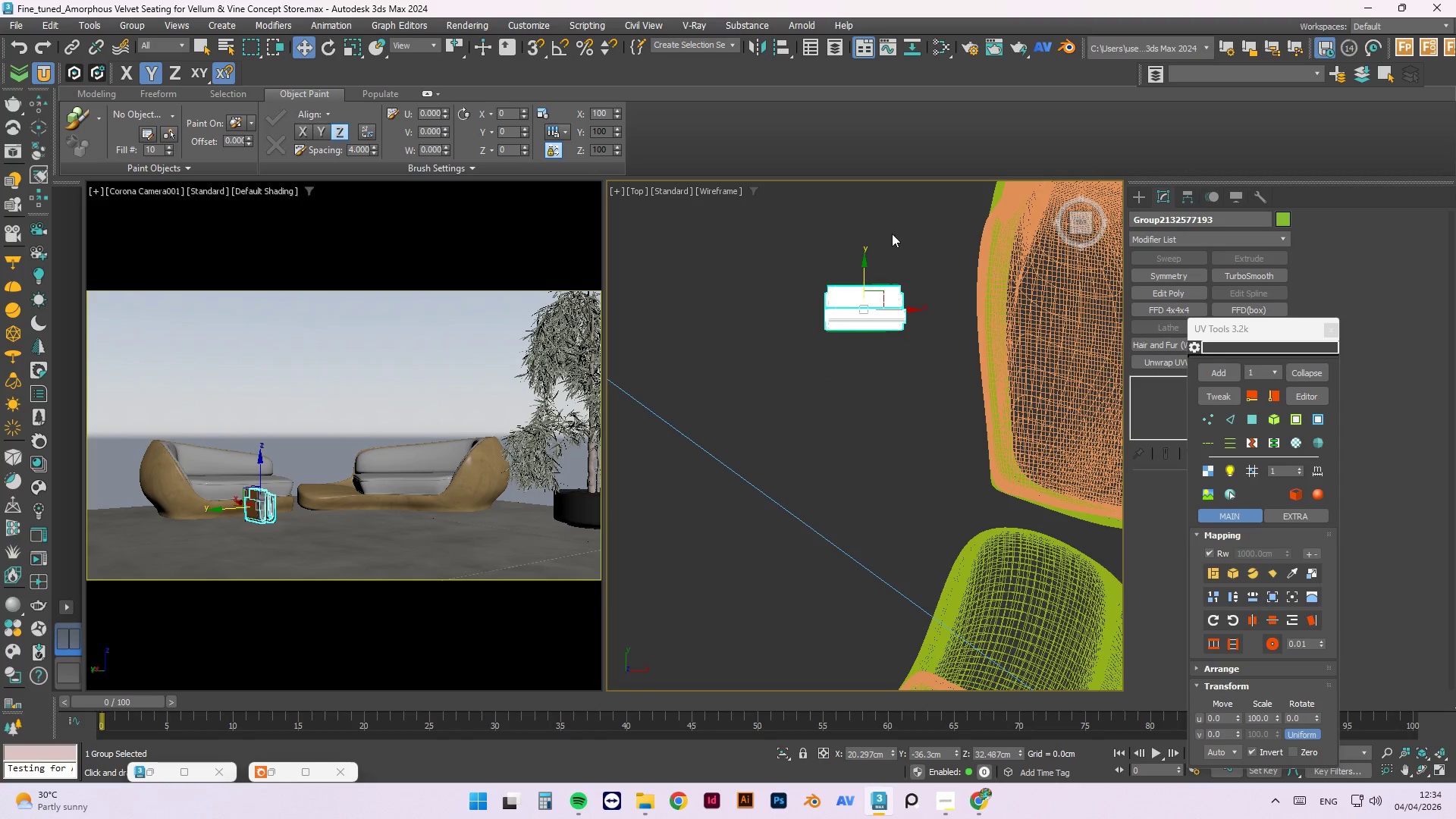 
left_click([932, 229])
 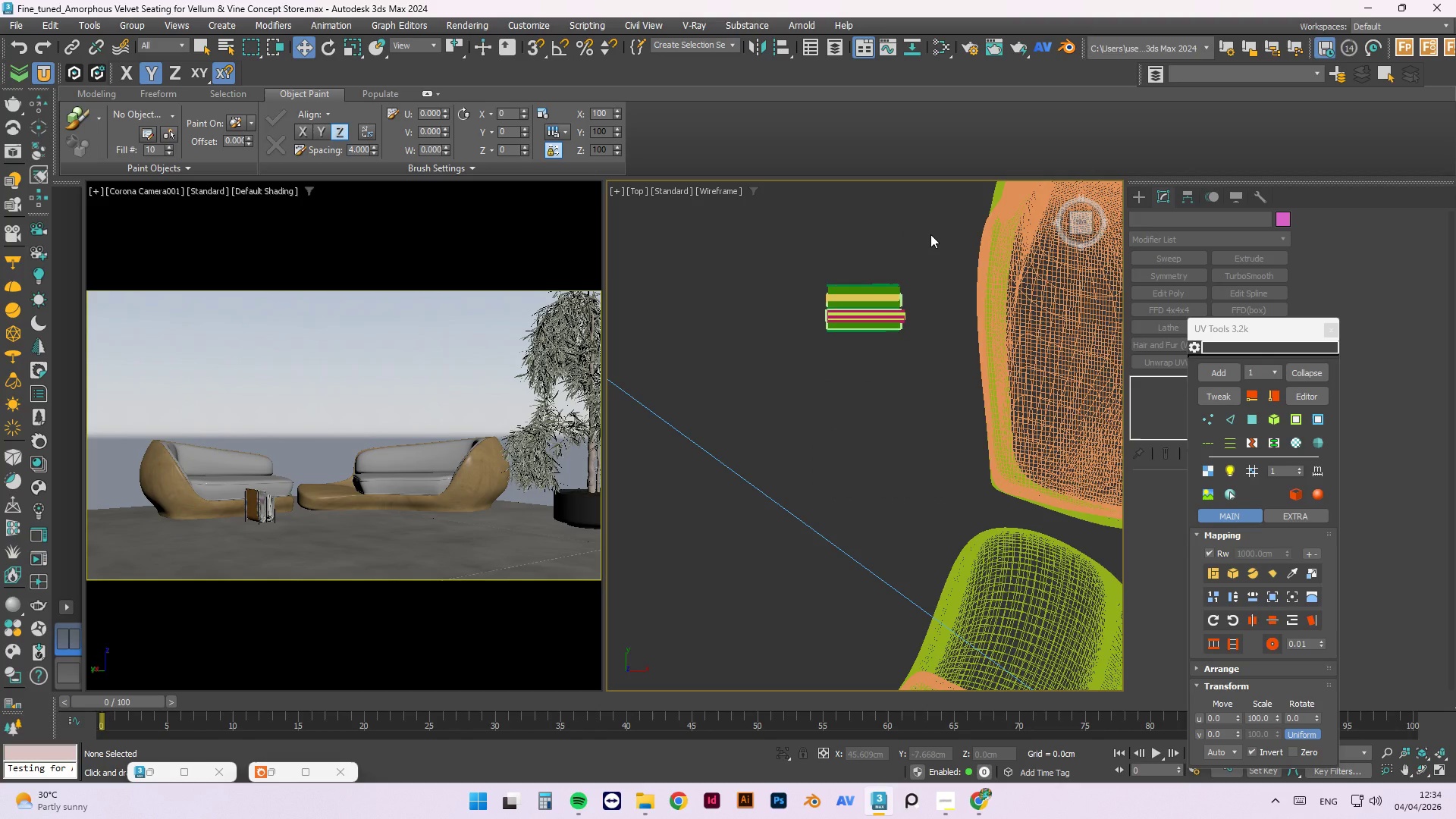 
left_click_drag(start_coordinate=[919, 252], to_coordinate=[719, 388])
 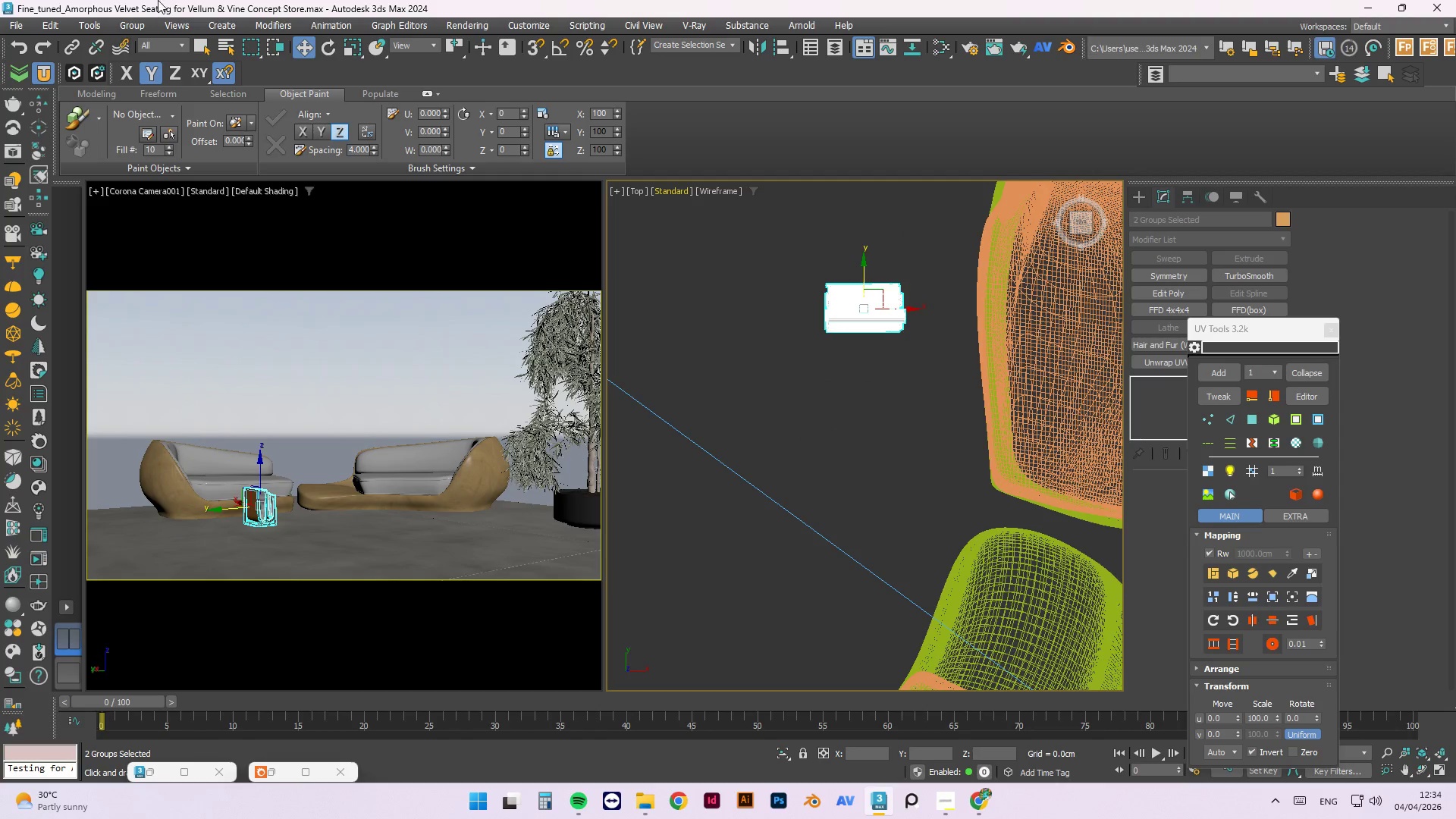 
left_click([143, 27])
 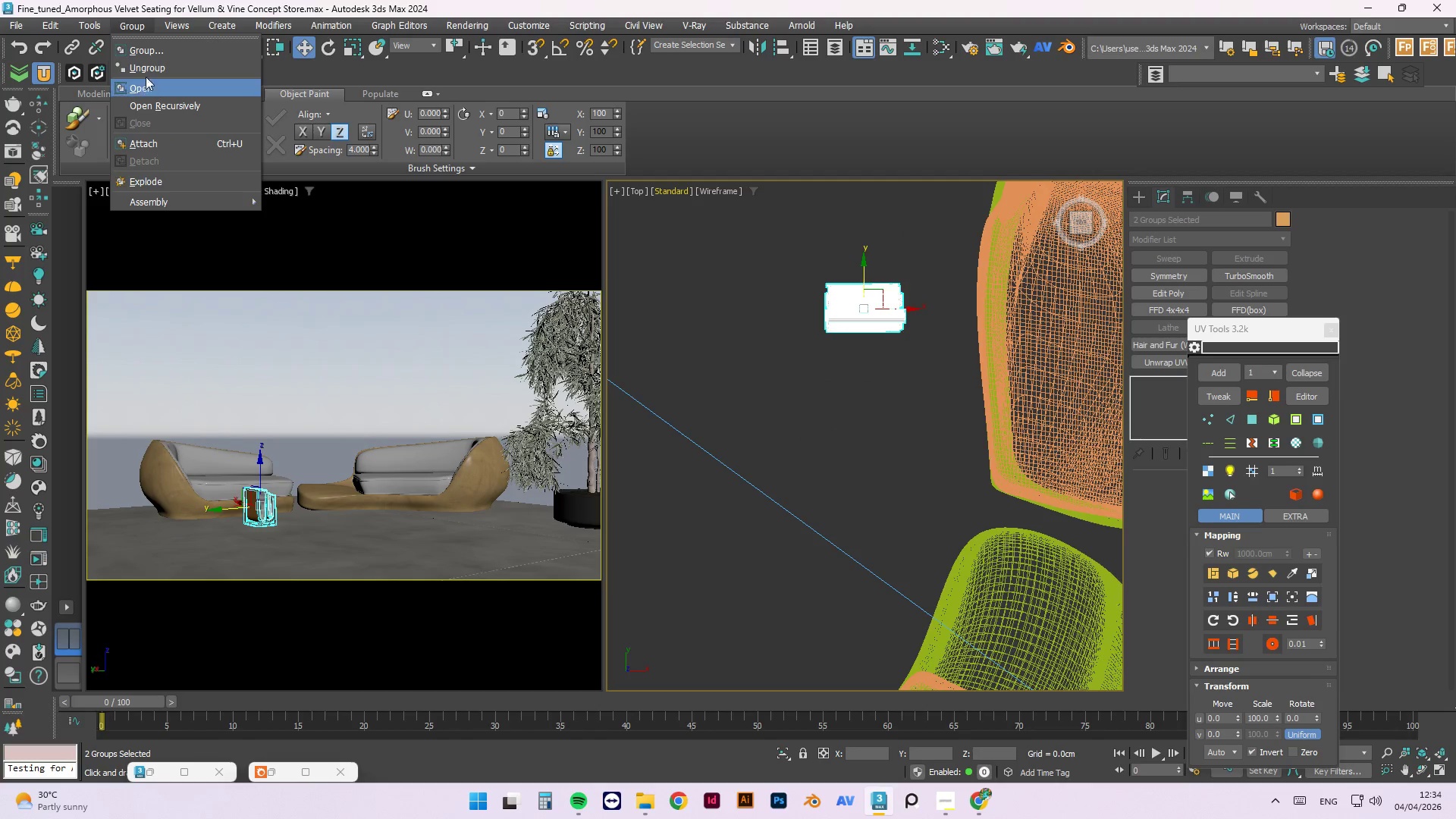 
left_click([149, 50])
 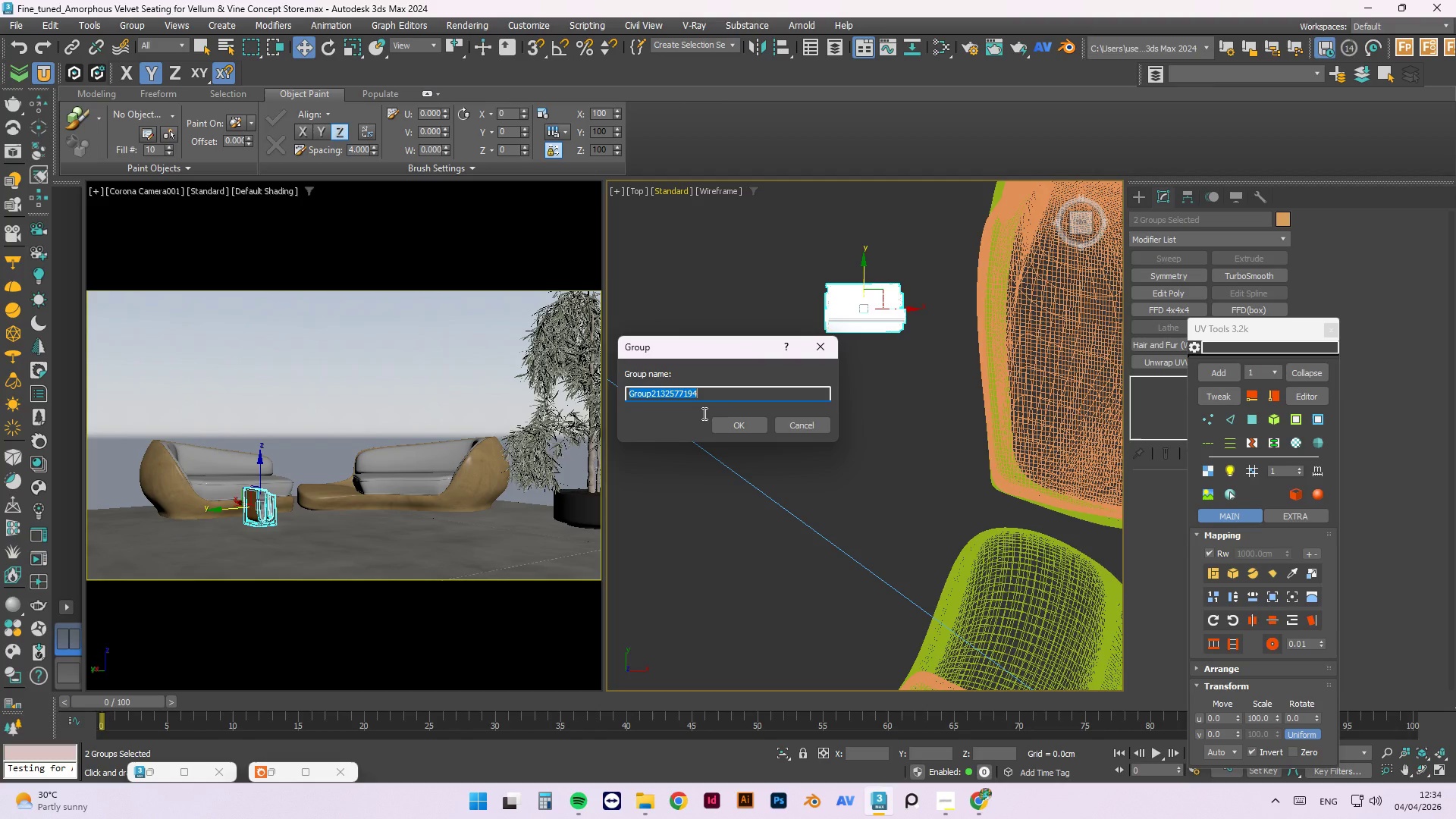 
type(magazine rack)
 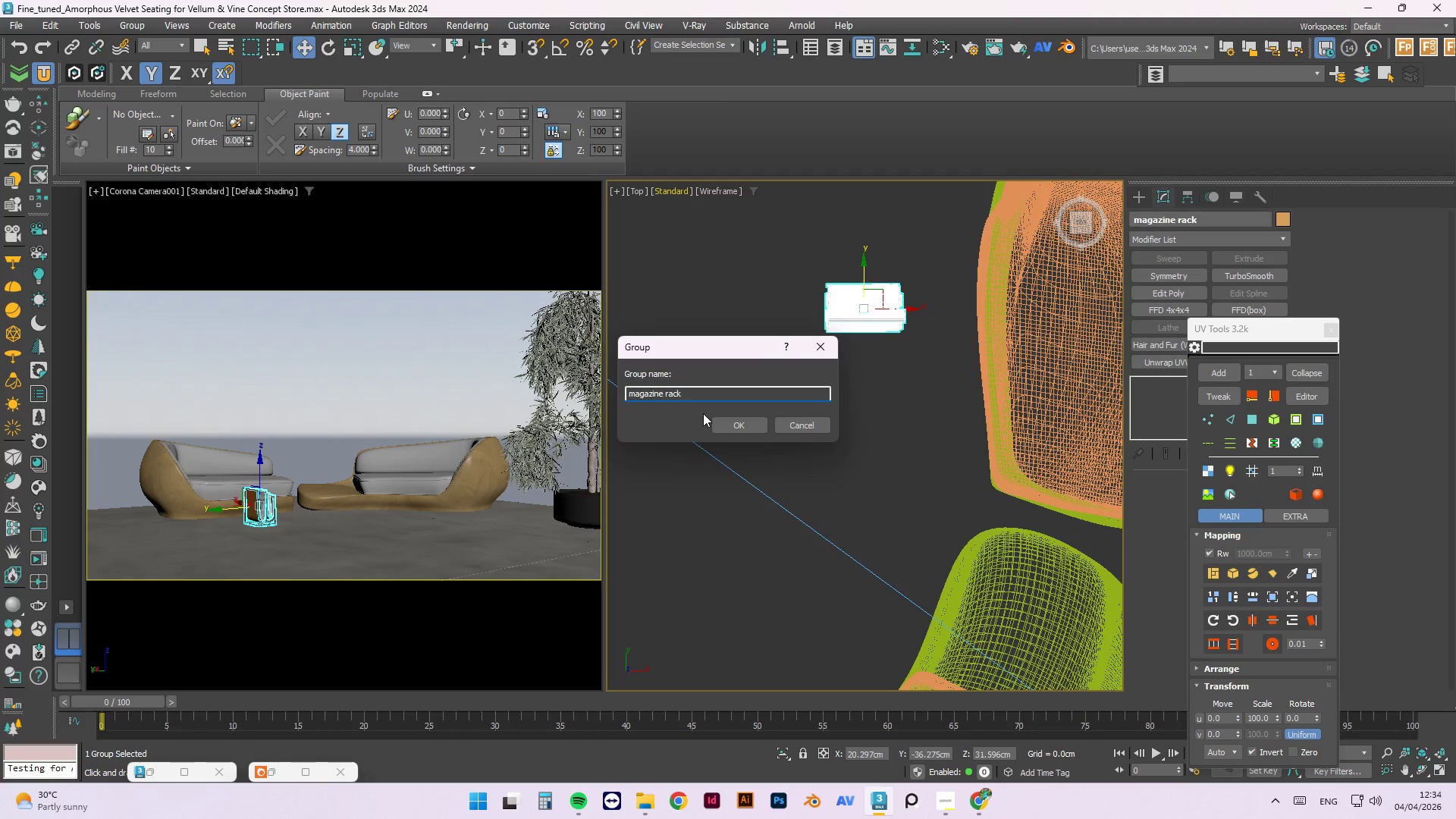 
key(Enter)
 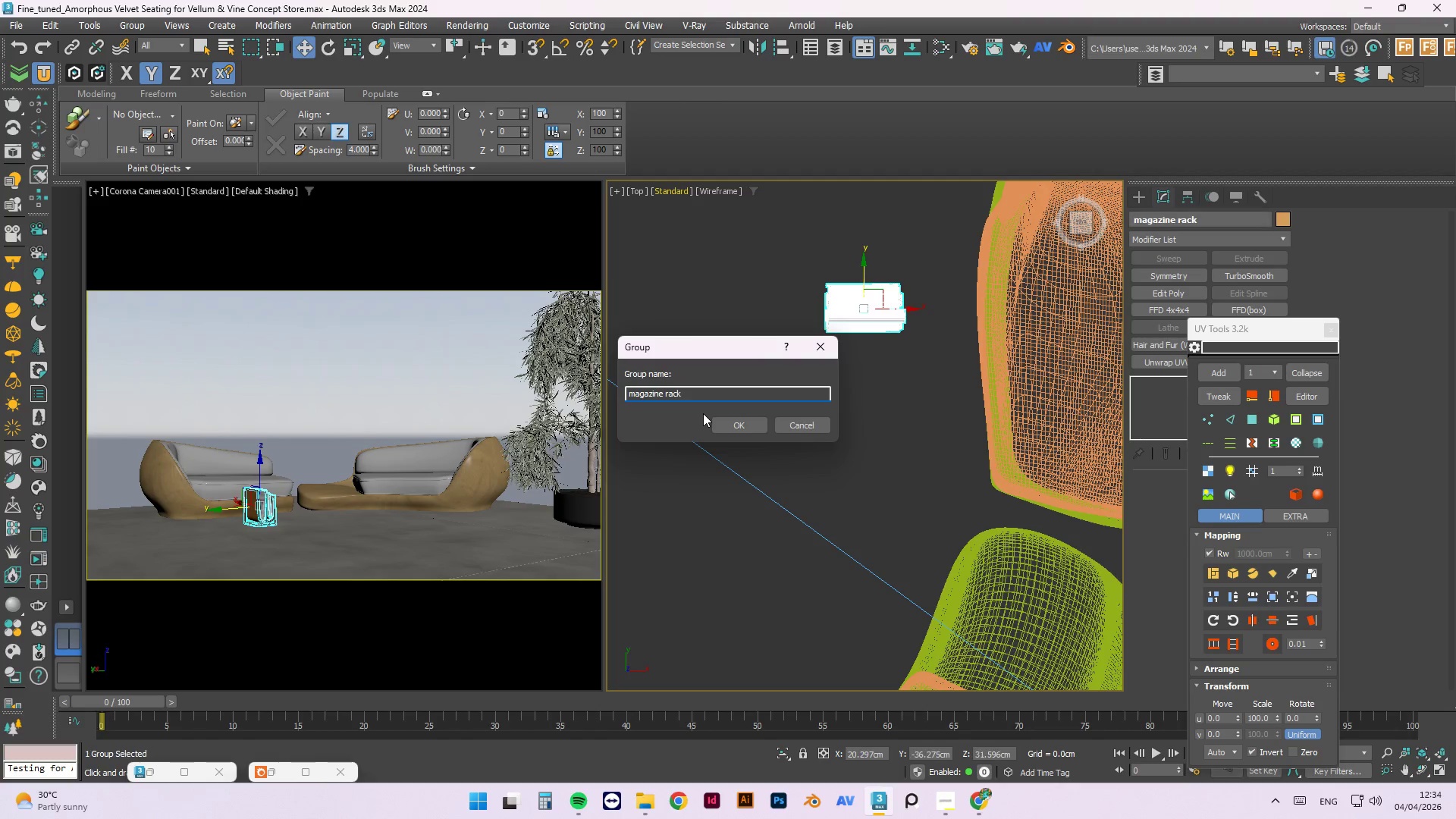 
key(Shift+ShiftRight)
 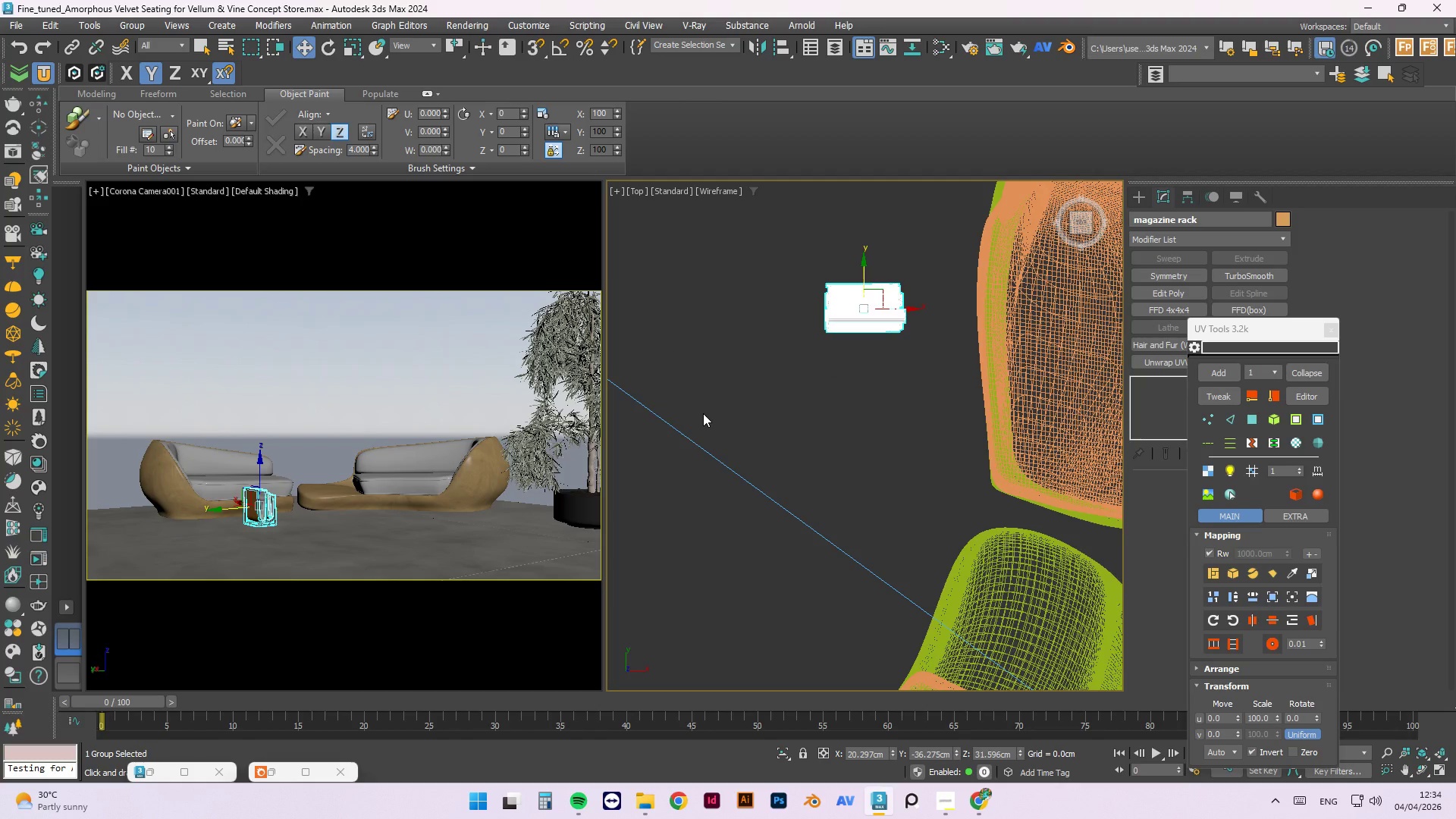 
scroll: coordinate [703, 413], scroll_direction: up, amount: 1.0
 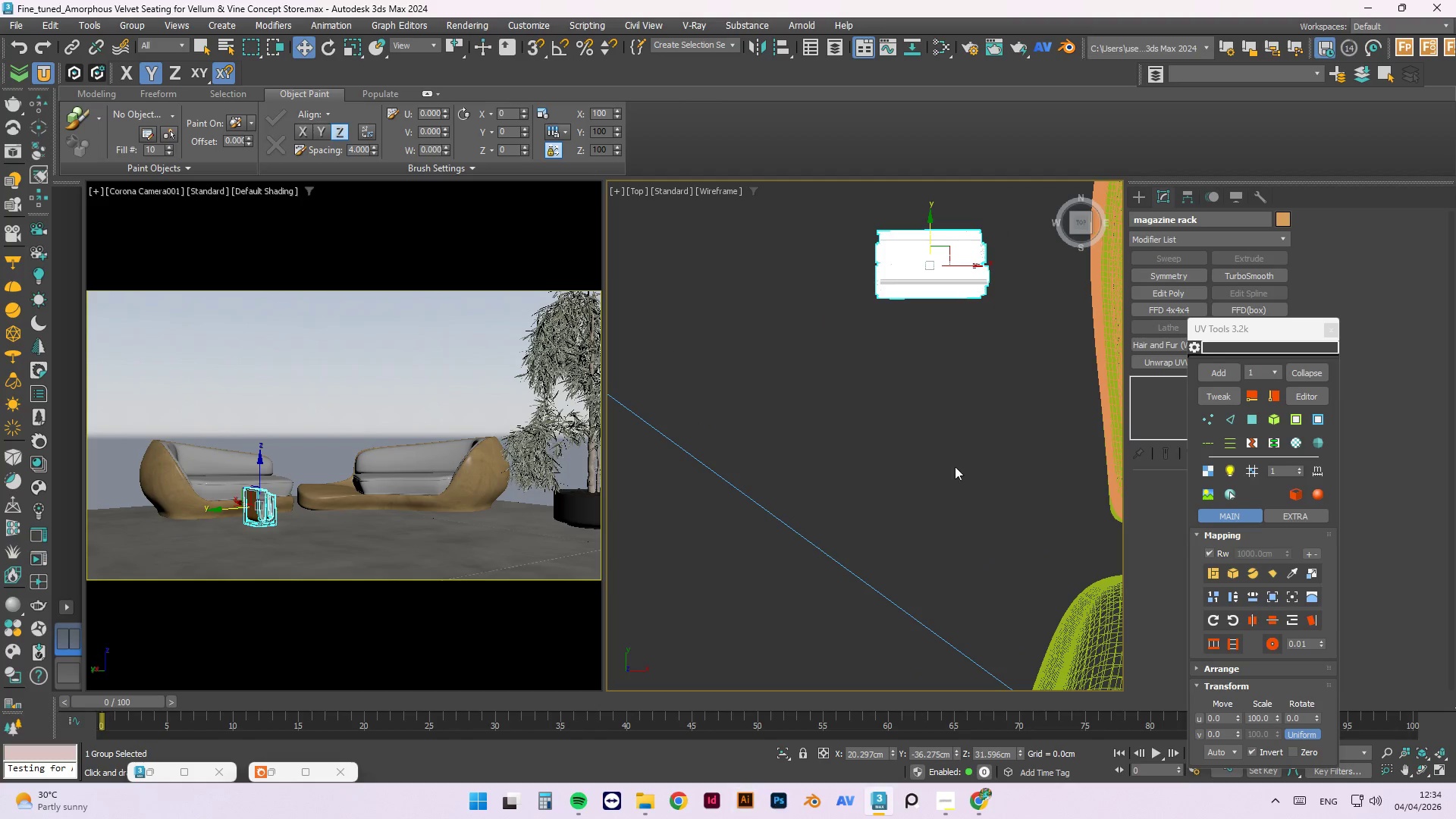 
scroll: coordinate [937, 491], scroll_direction: down, amount: 3.0
 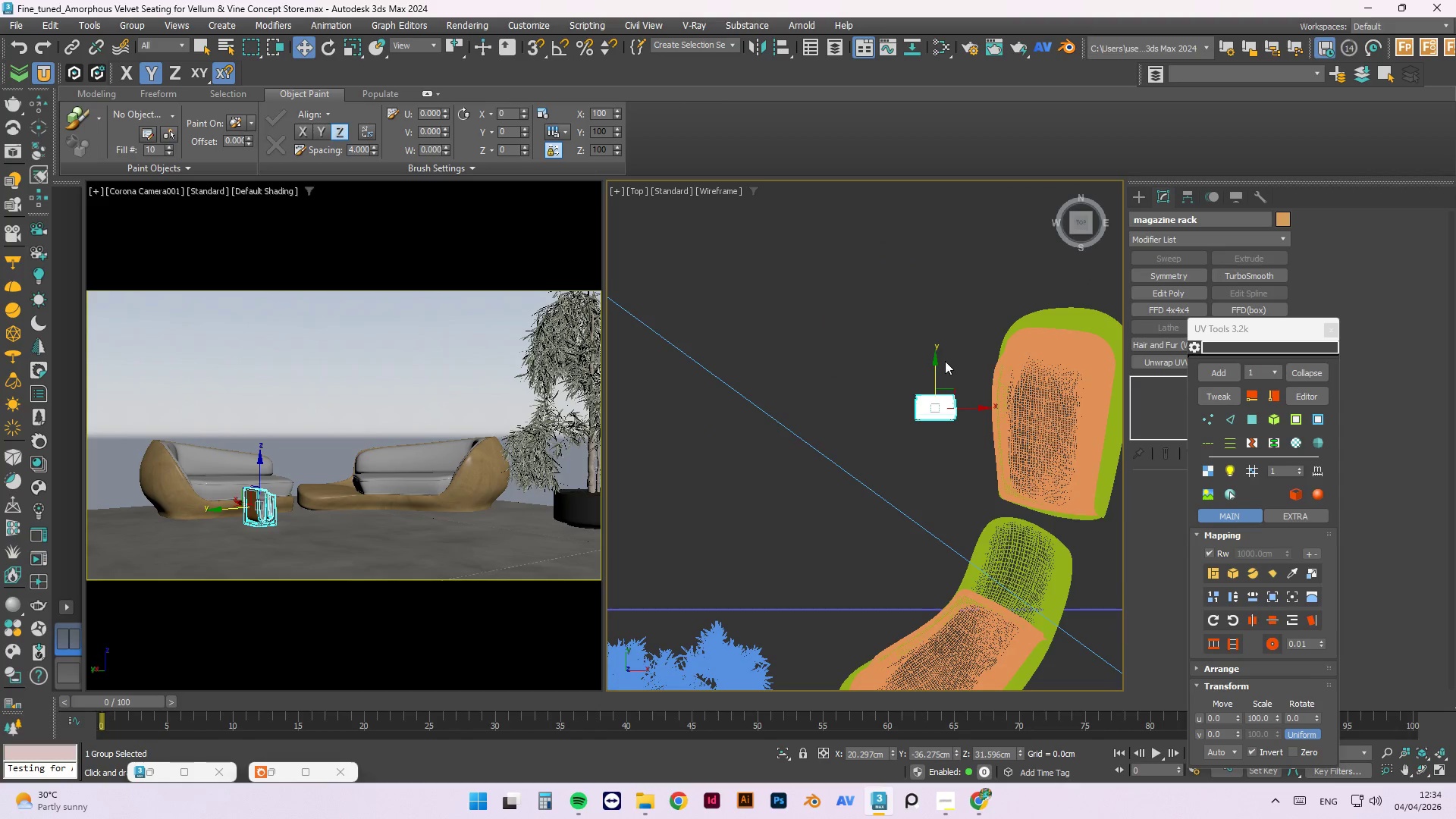 
left_click_drag(start_coordinate=[934, 362], to_coordinate=[928, 207])
 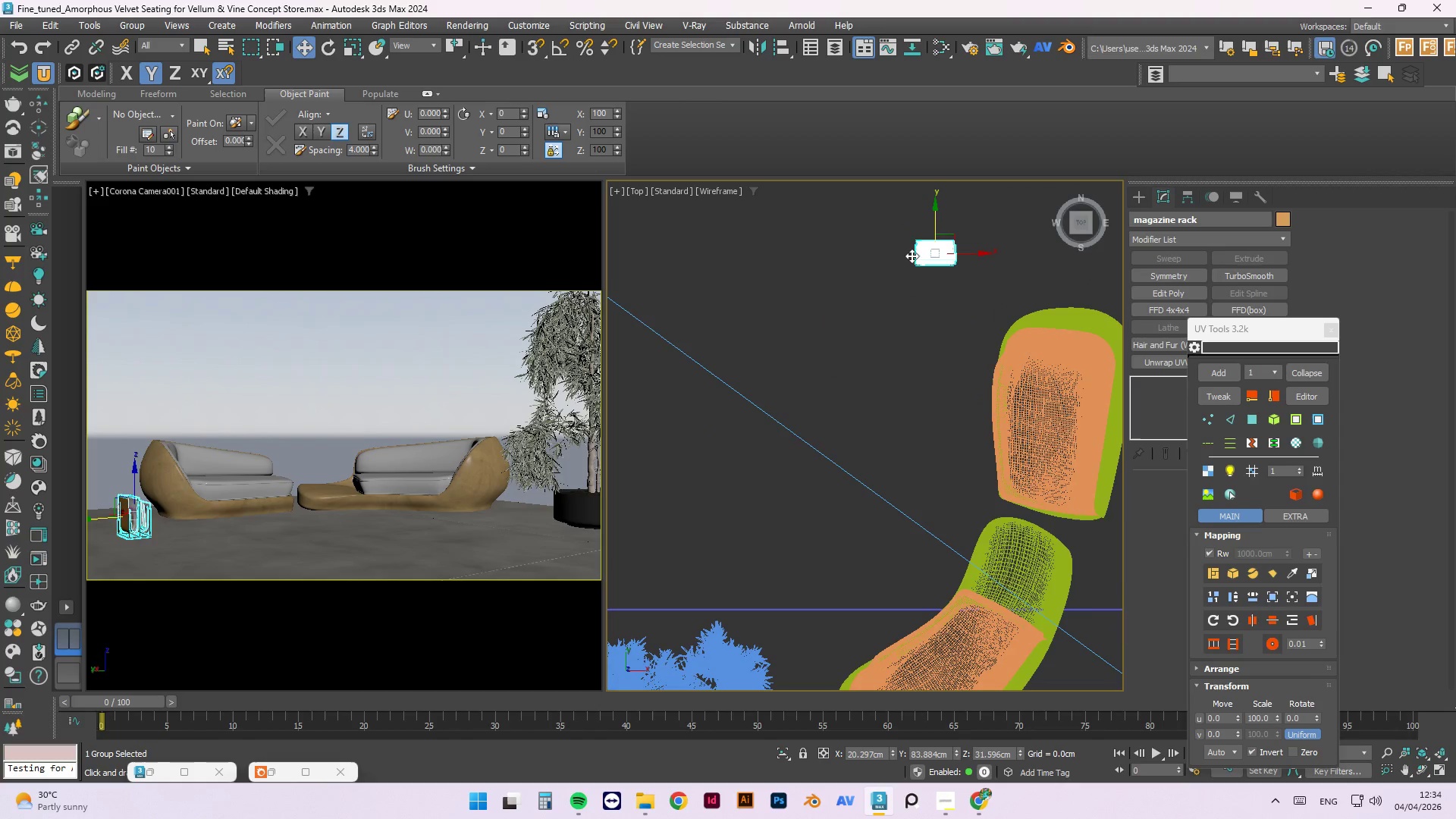 
left_click_drag(start_coordinate=[962, 256], to_coordinate=[1053, 247])
 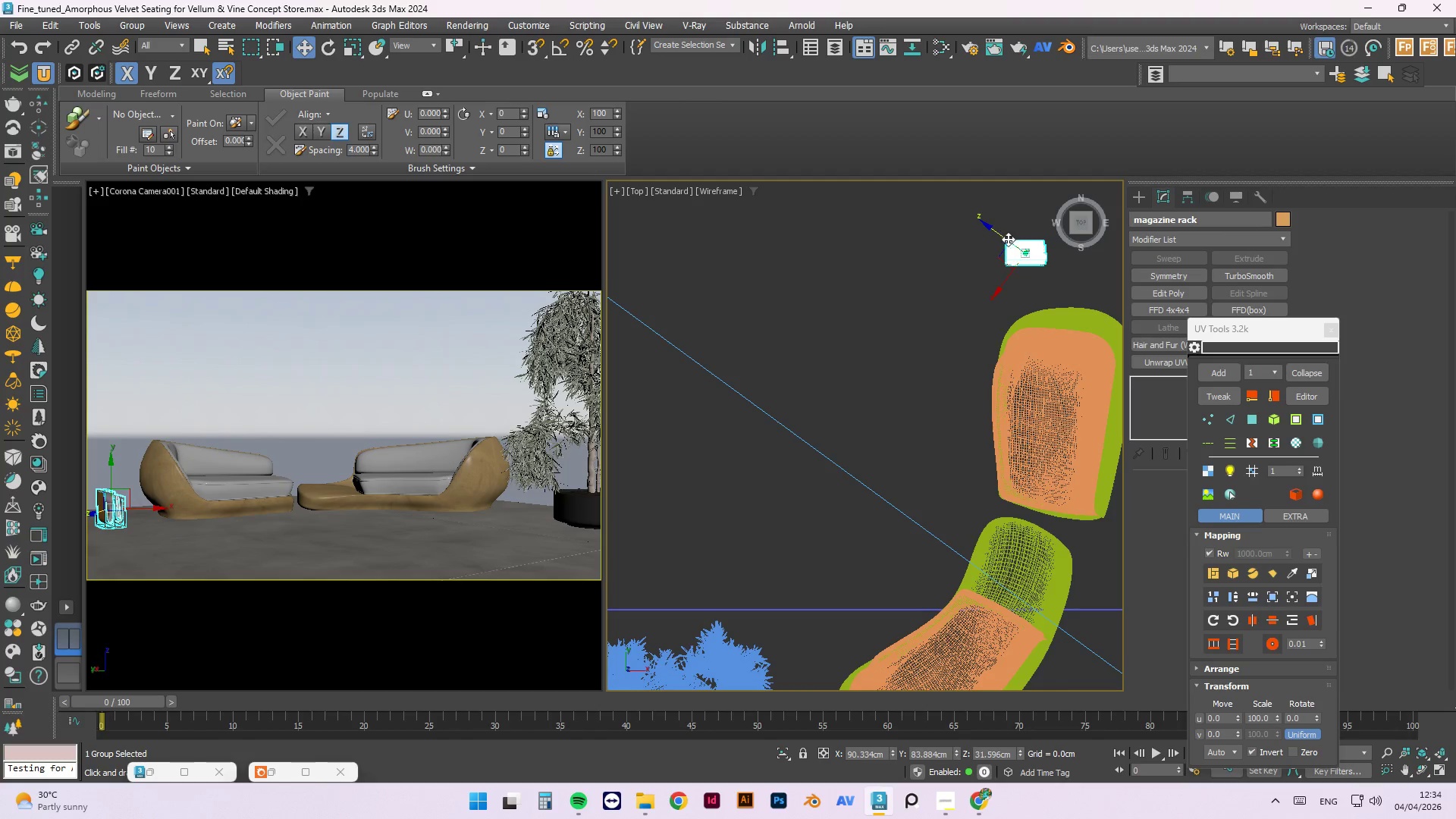 
left_click_drag(start_coordinate=[1028, 240], to_coordinate=[1039, 274])
 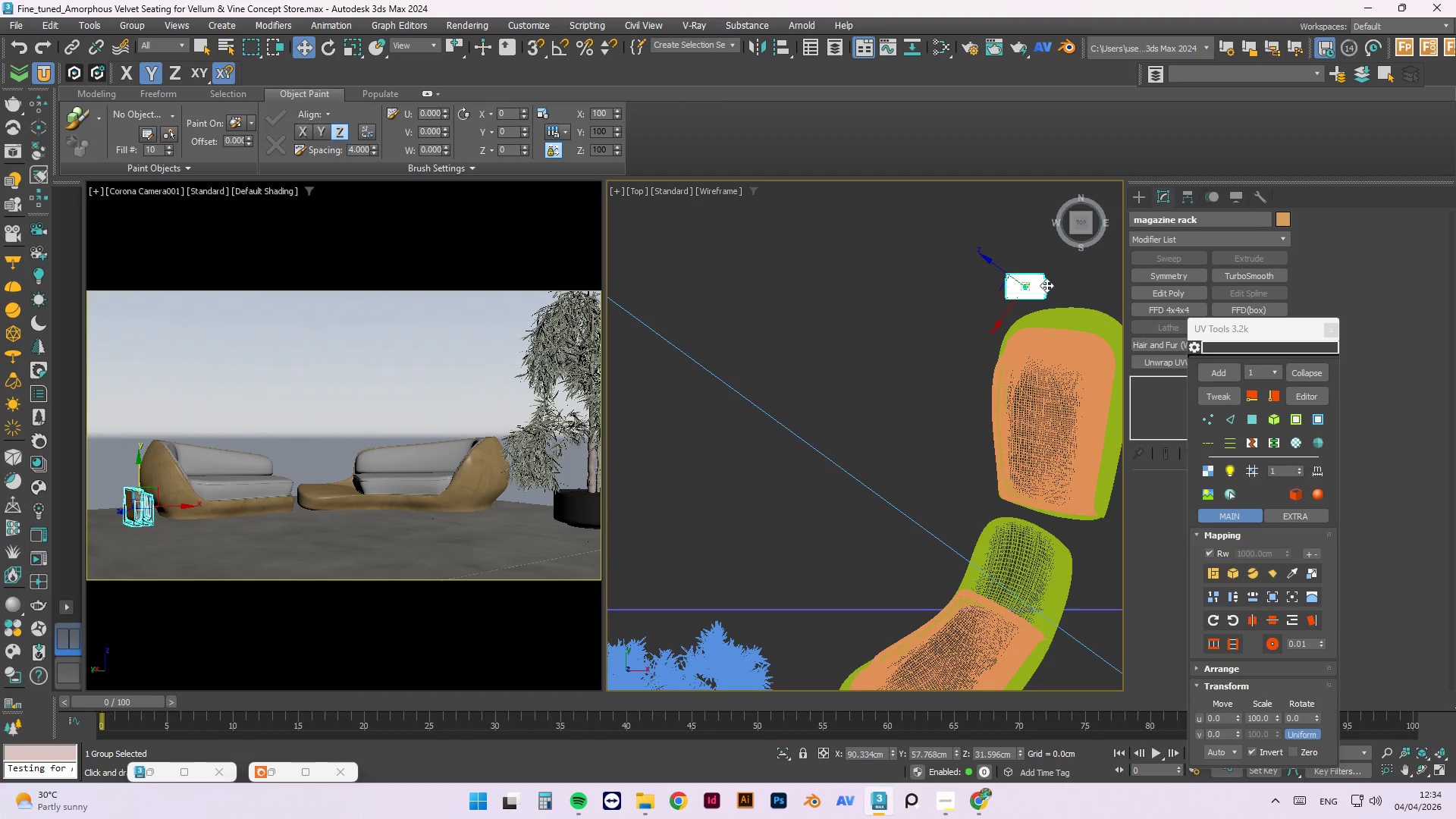 
left_click_drag(start_coordinate=[1045, 290], to_coordinate=[1051, 289])
 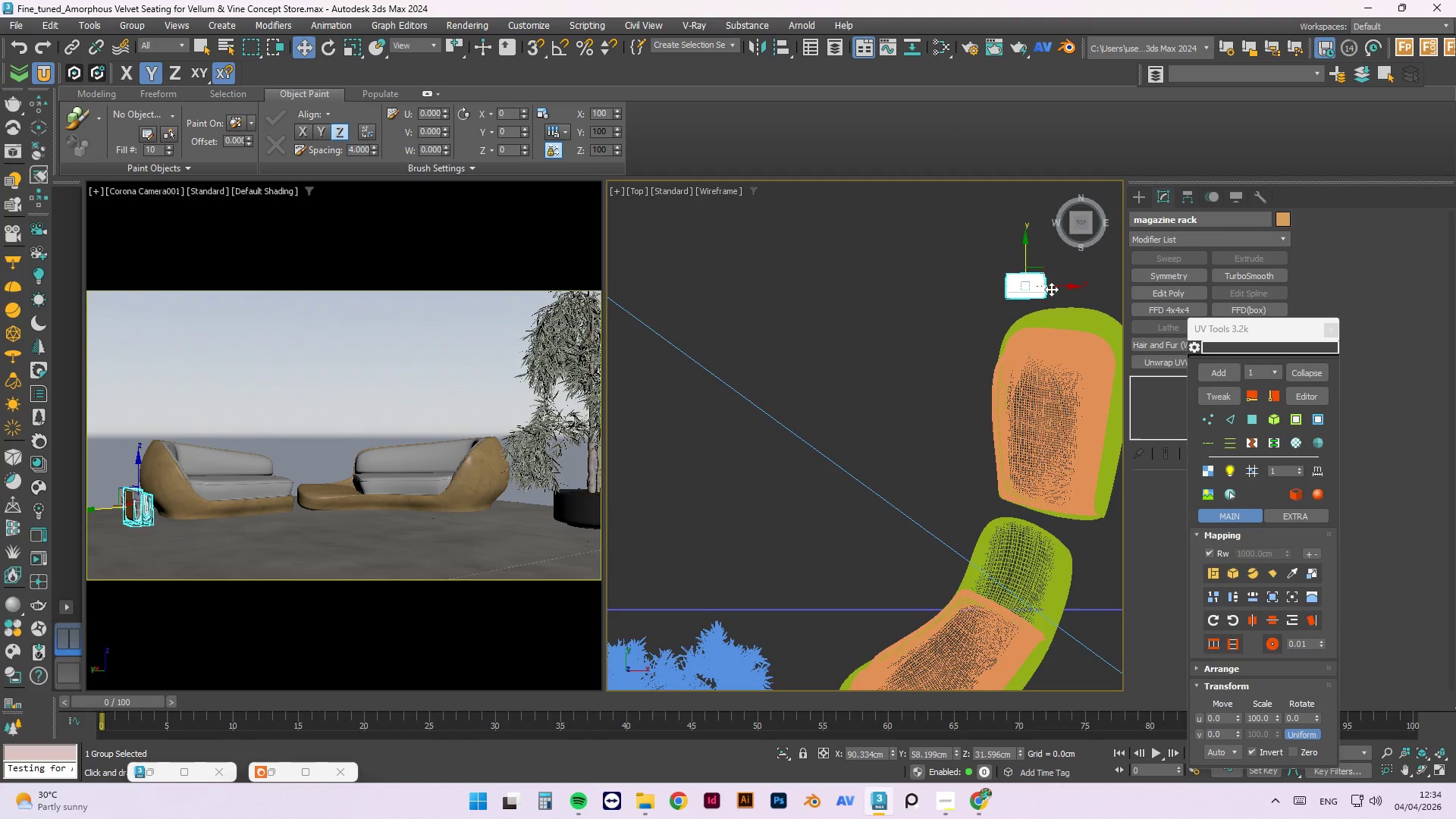 
left_click_drag(start_coordinate=[1051, 289], to_coordinate=[1089, 288])
 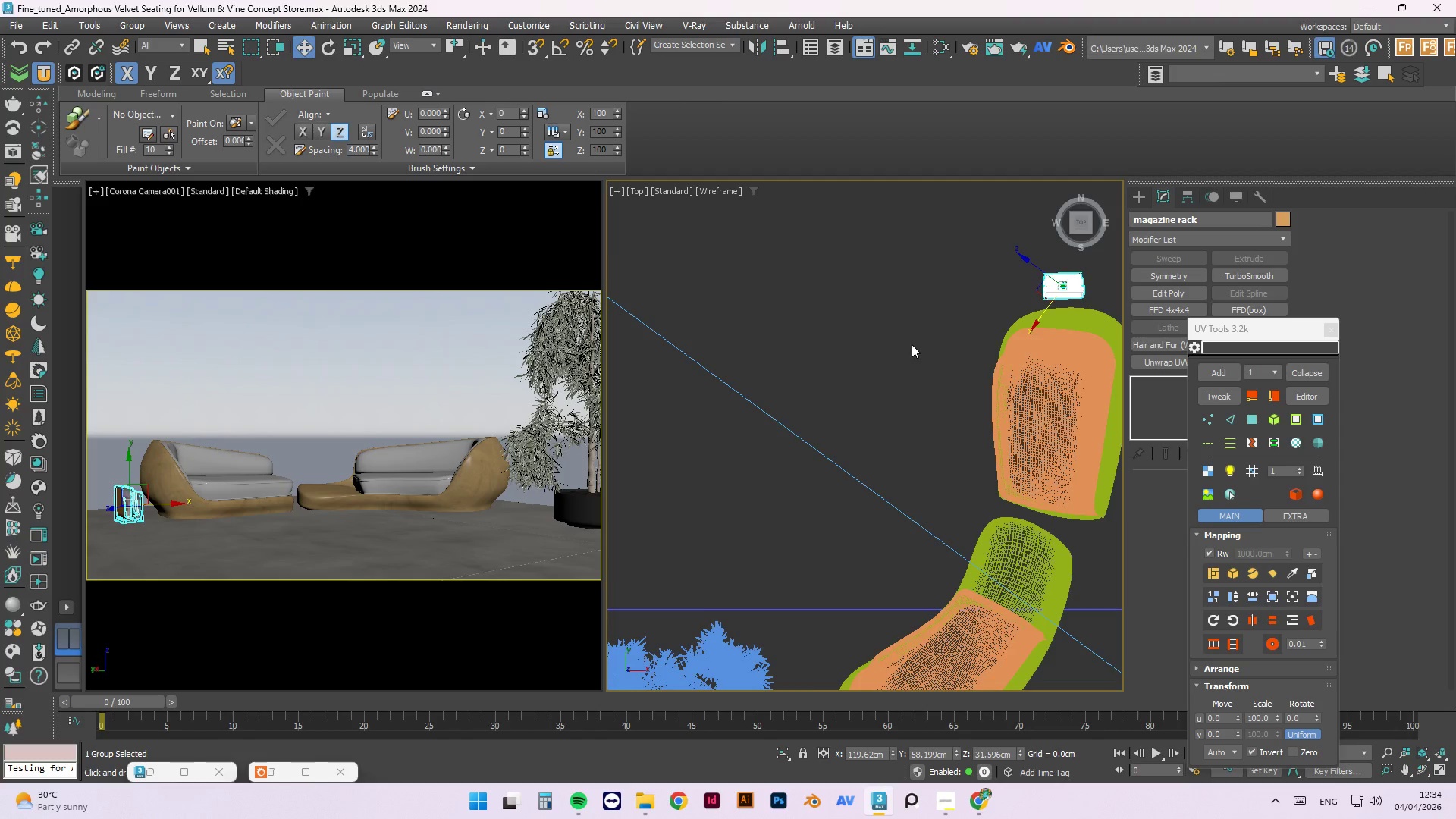 
hold_key(key=AltLeft, duration=1.02)
 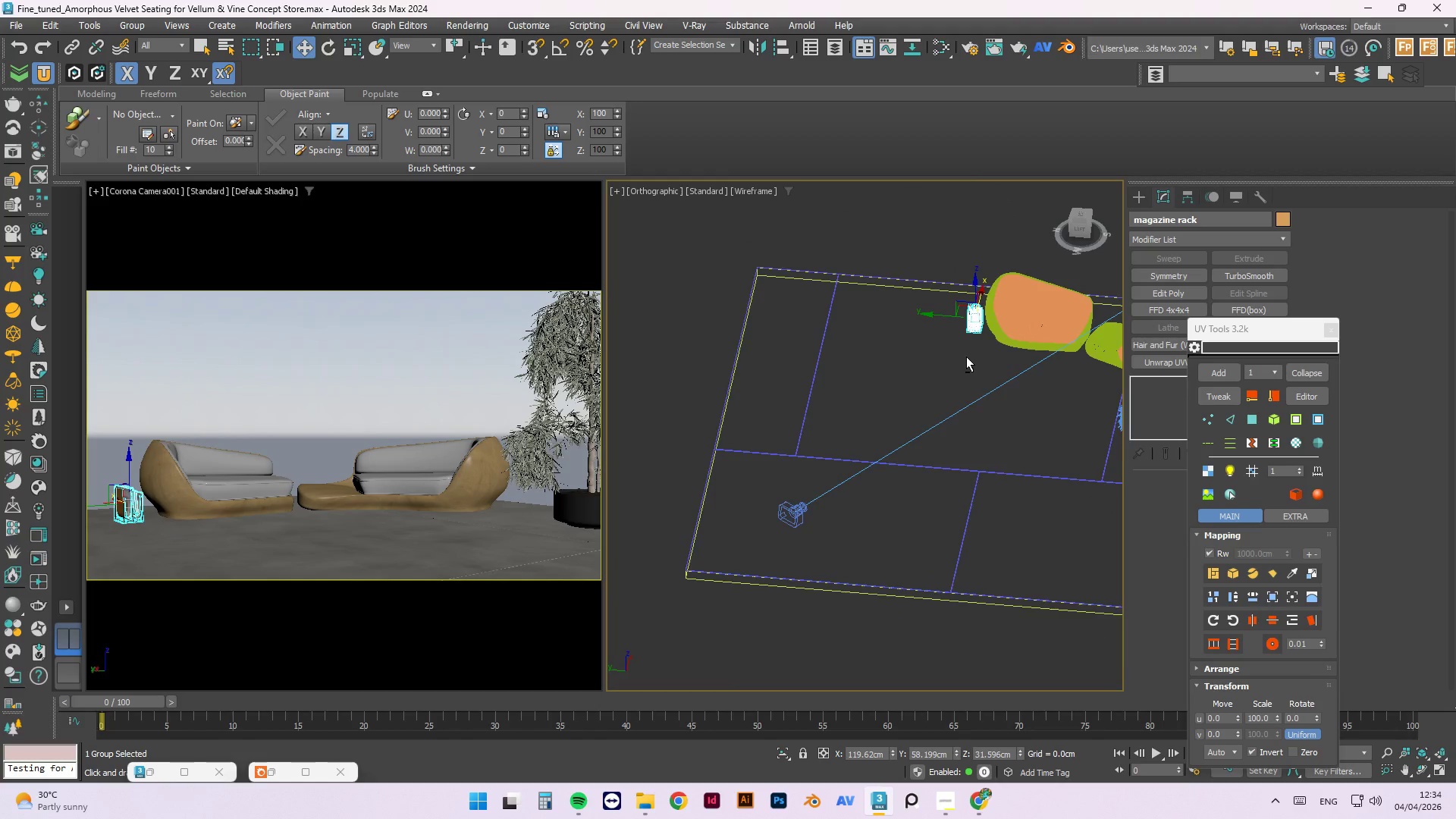 
scroll: coordinate [871, 353], scroll_direction: down, amount: 2.0
 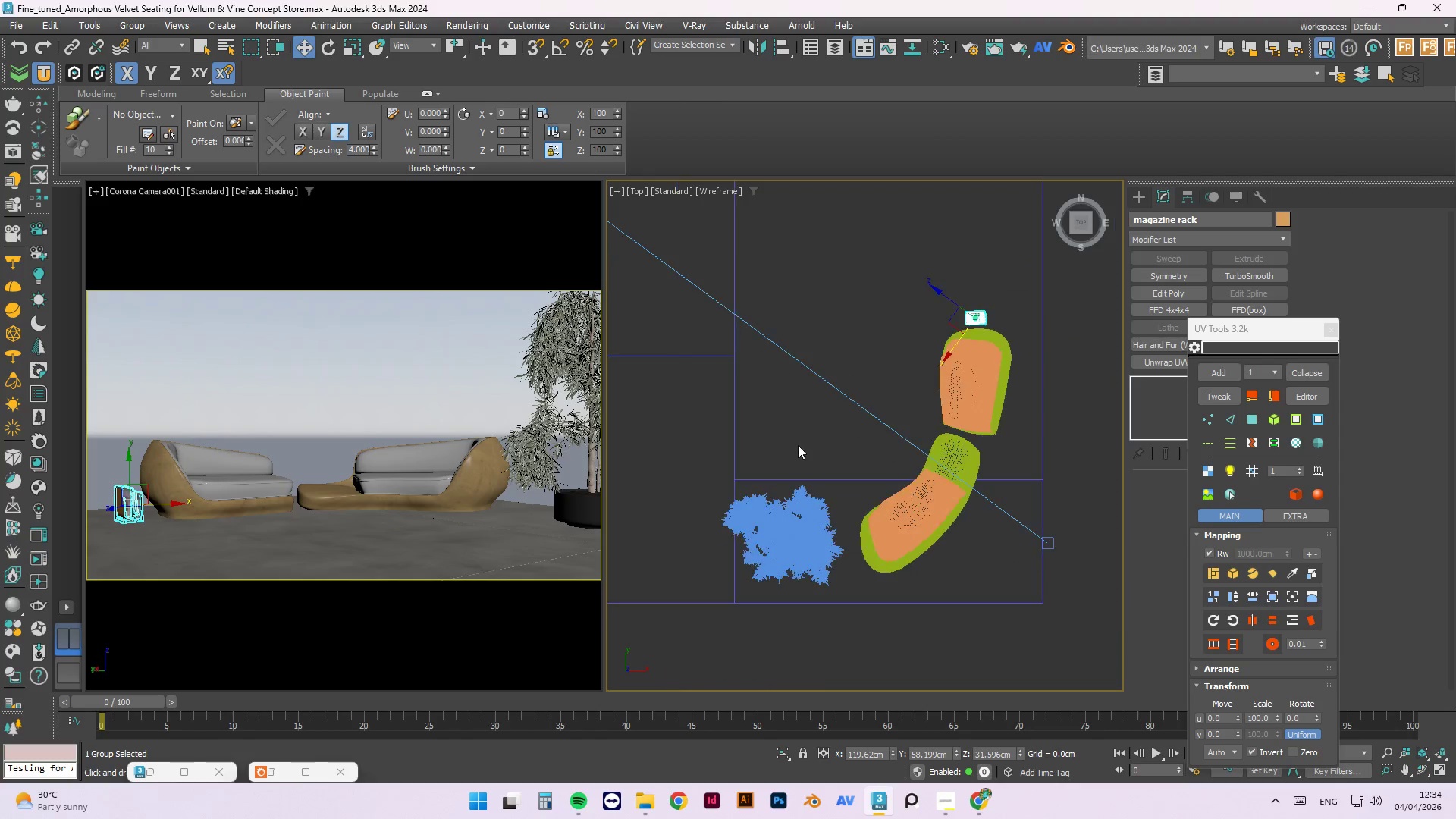 
key(F)
 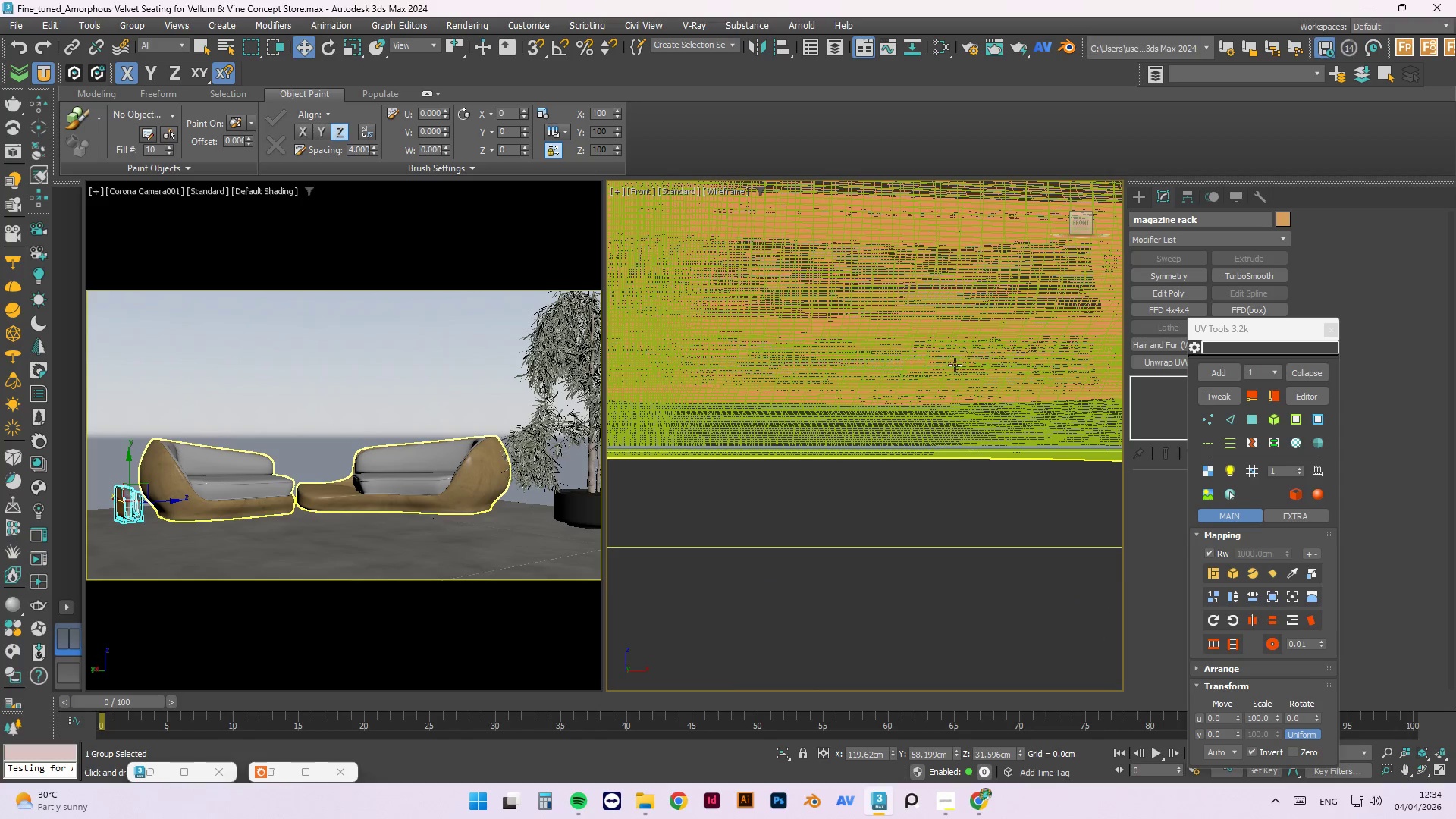 
scroll: coordinate [888, 461], scroll_direction: down, amount: 5.0
 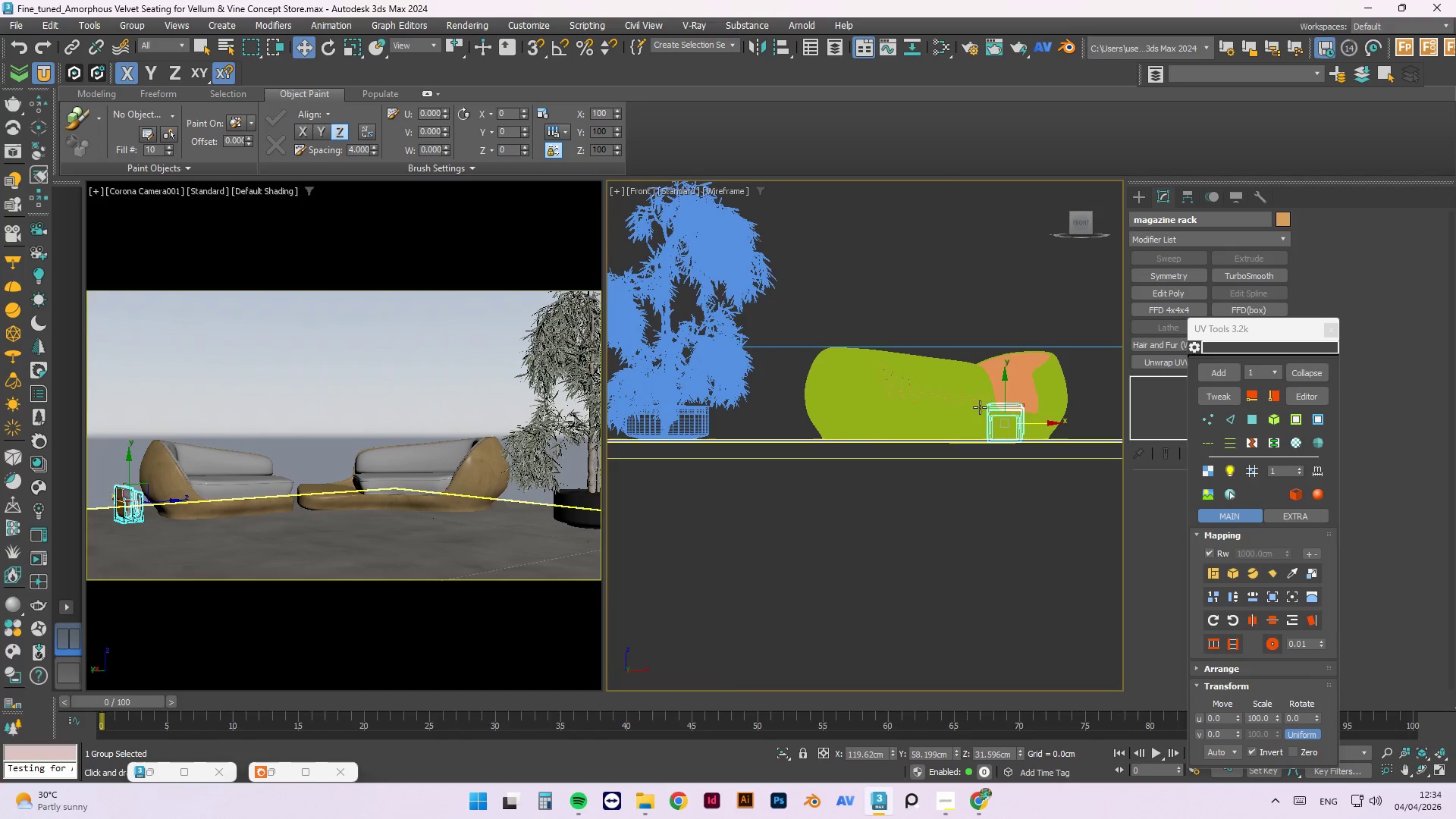 
scroll: coordinate [992, 508], scroll_direction: up, amount: 7.0
 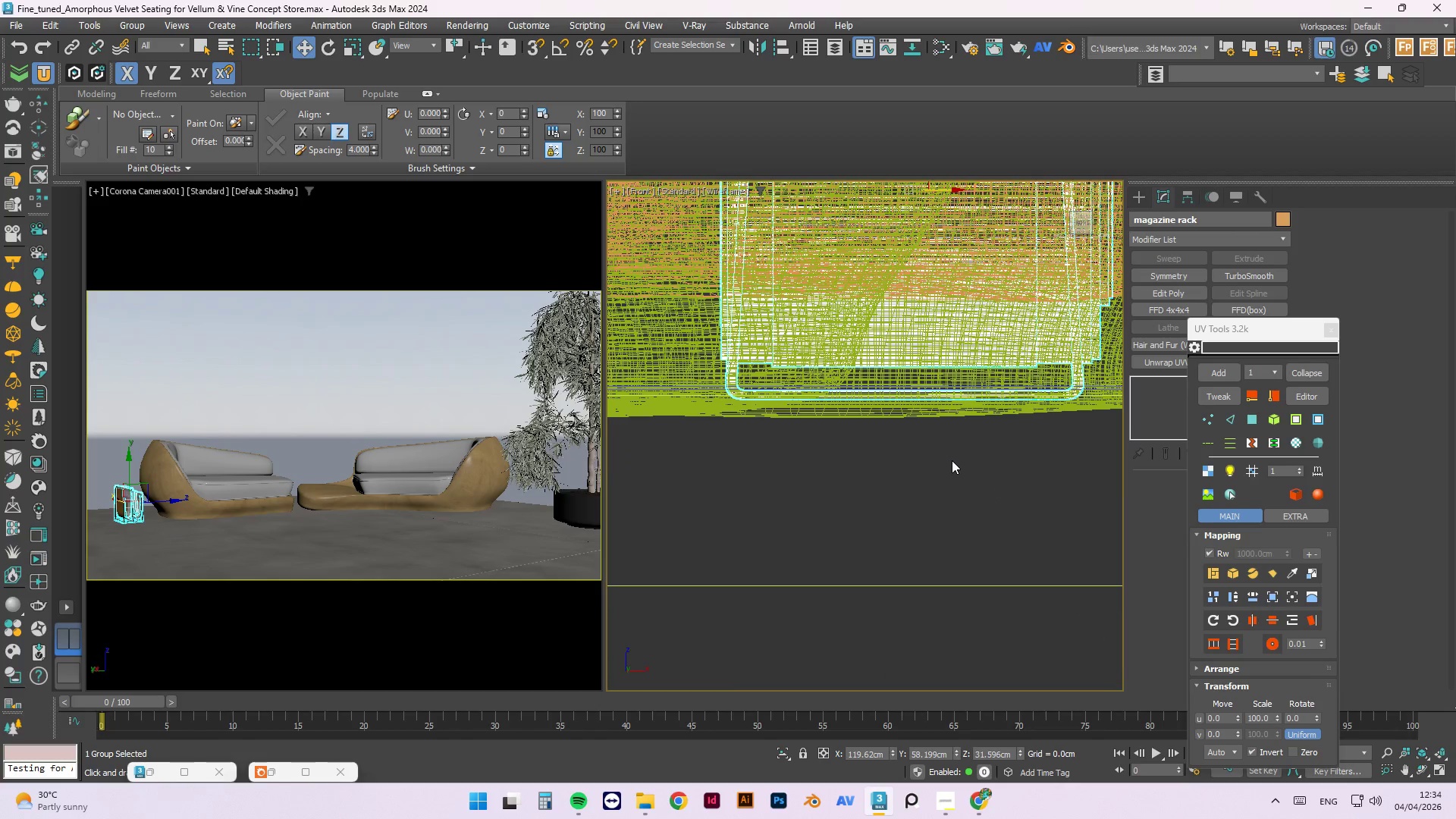 
scroll: coordinate [853, 462], scroll_direction: down, amount: 4.0
 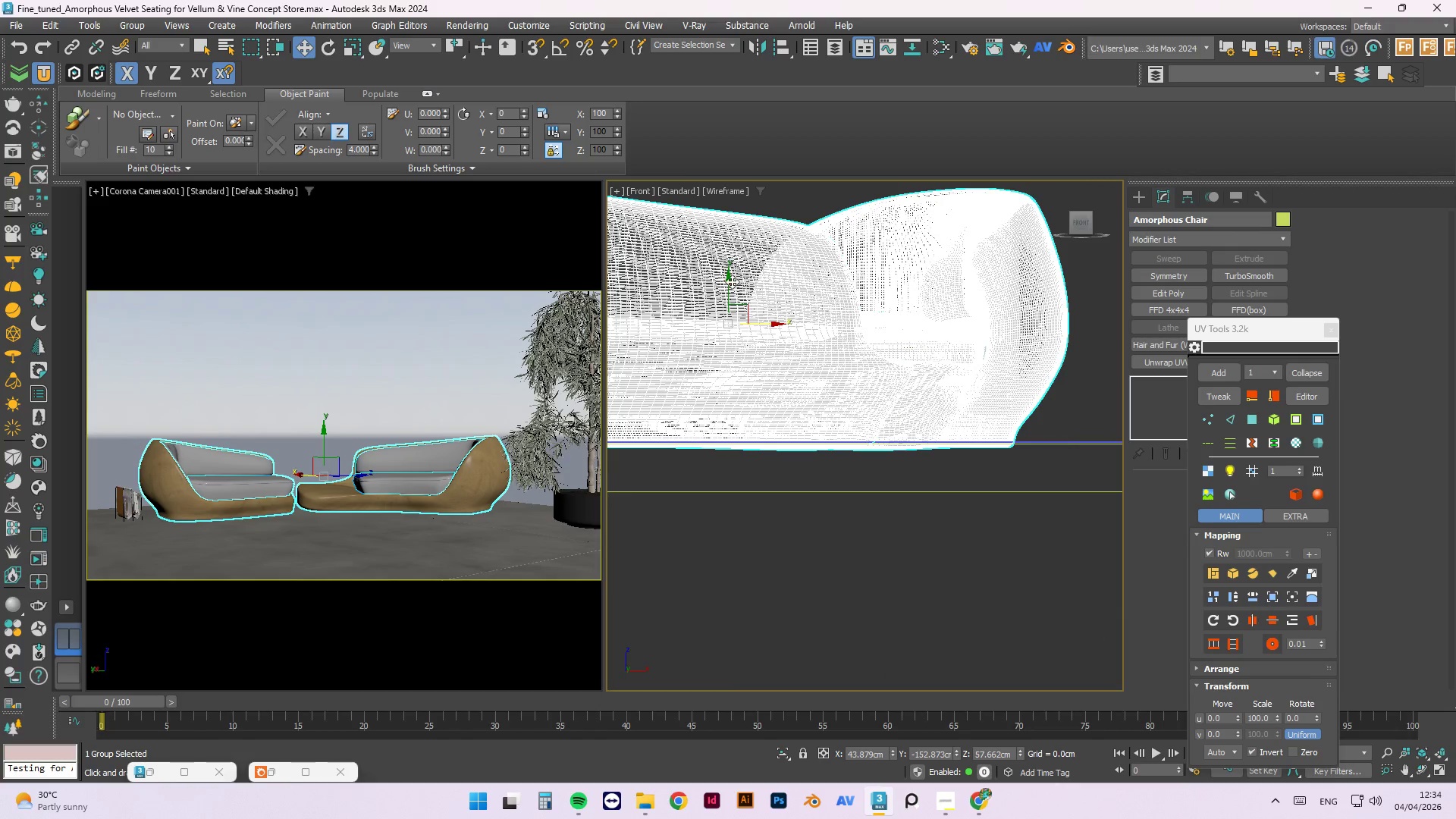 
left_click_drag(start_coordinate=[726, 278], to_coordinate=[728, 274])
 